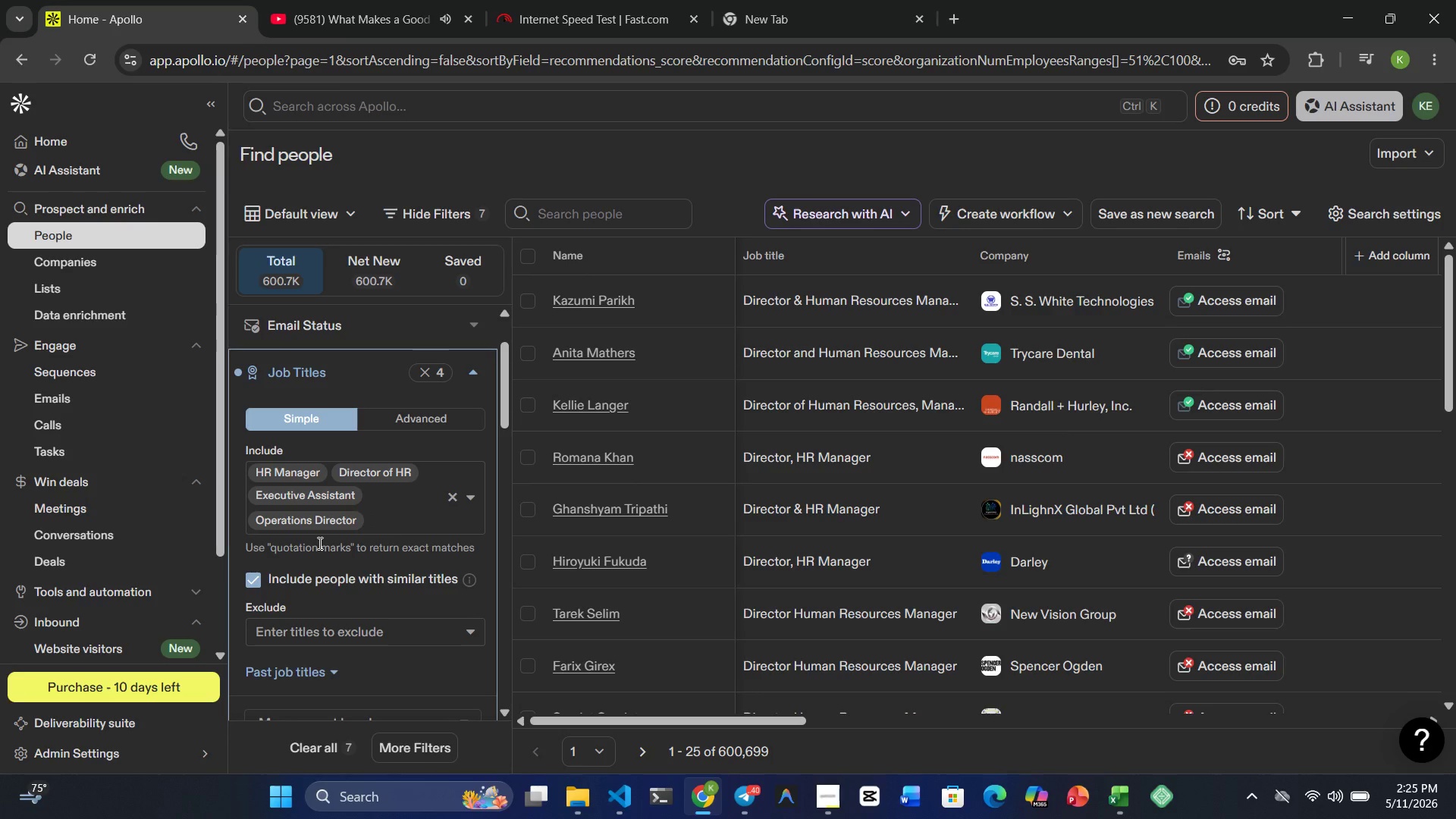 
left_click([478, 469])
 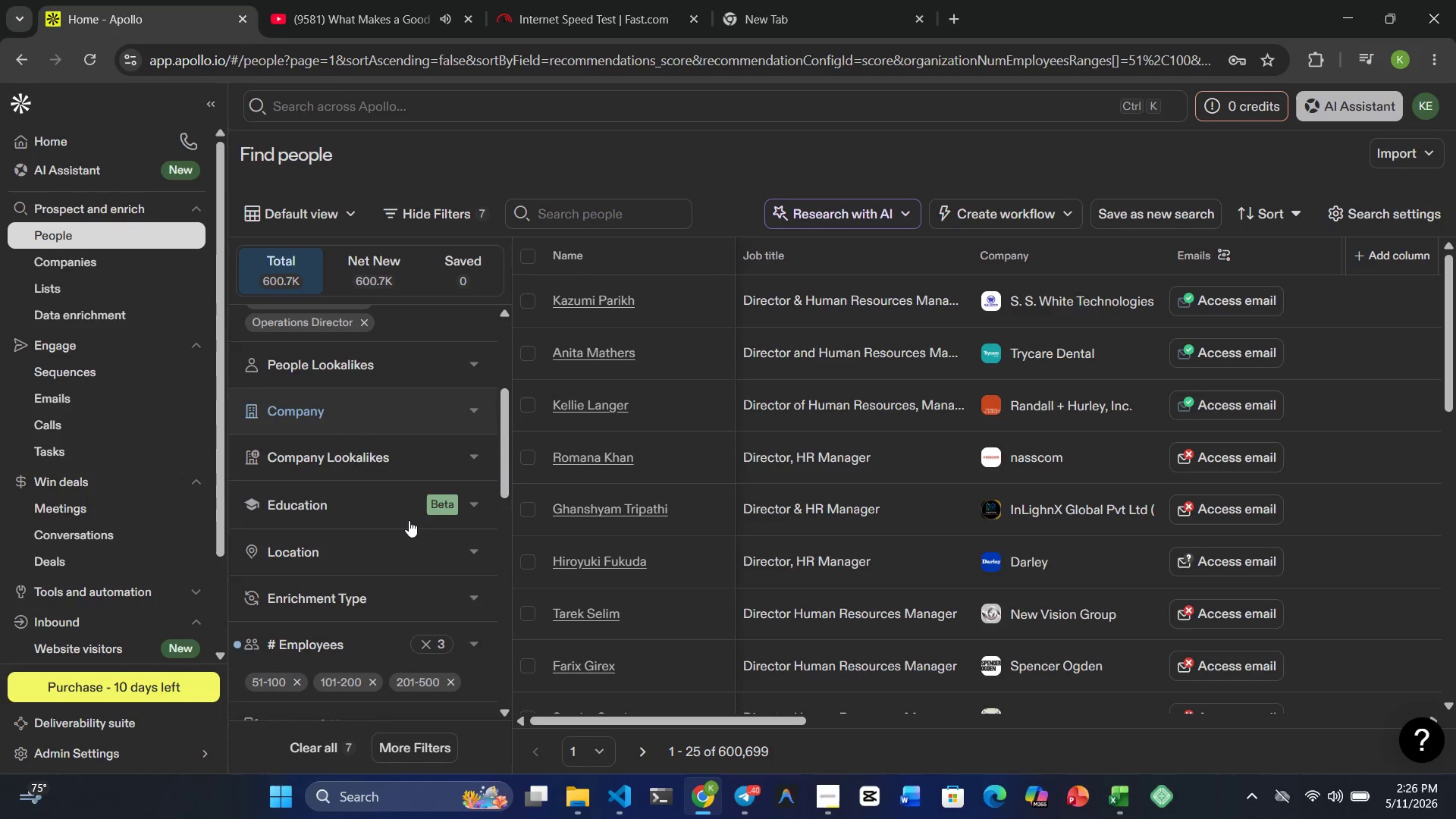 
left_click([364, 509])
 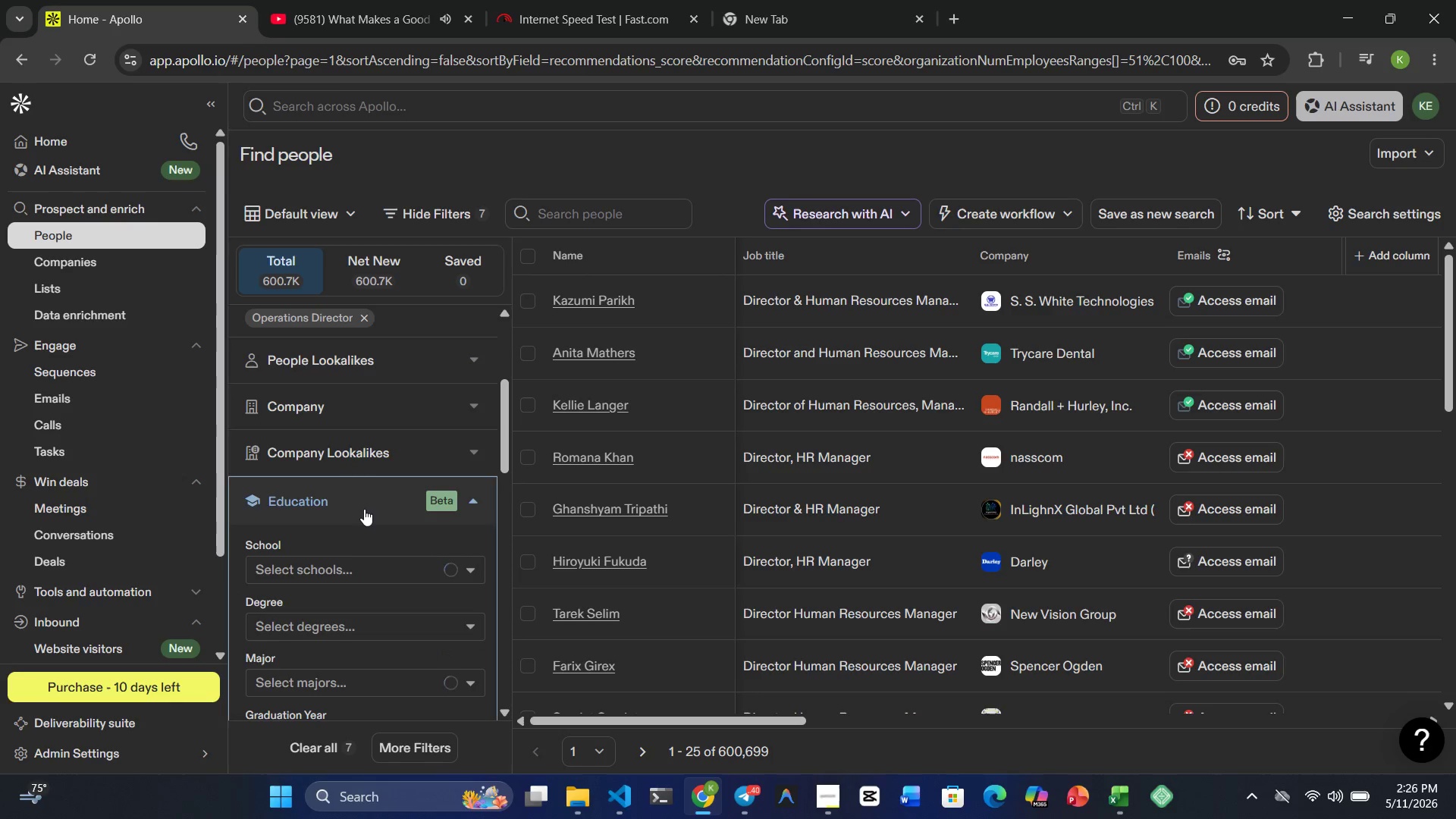 
left_click([364, 509])
 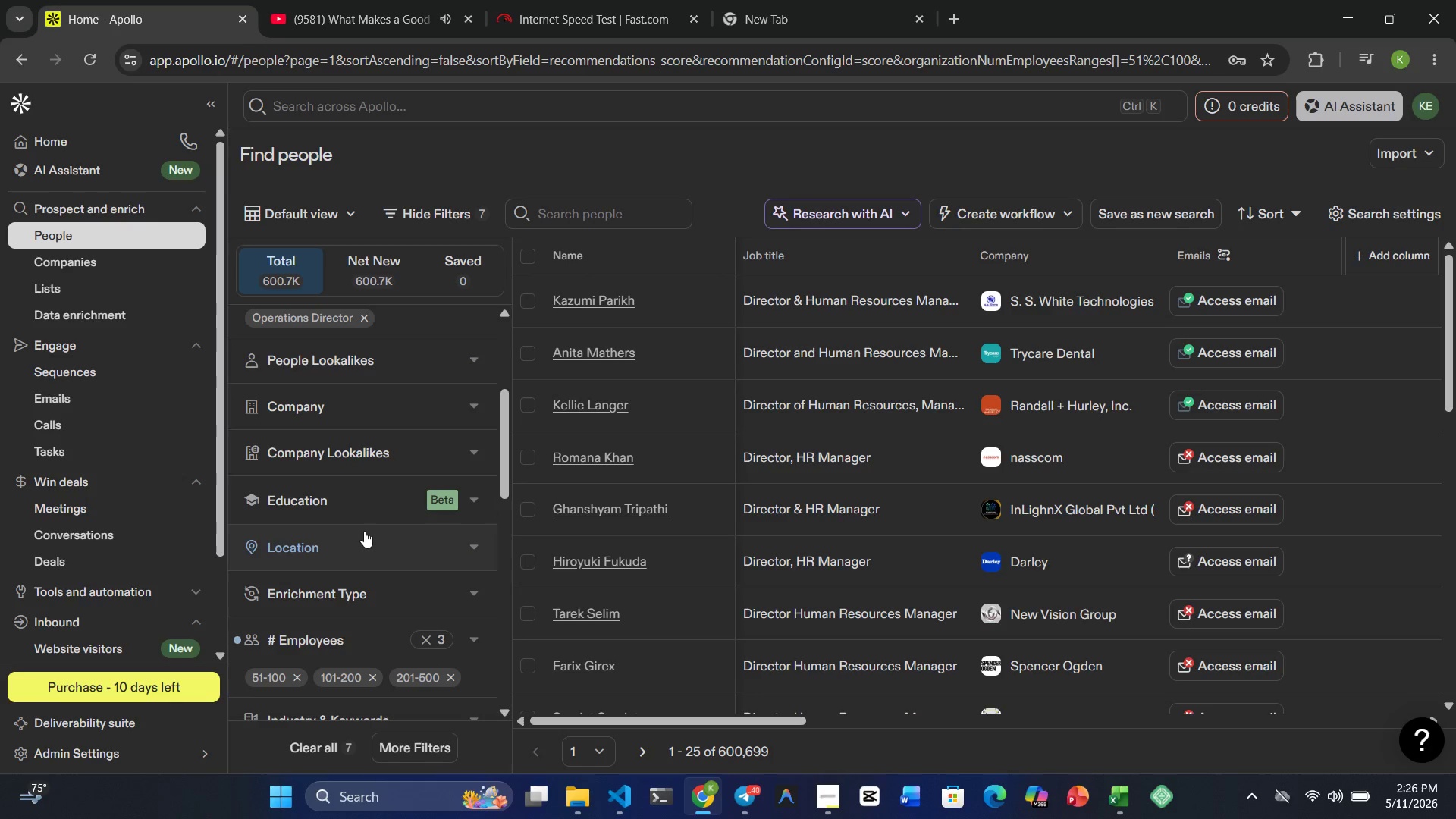 
left_click([364, 533])
 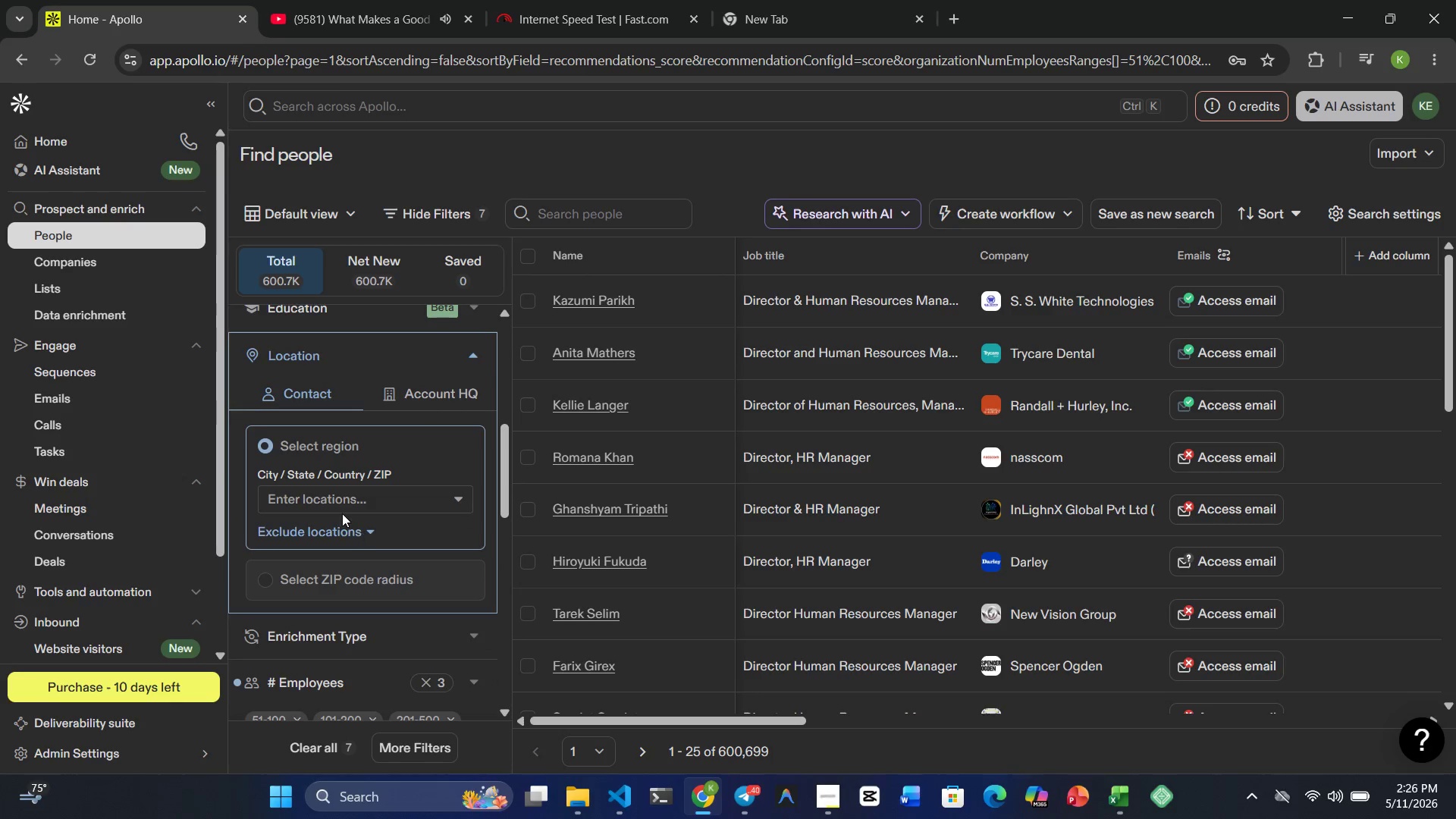 
left_click([339, 509])
 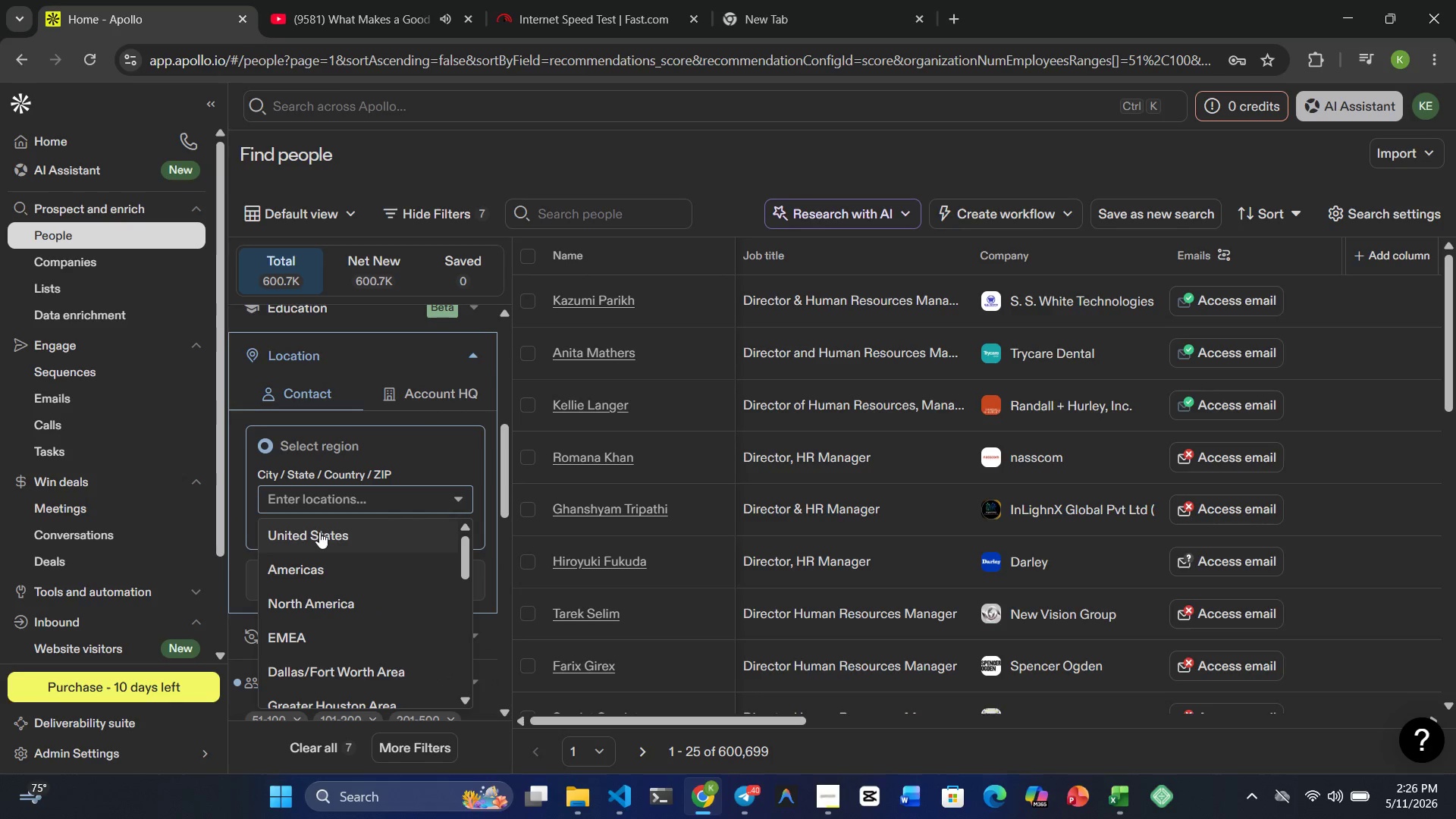 
left_click([318, 532])
 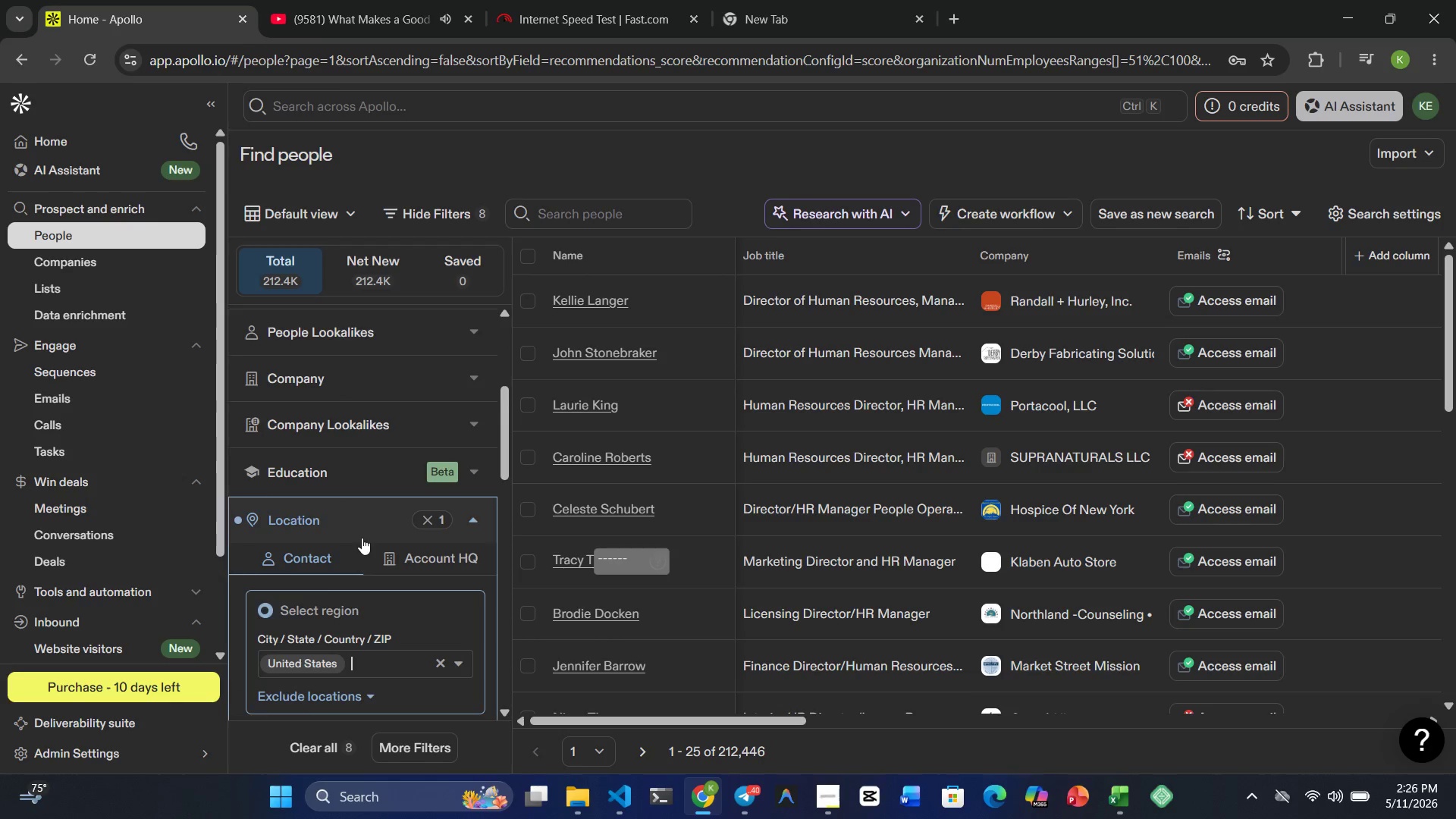 
wait(18.92)
 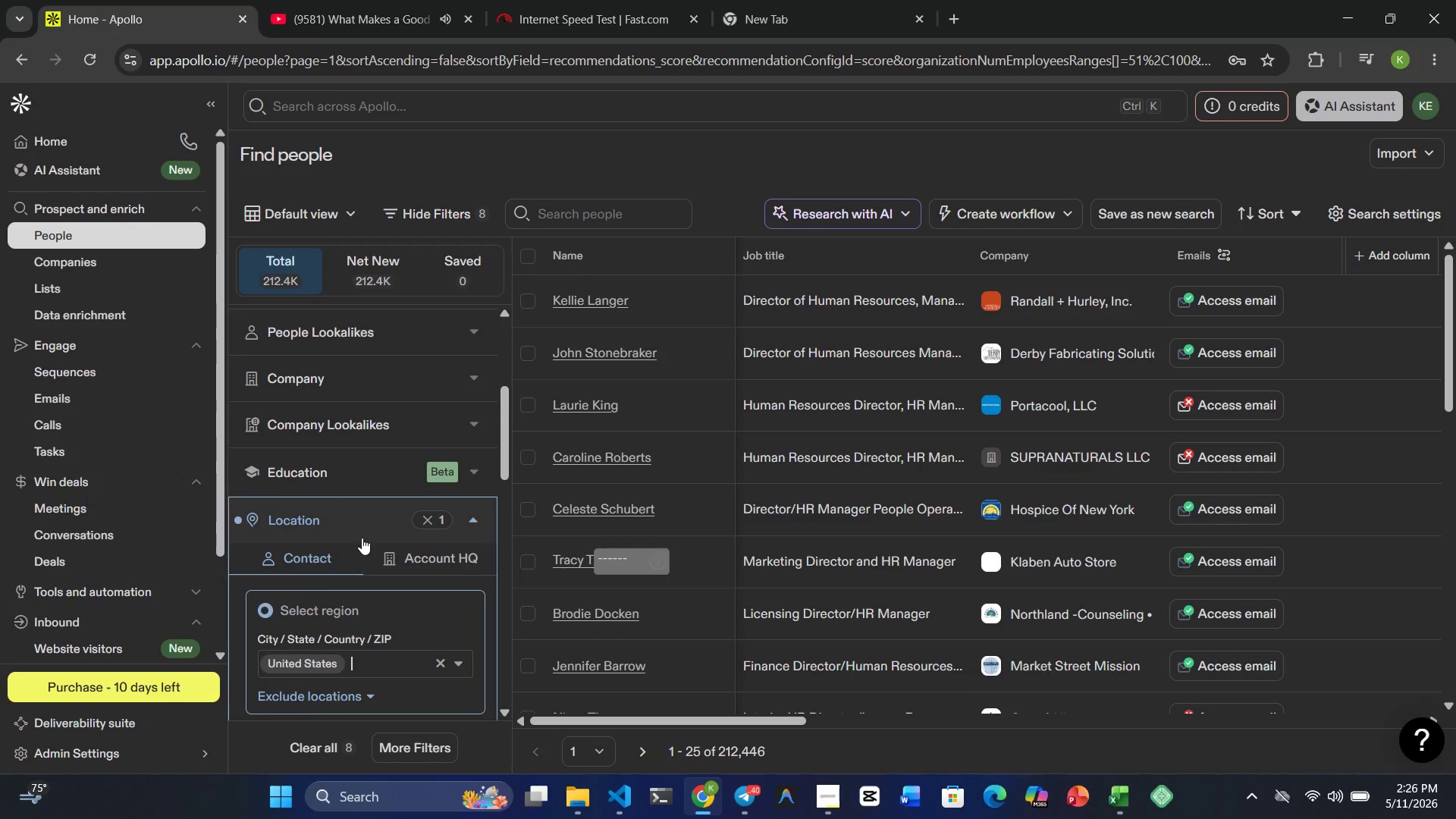 
left_click([350, 422])
 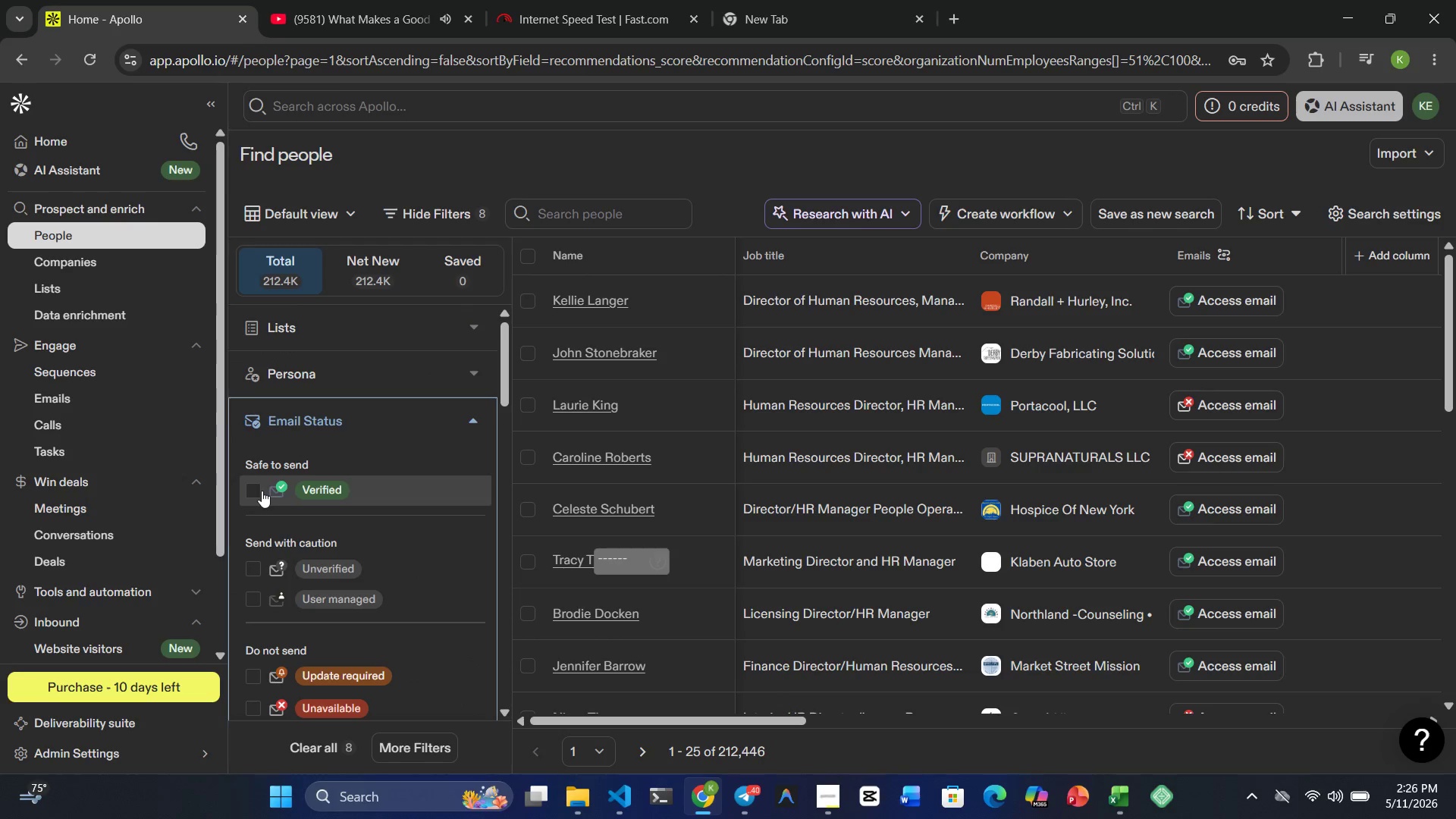 
left_click([257, 485])
 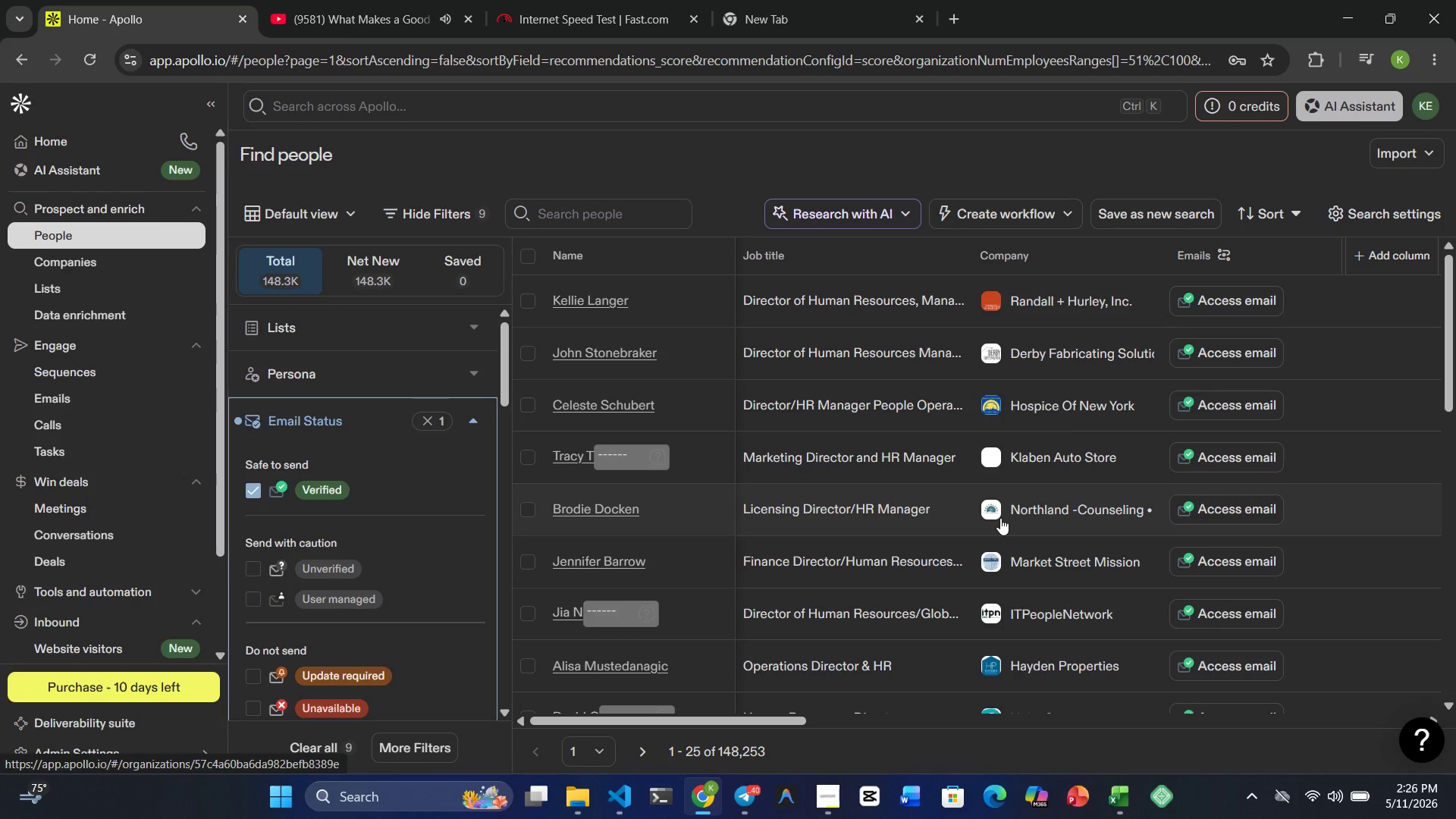 
wait(26.19)
 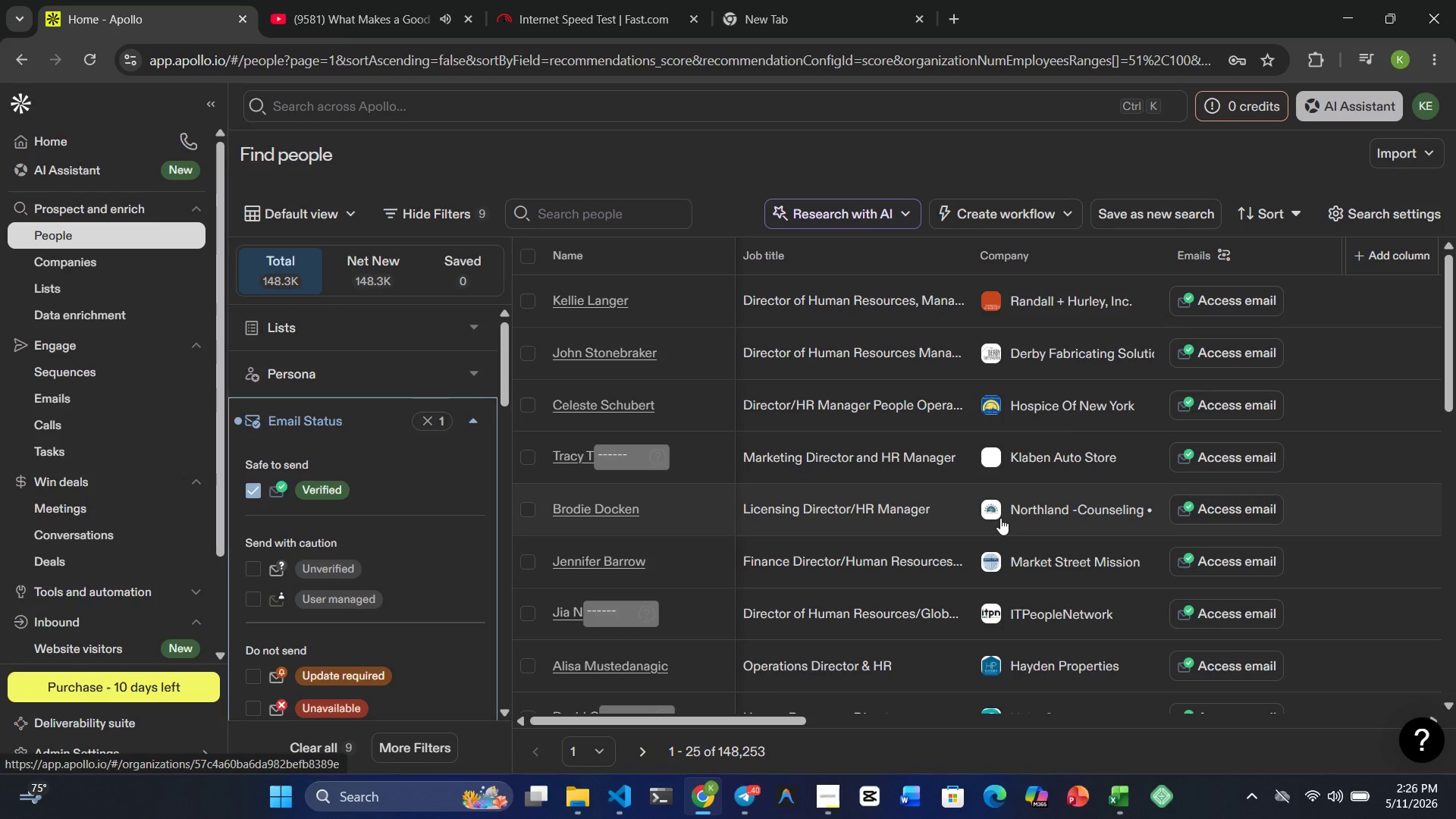 
scroll: coordinate [830, 627], scroll_direction: none, amount: 0.0
 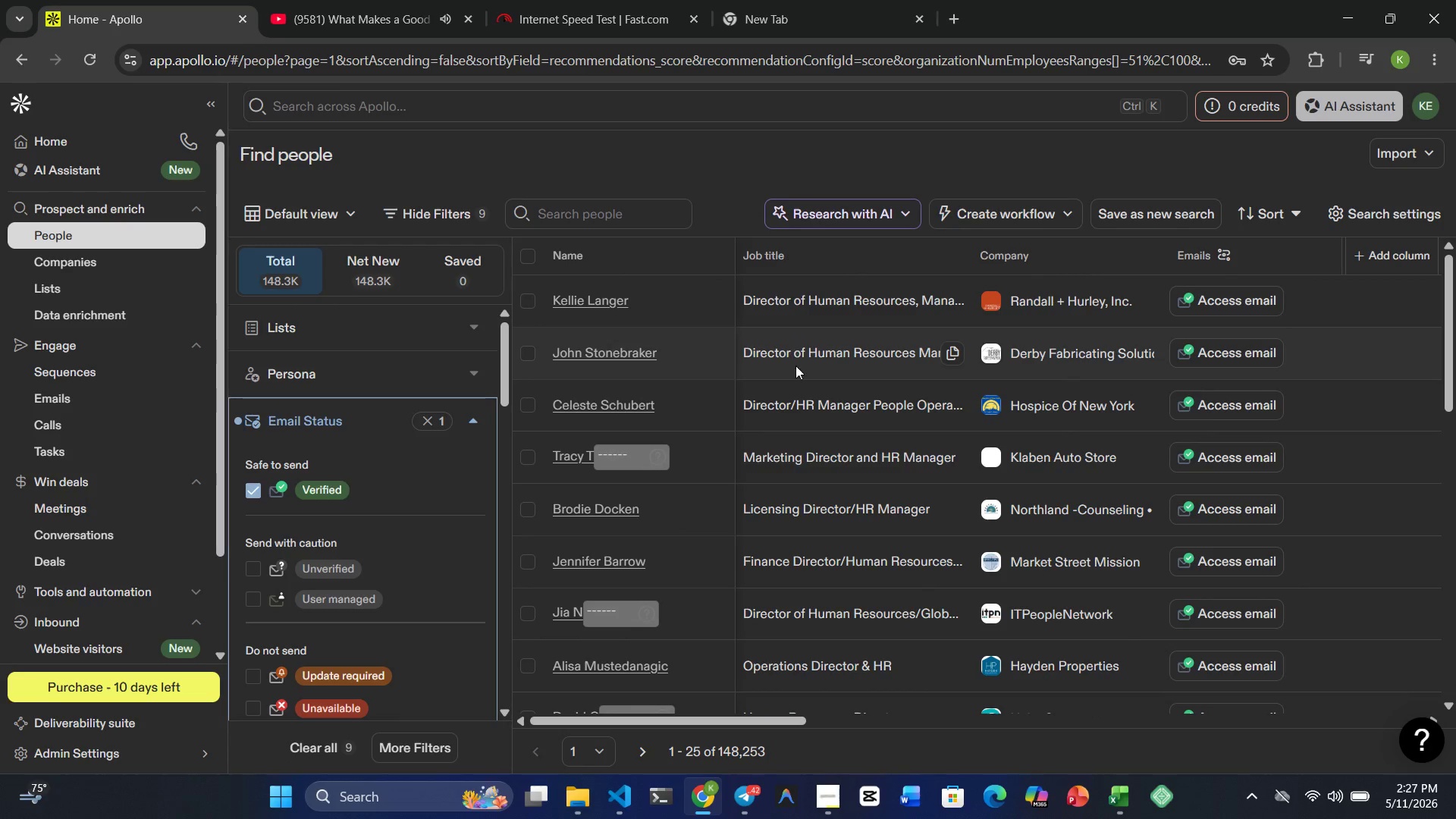 
scroll: coordinate [838, 476], scroll_direction: up, amount: 3.0
 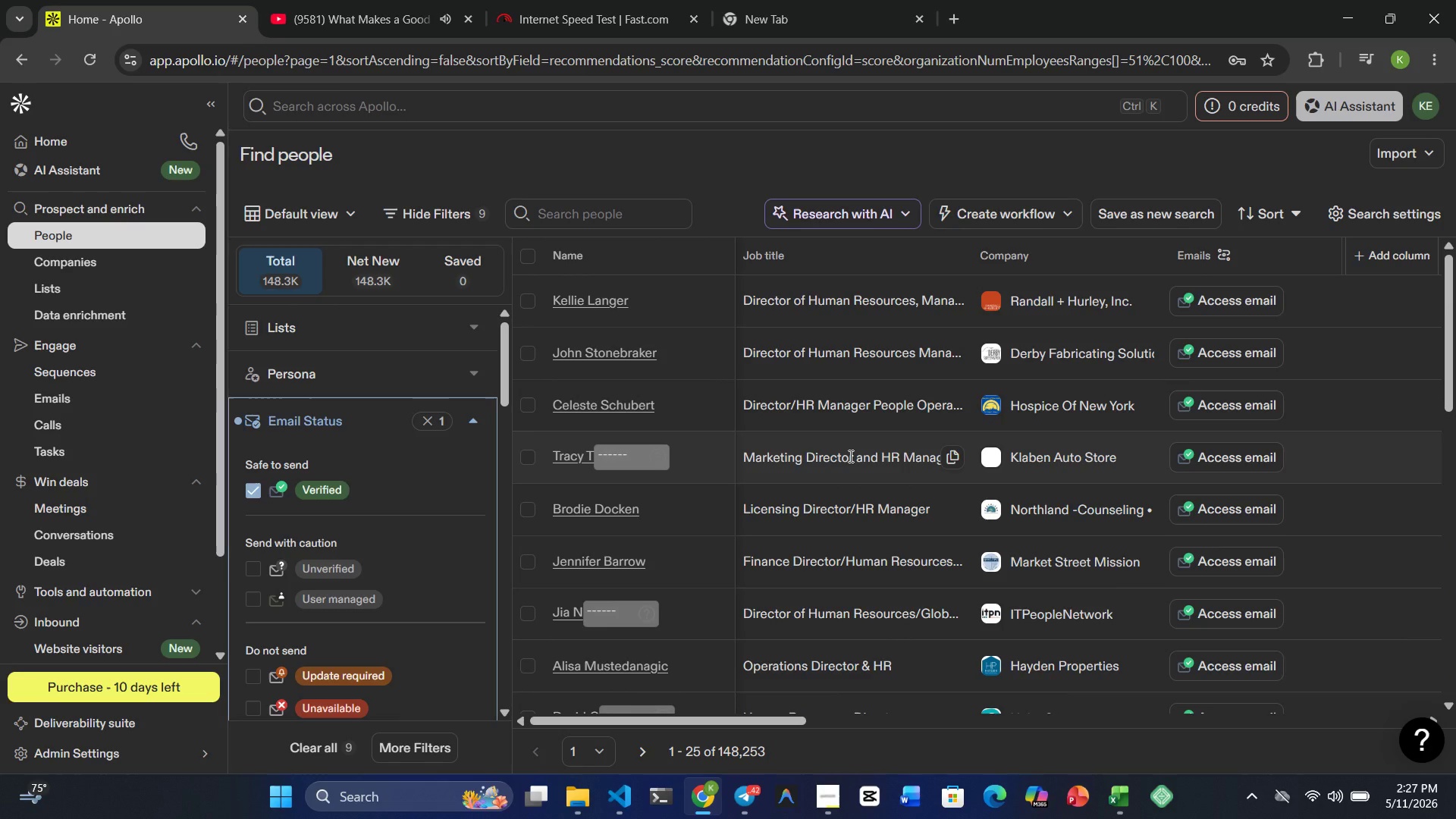 
wait(13.1)
 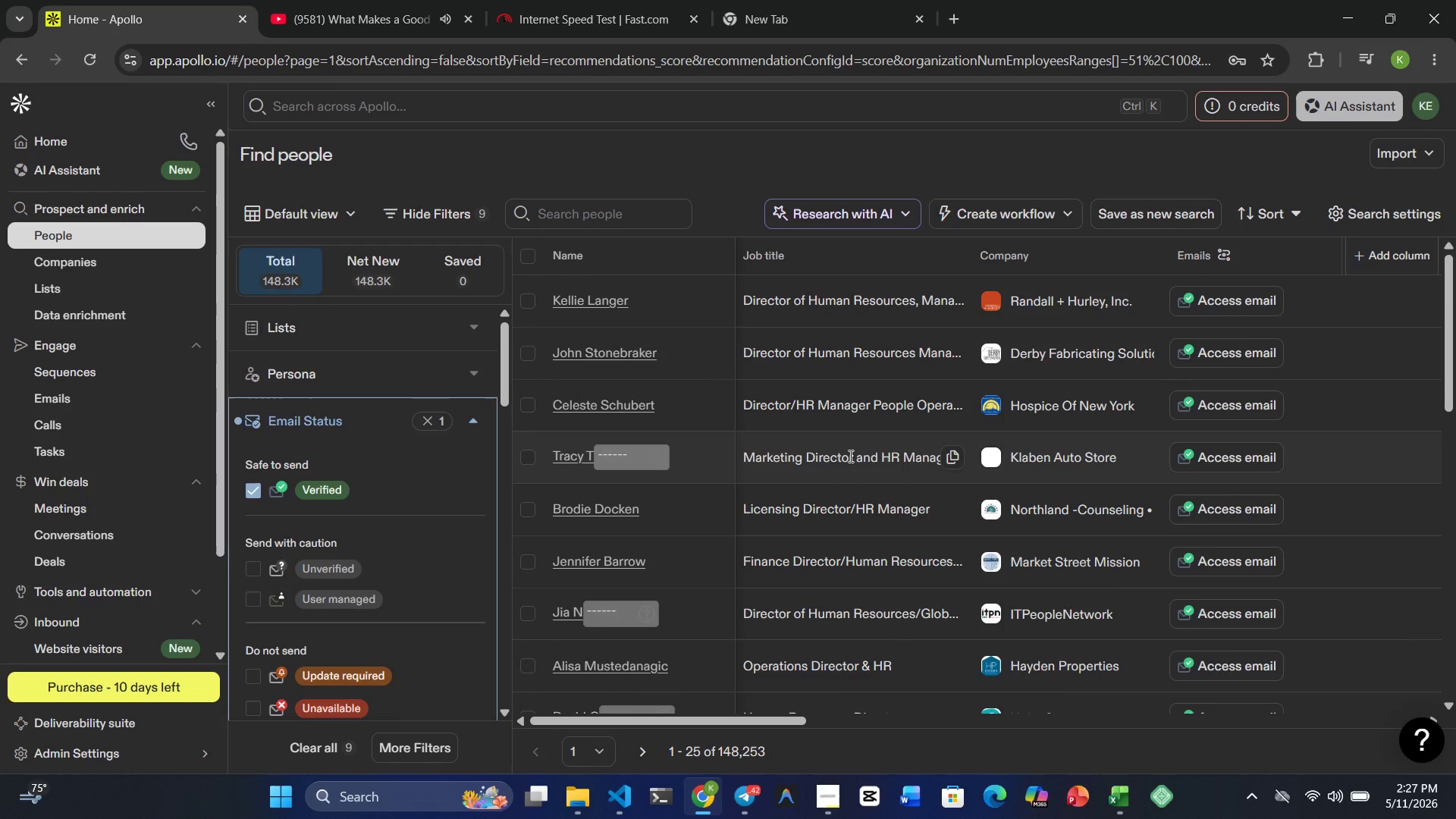 
scroll: coordinate [971, 522], scroll_direction: up, amount: 5.0
 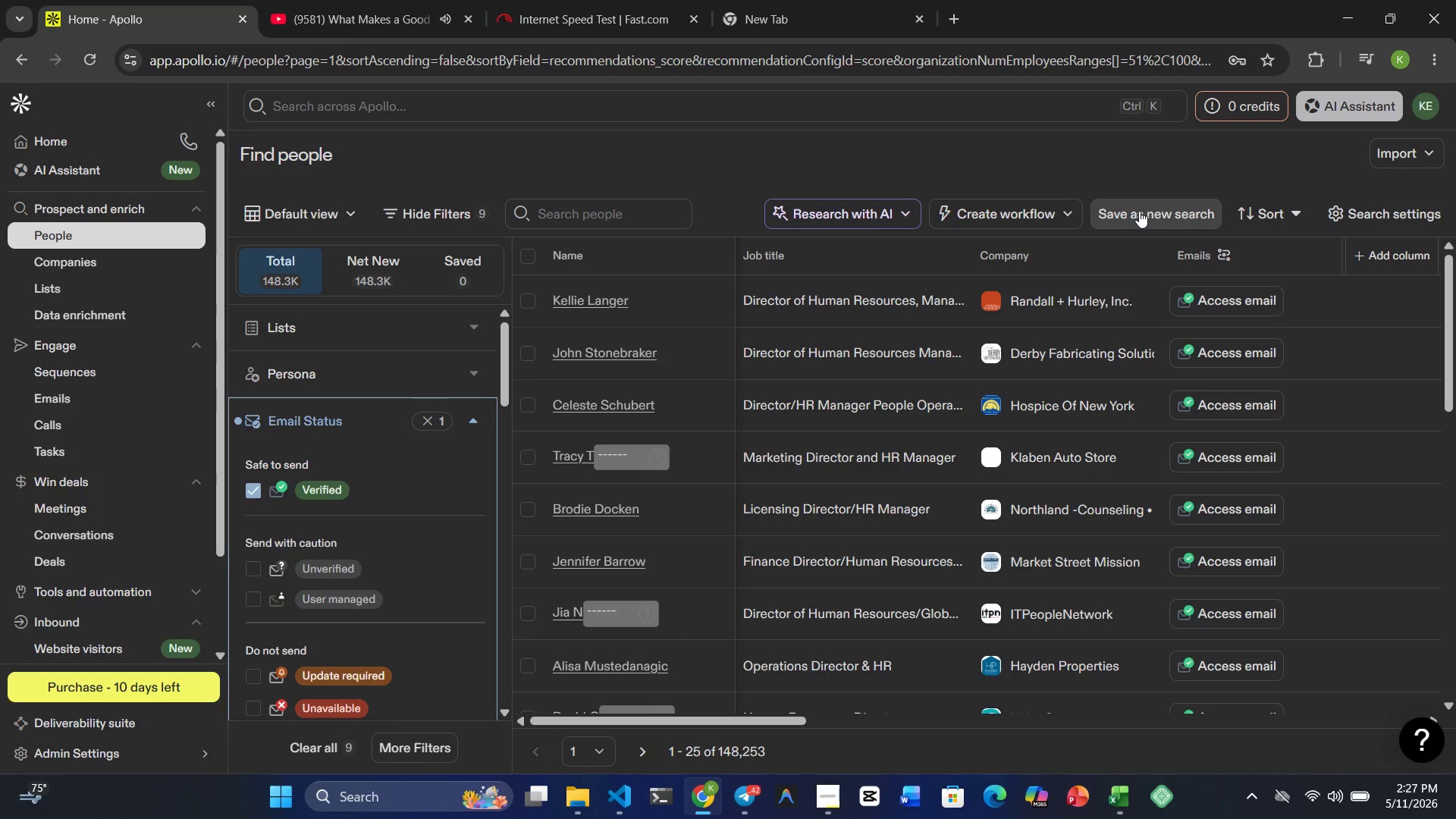 
left_click([1139, 211])
 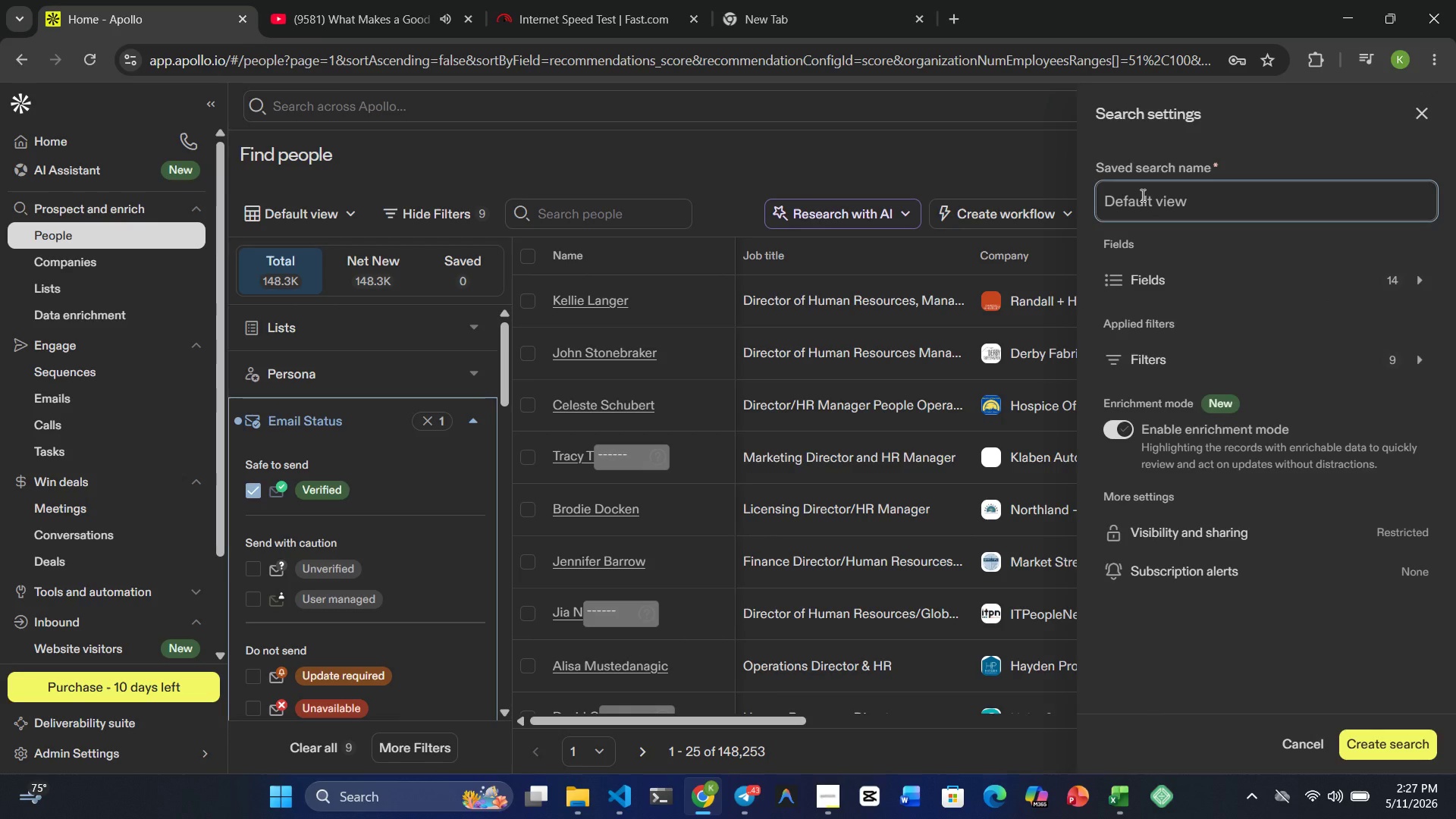 
double_click([1141, 195])
 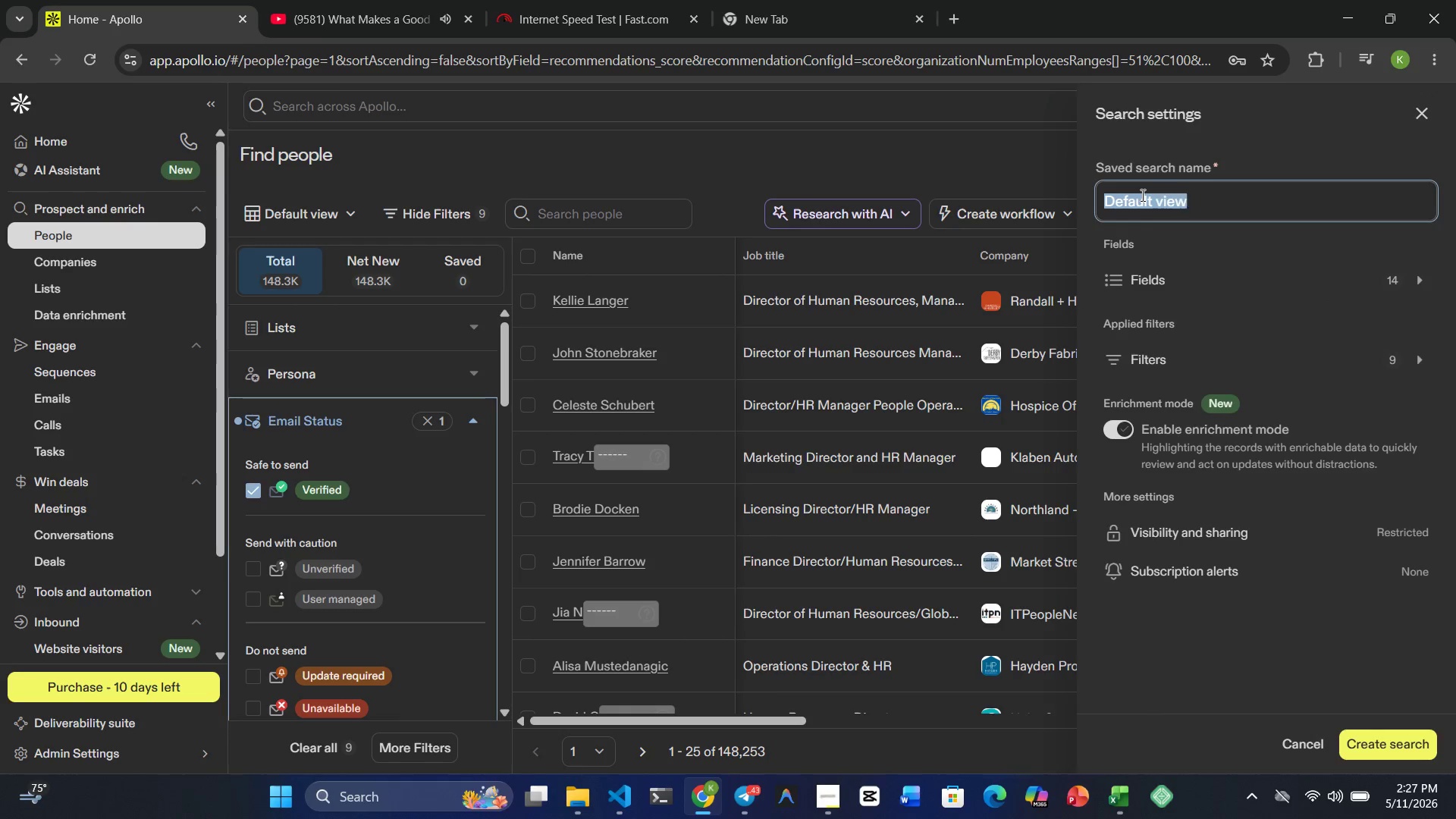 
triple_click([1141, 195])
 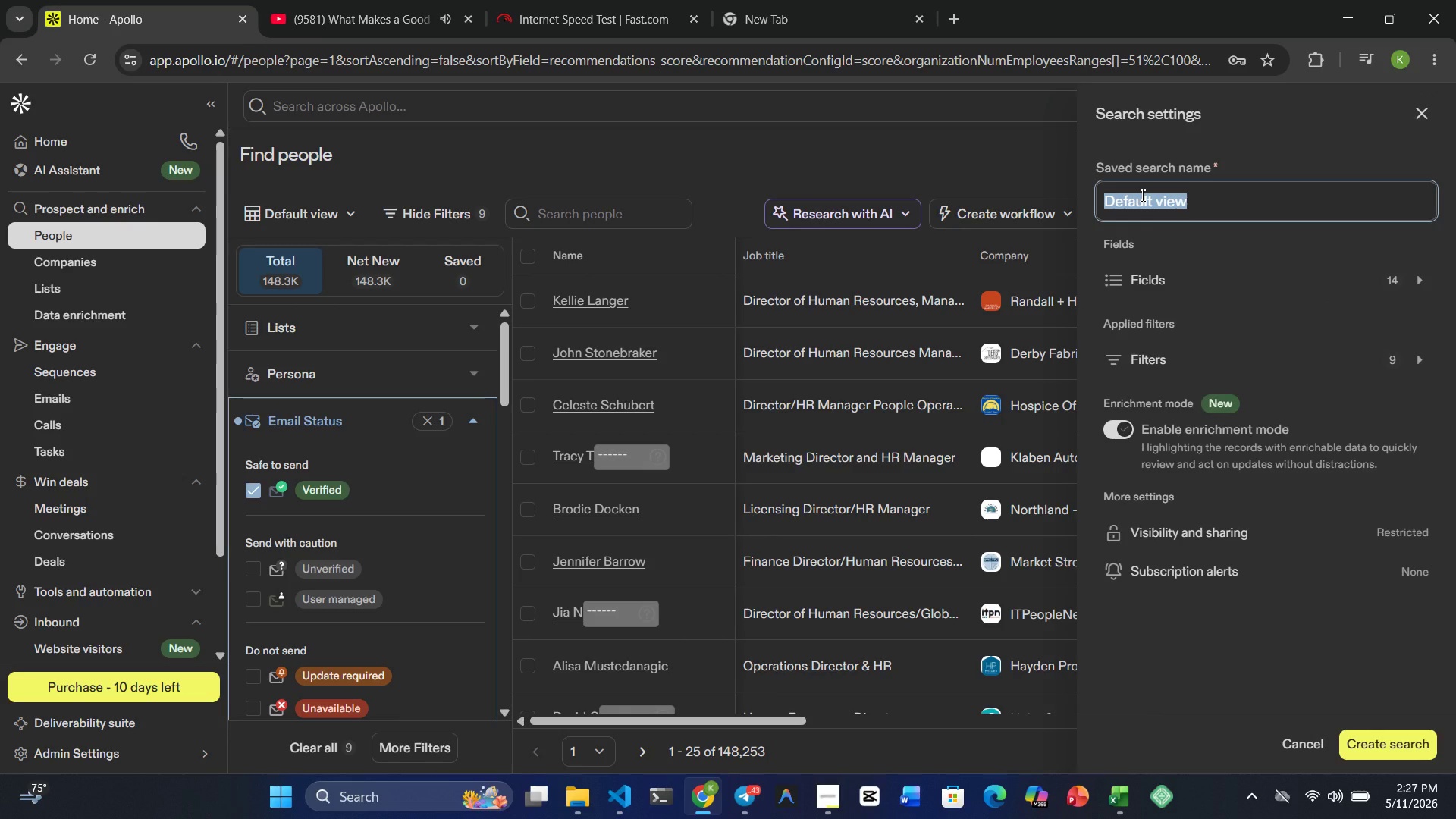 
type(Qualified Holiday Leads)
 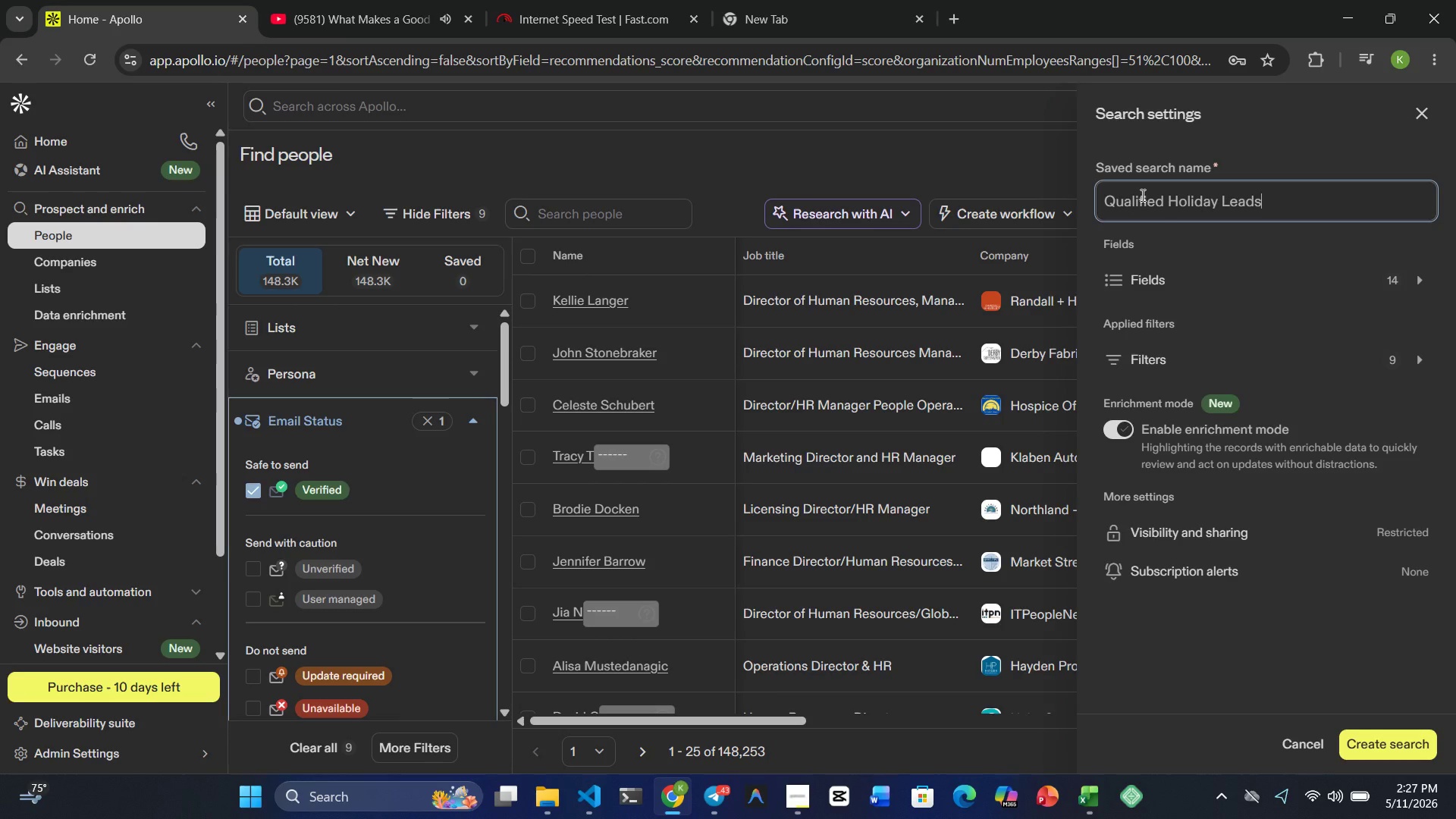 
wait(5.98)
 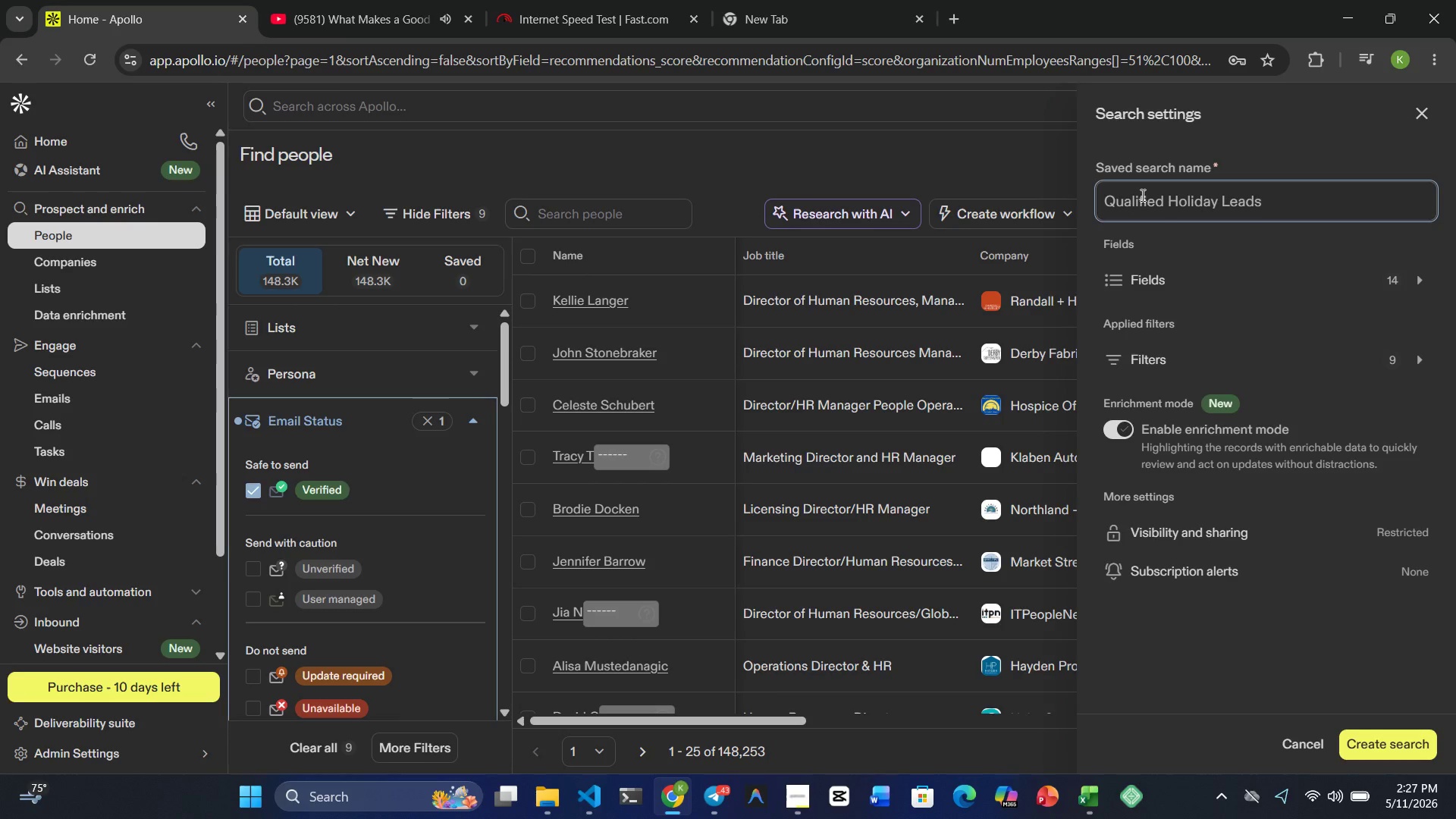 
left_click([1175, 237])
 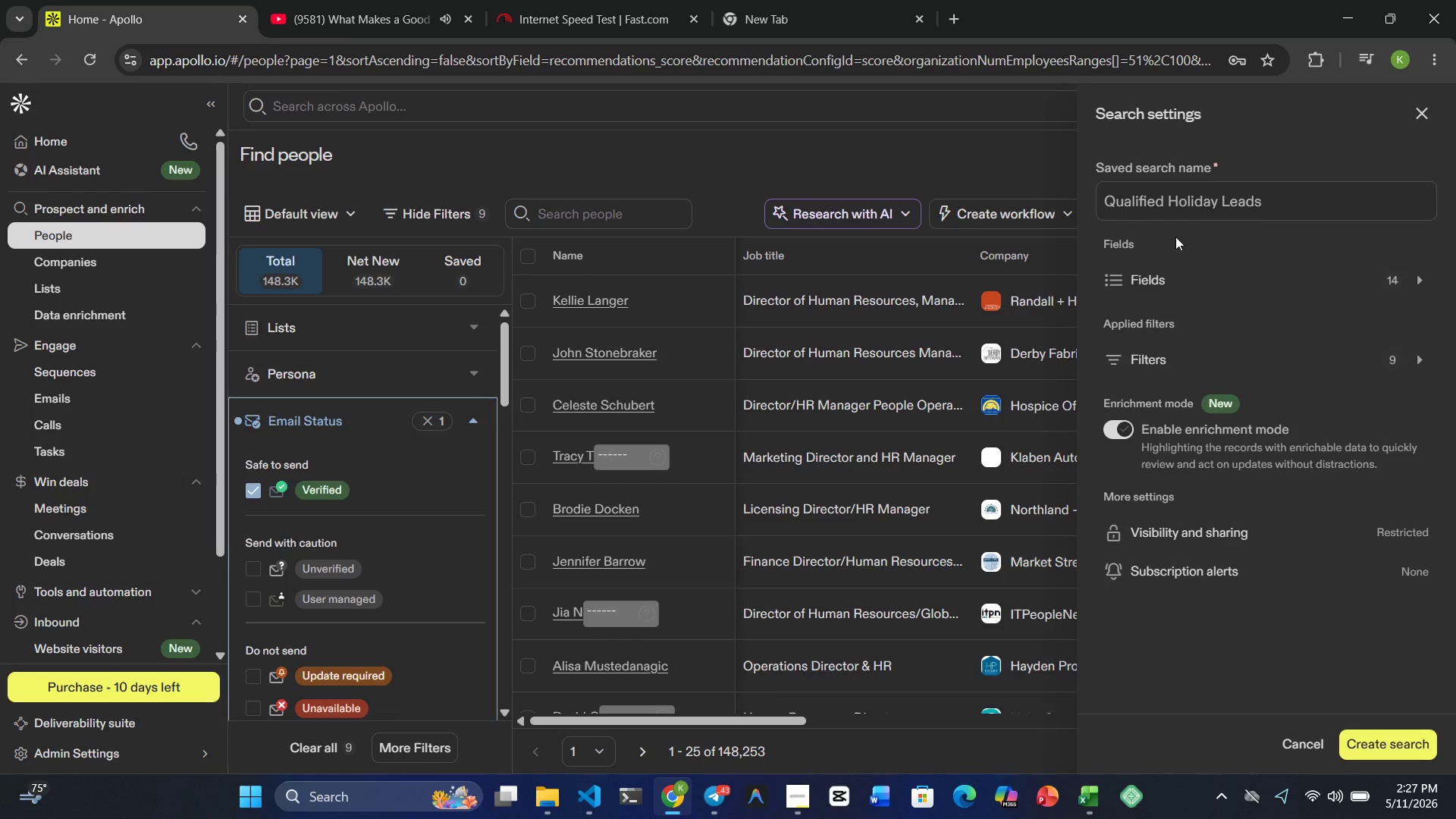 
wait(8.92)
 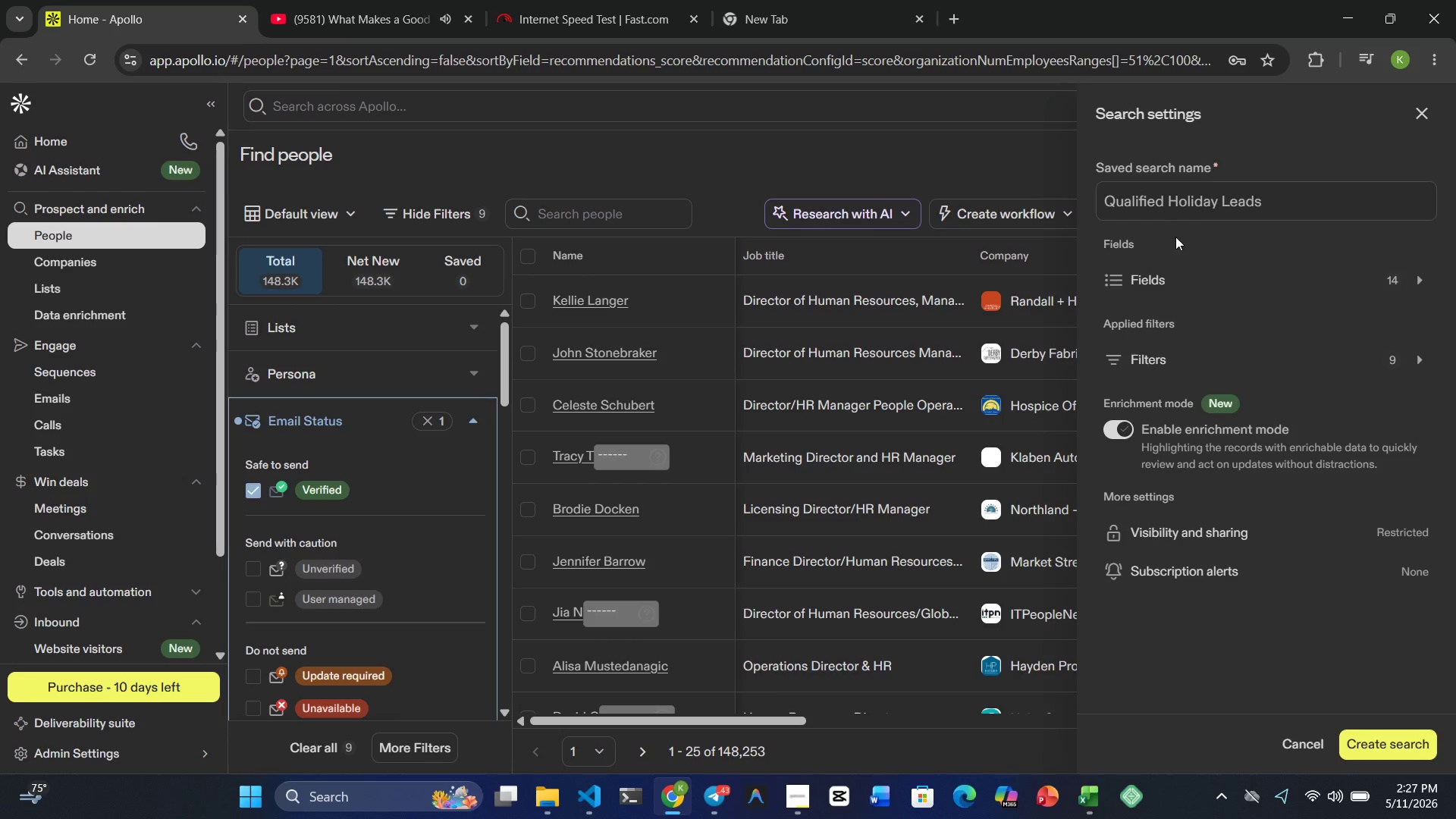 
left_click([1393, 740])
 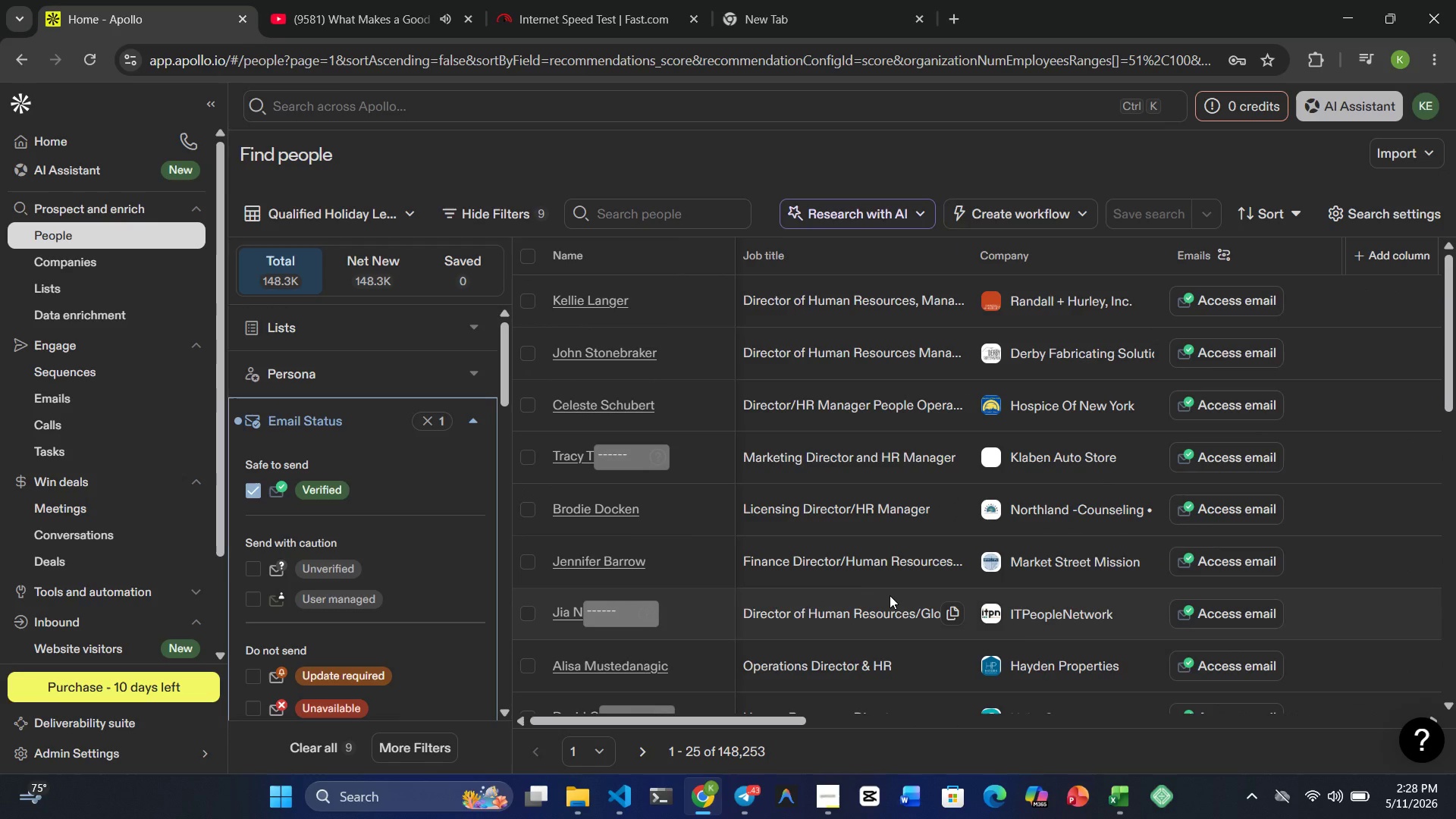 
wait(30.84)
 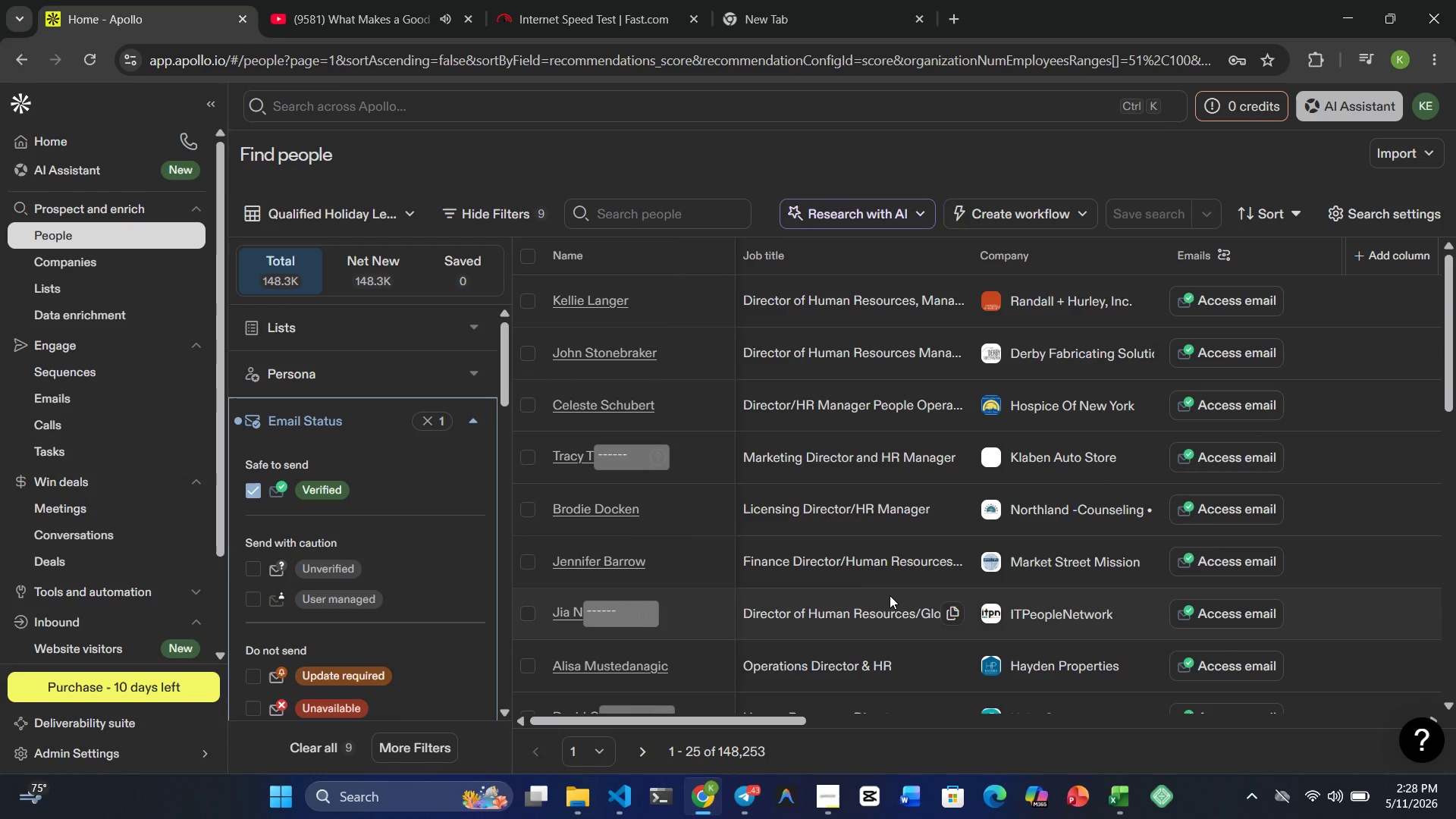 
left_click([36, 375])
 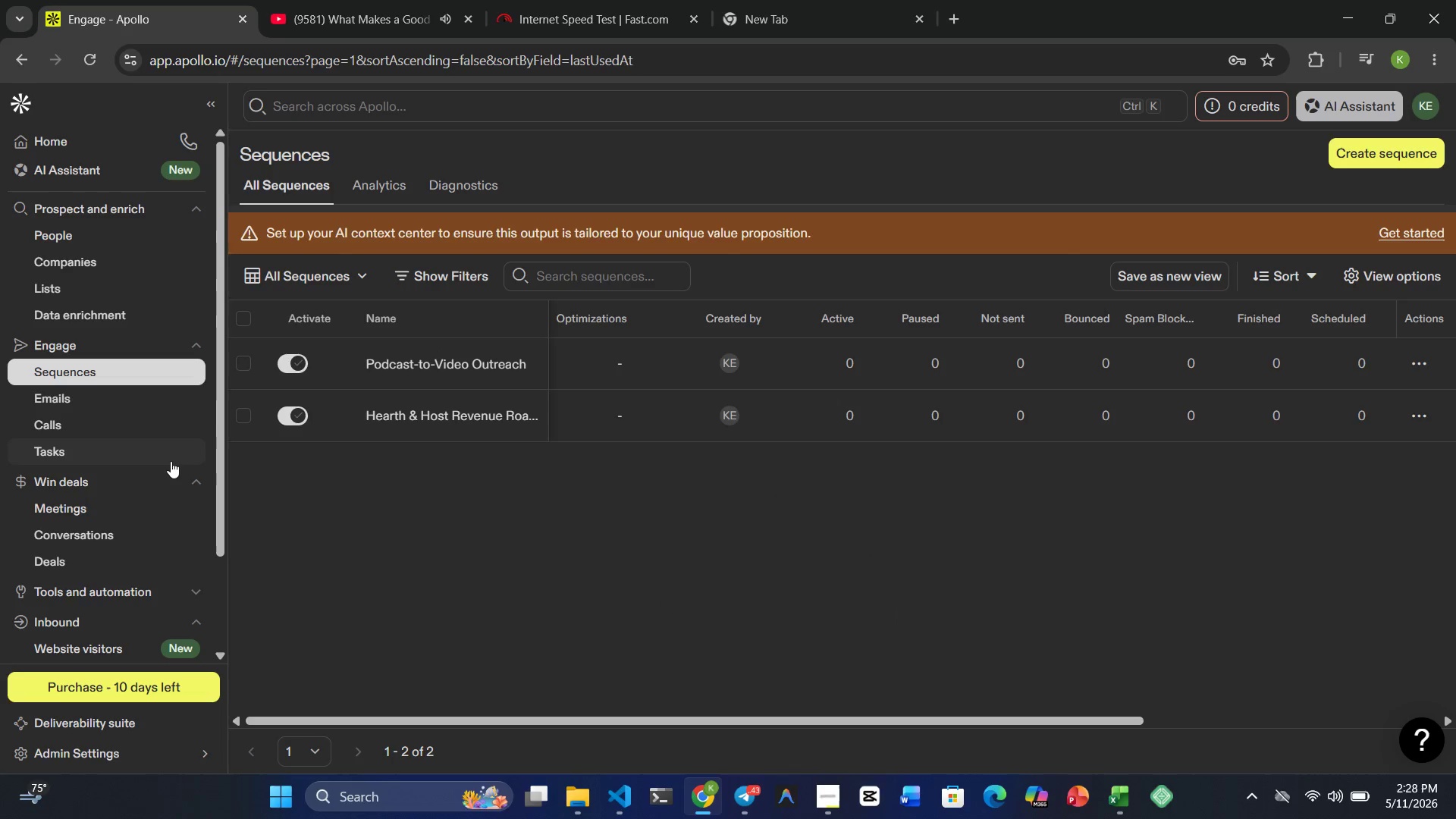 
left_click([249, 361])
 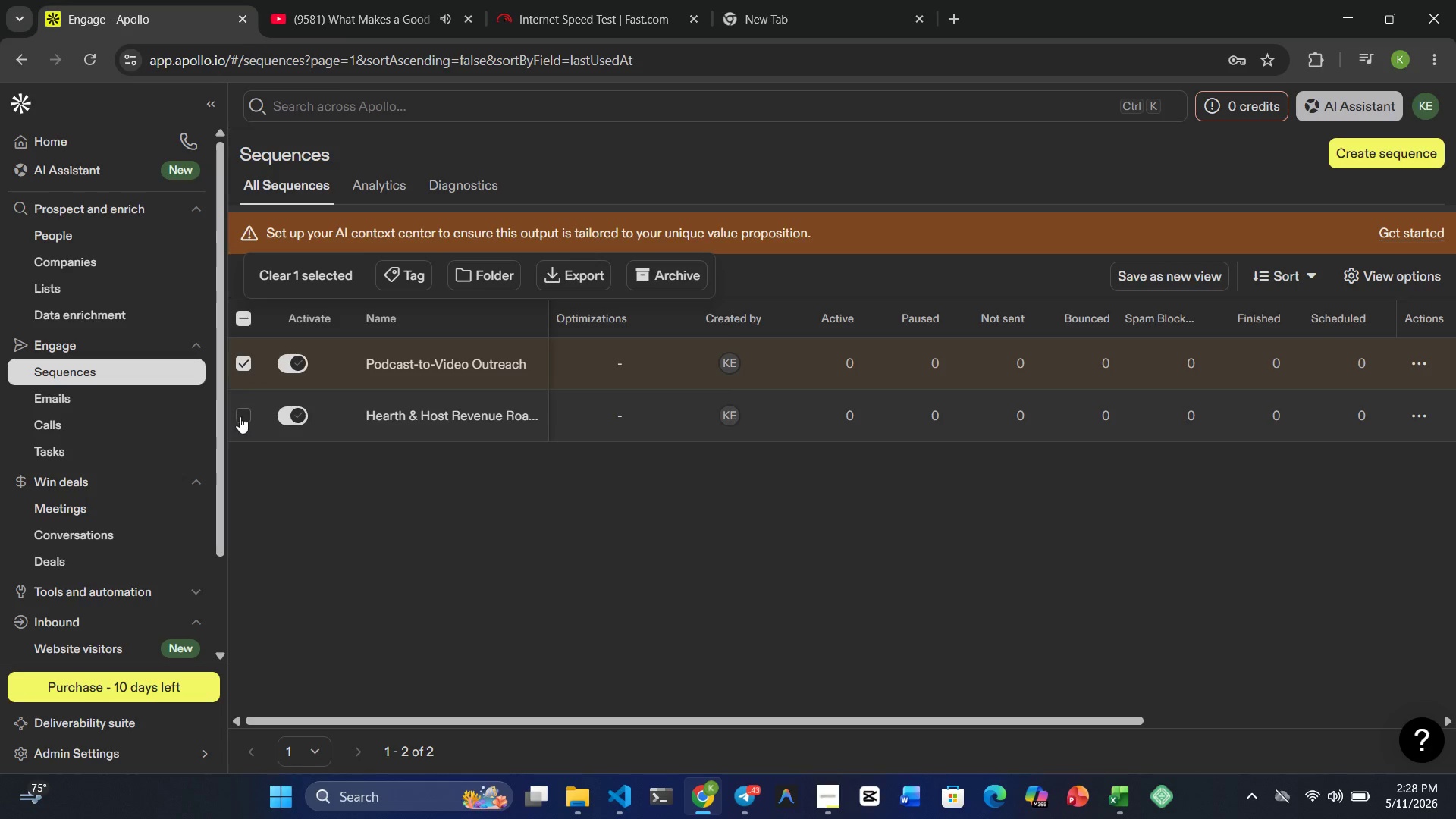 
left_click([240, 416])
 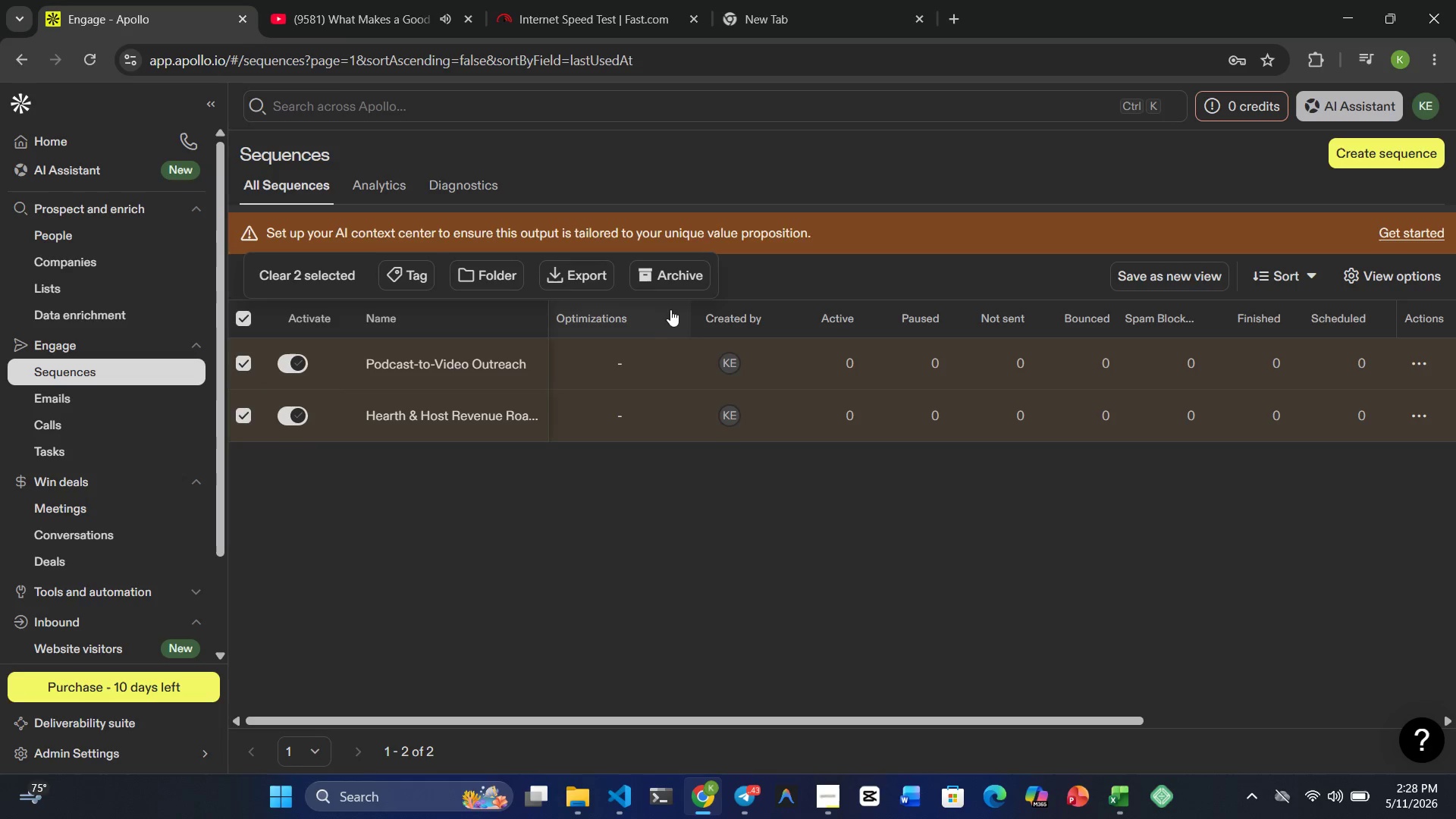 
left_click([677, 271])
 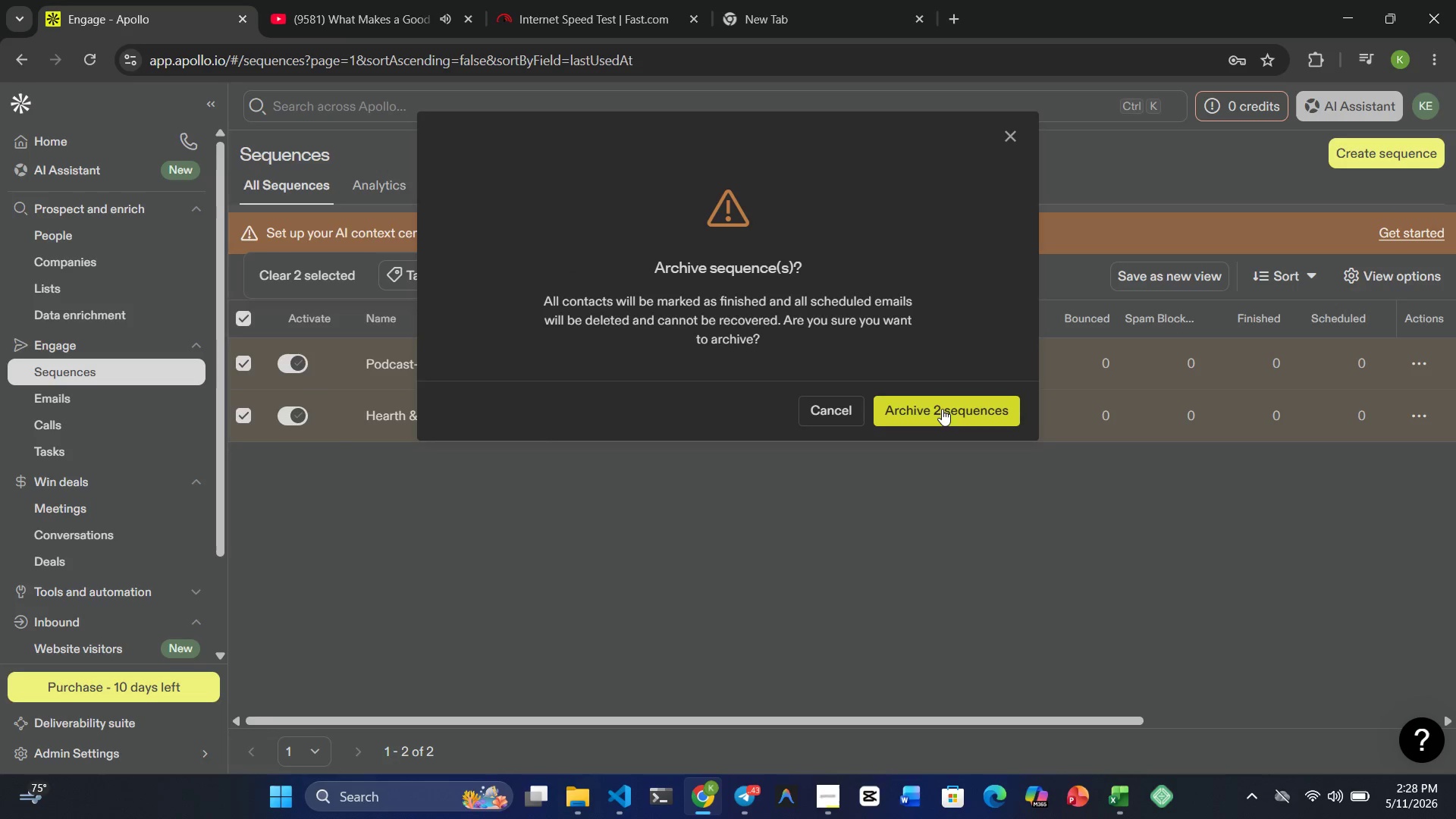 
left_click([942, 409])
 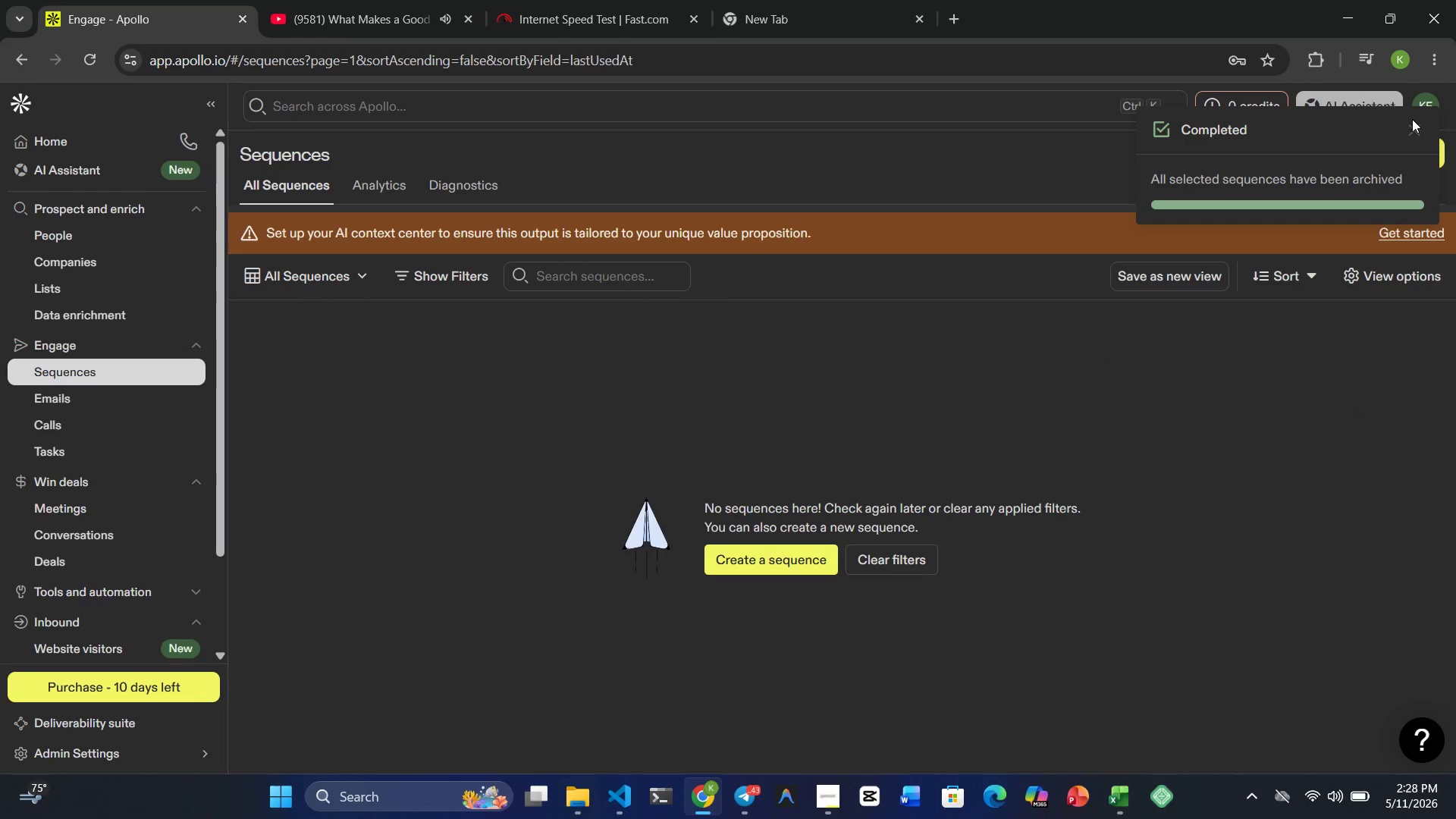 
left_click([1415, 124])
 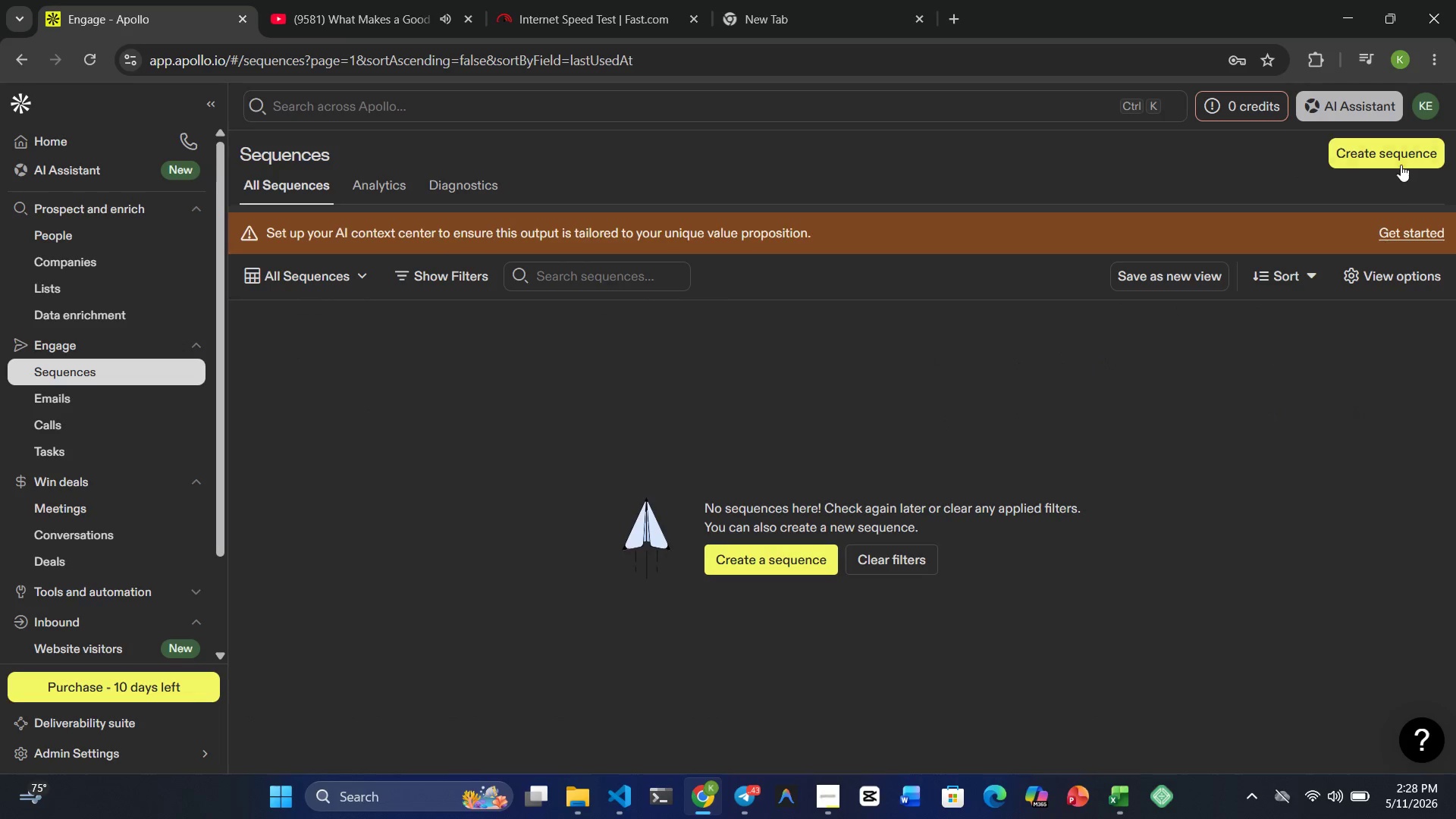 
left_click([1401, 163])
 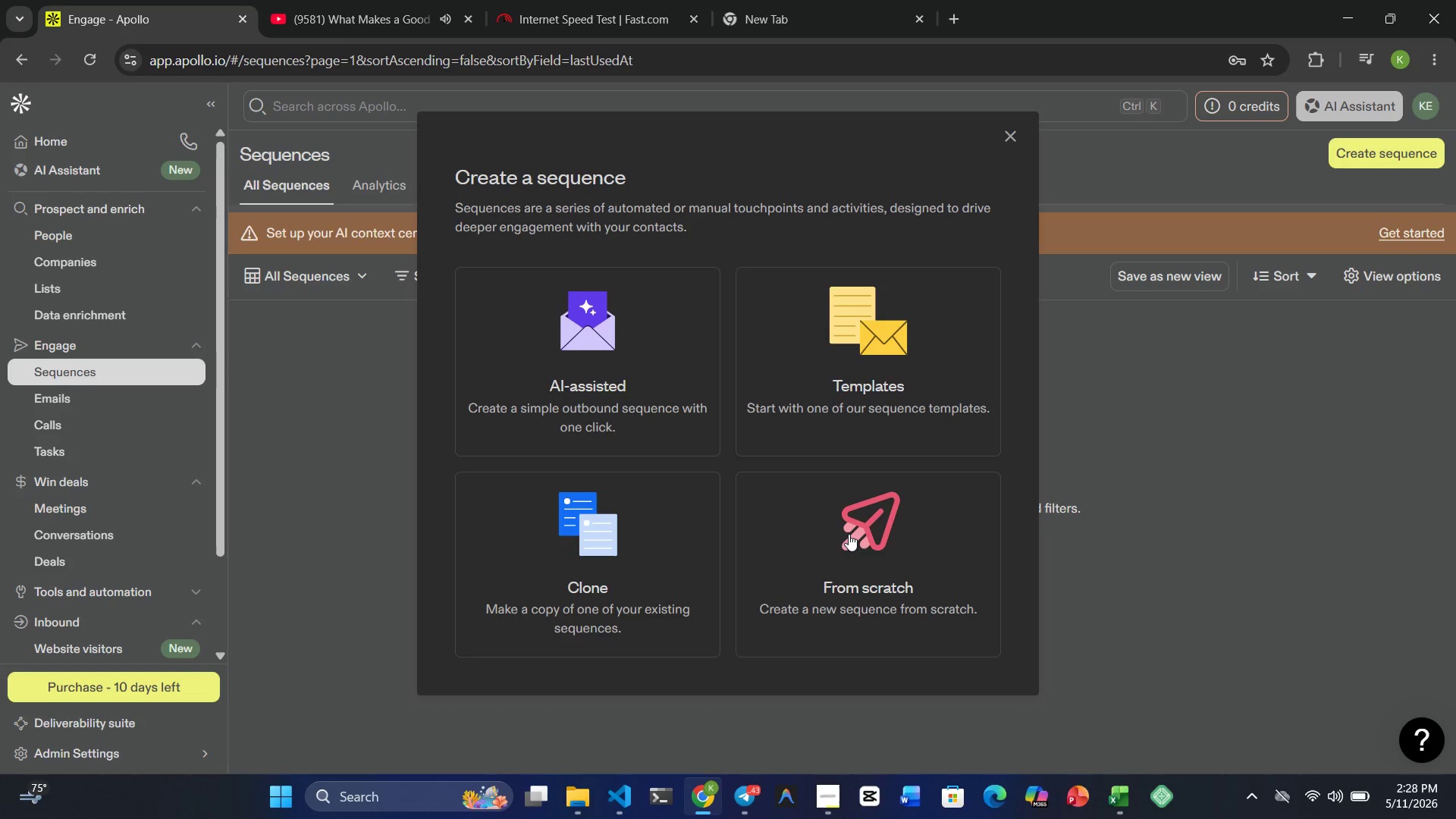 
left_click([849, 534])
 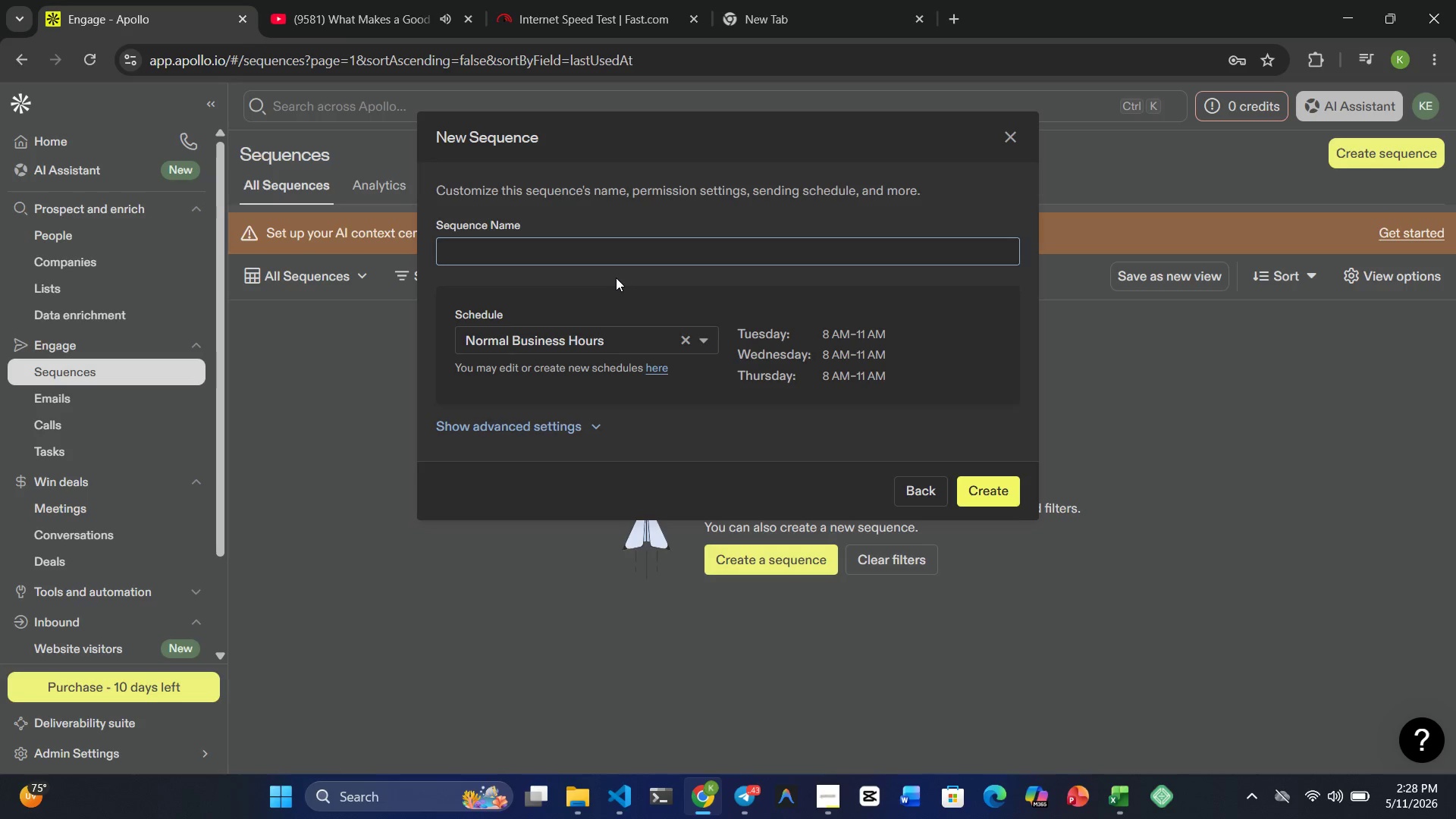 
wait(7.78)
 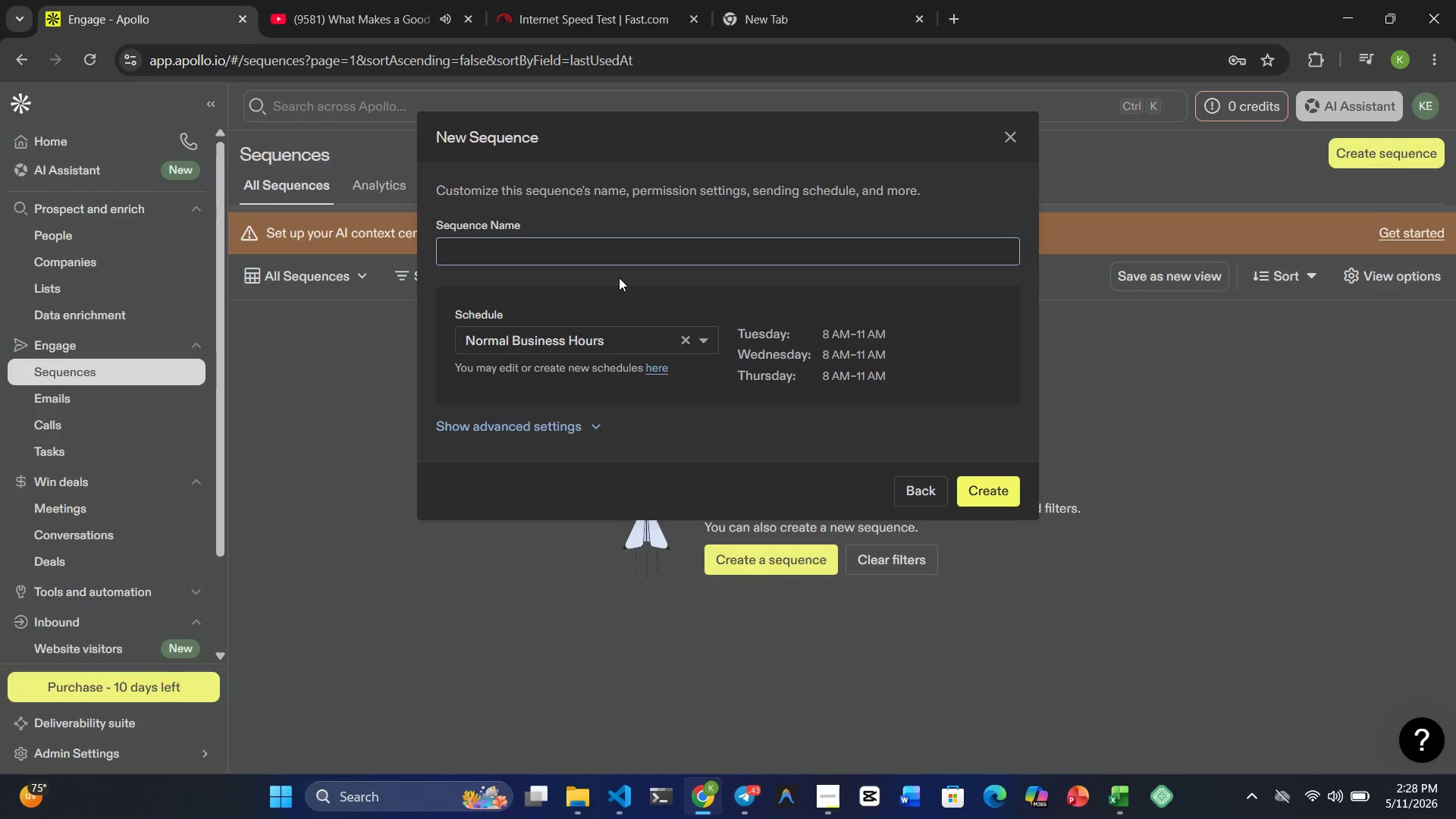 
type(Holiday Event Outreach)
 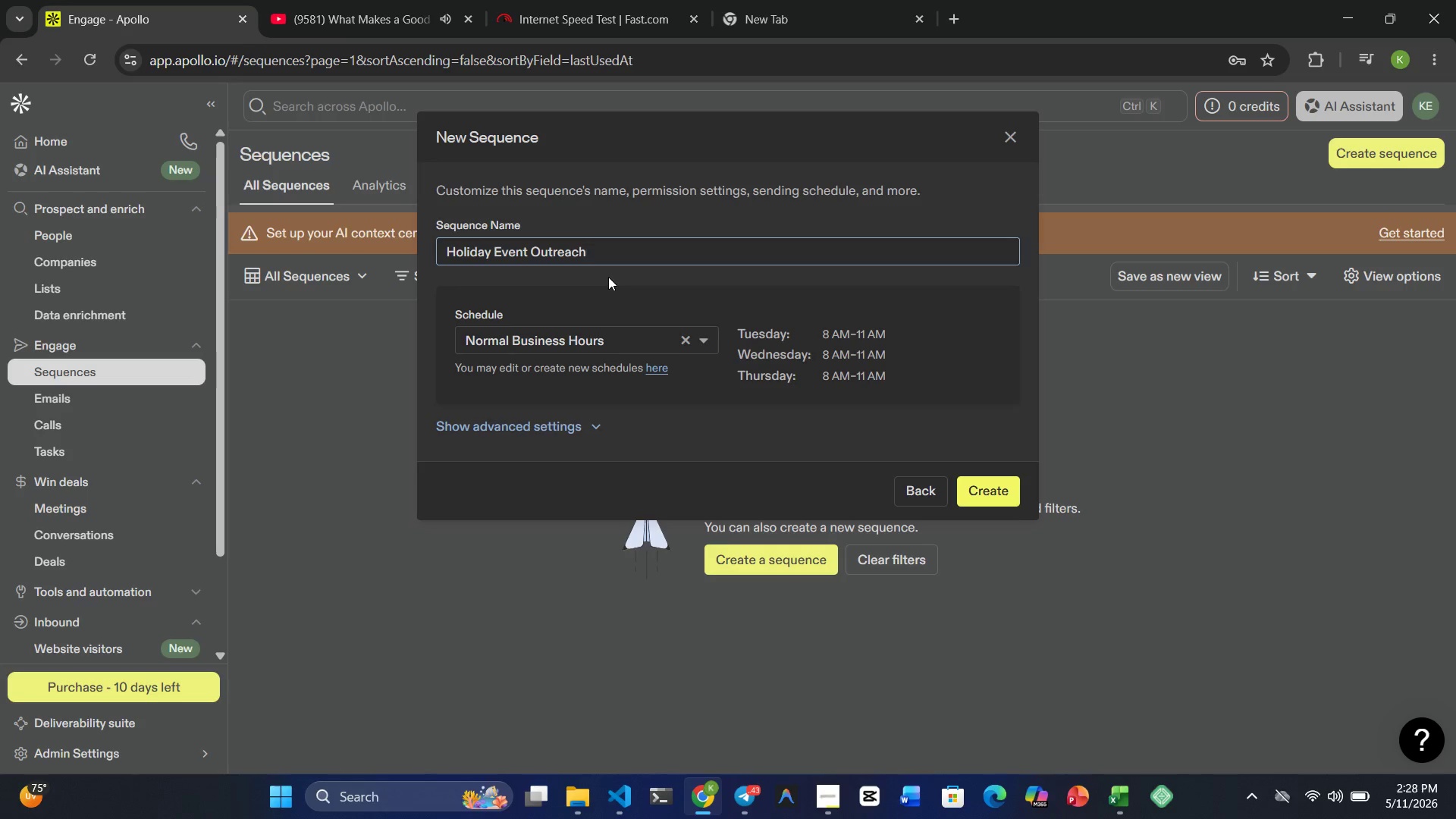 
wait(5.97)
 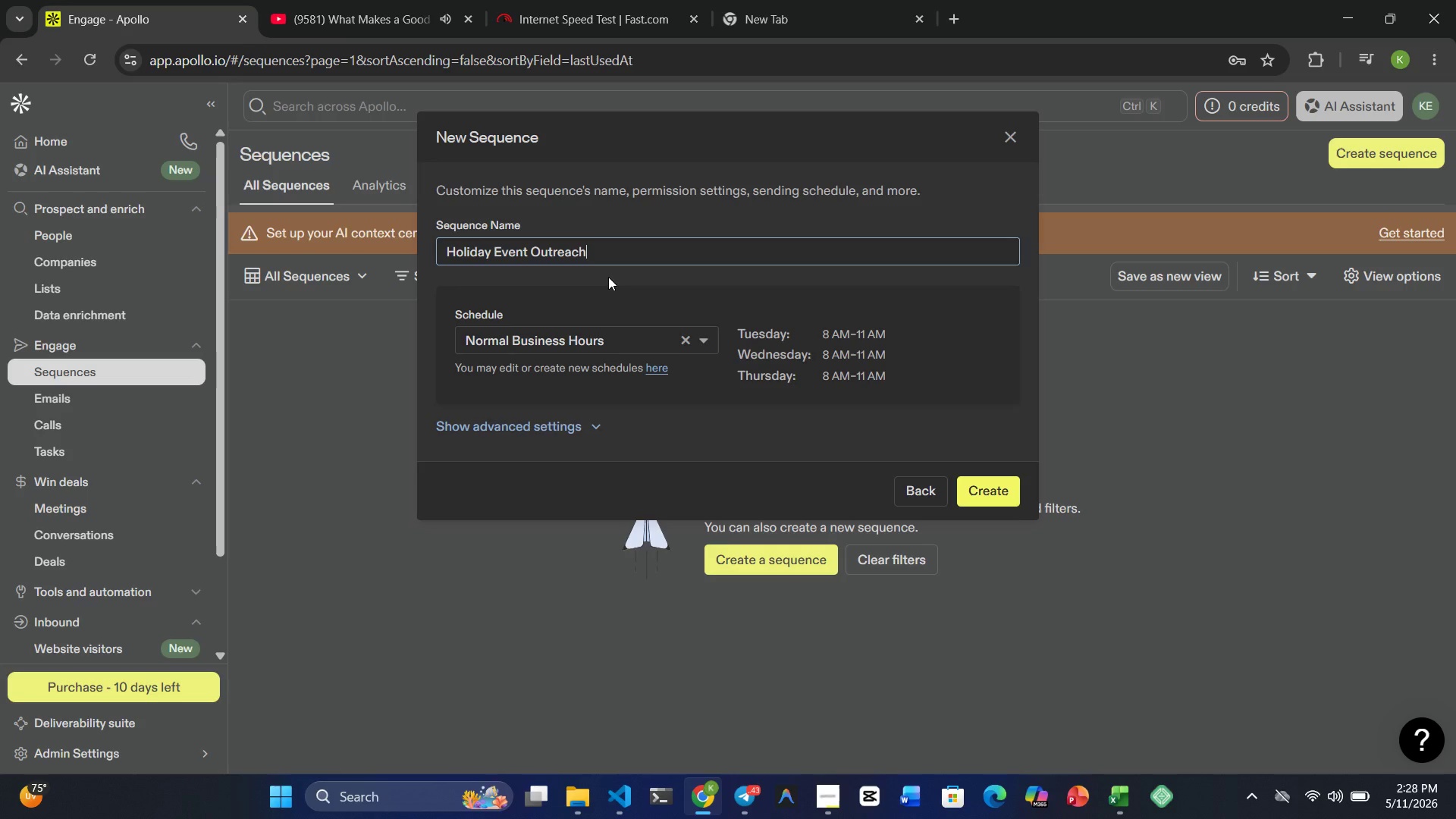 
left_click([1011, 488])
 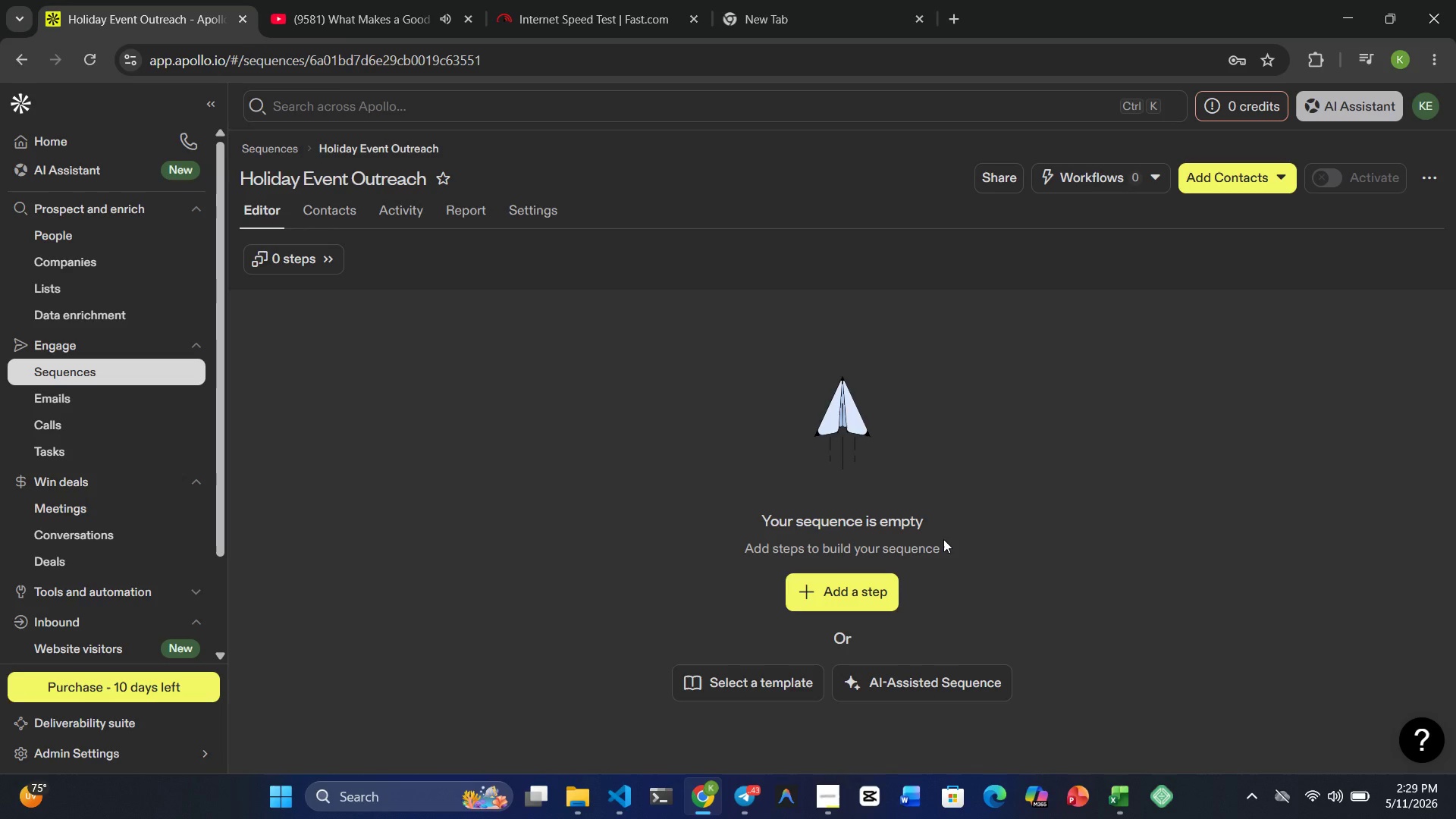 
wait(23.42)
 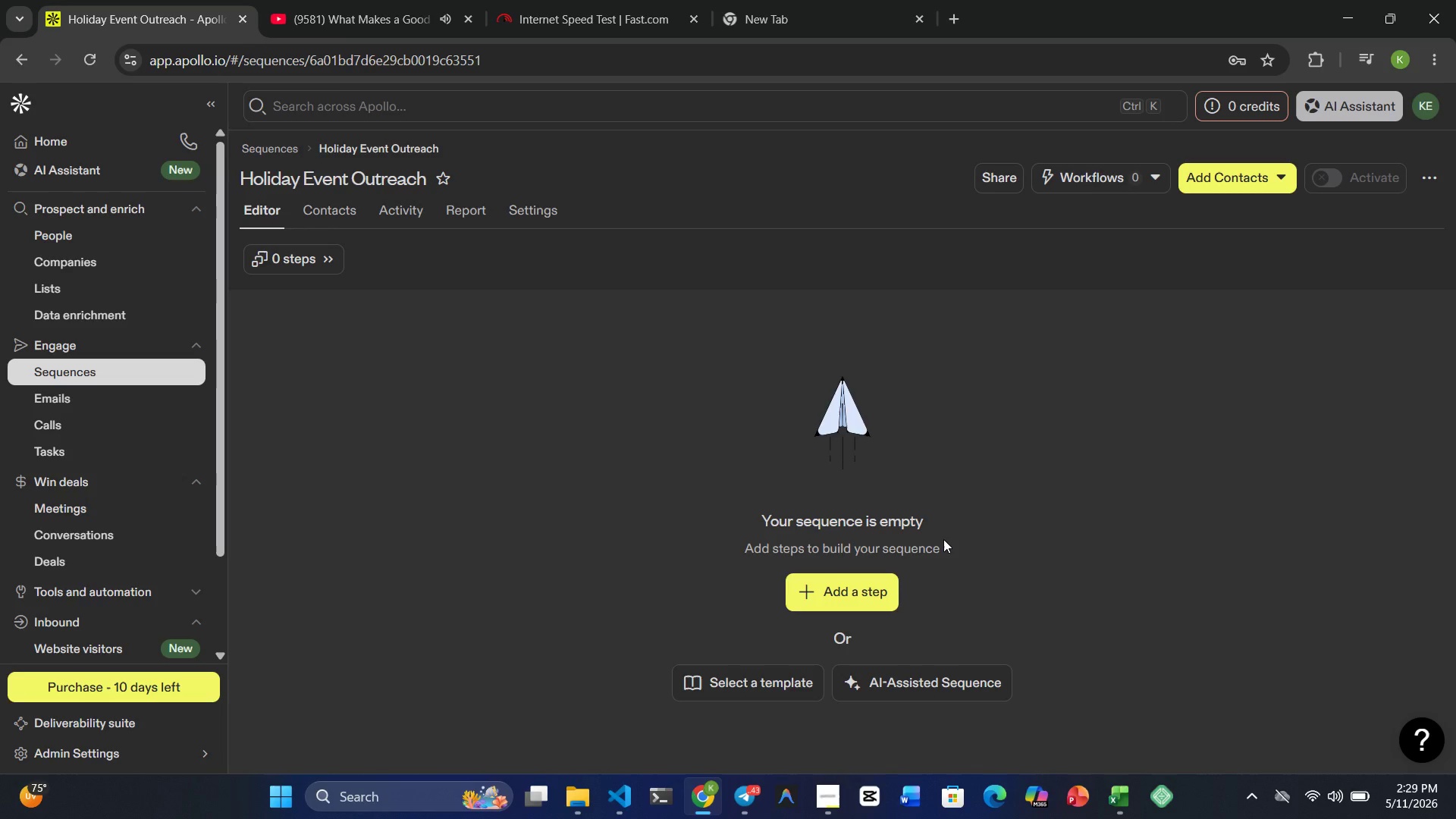 
left_click([829, 588])
 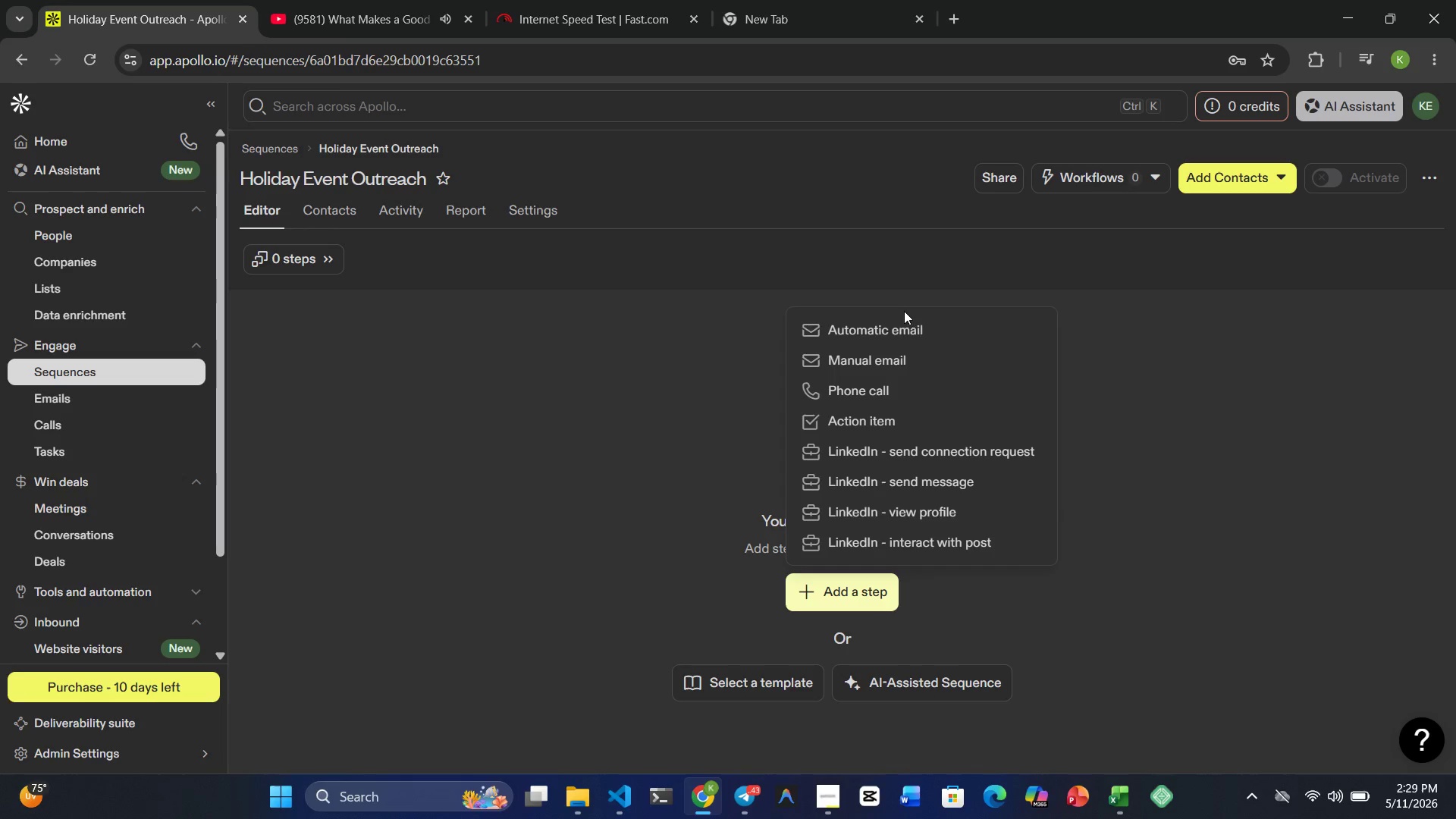 
left_click([904, 324])
 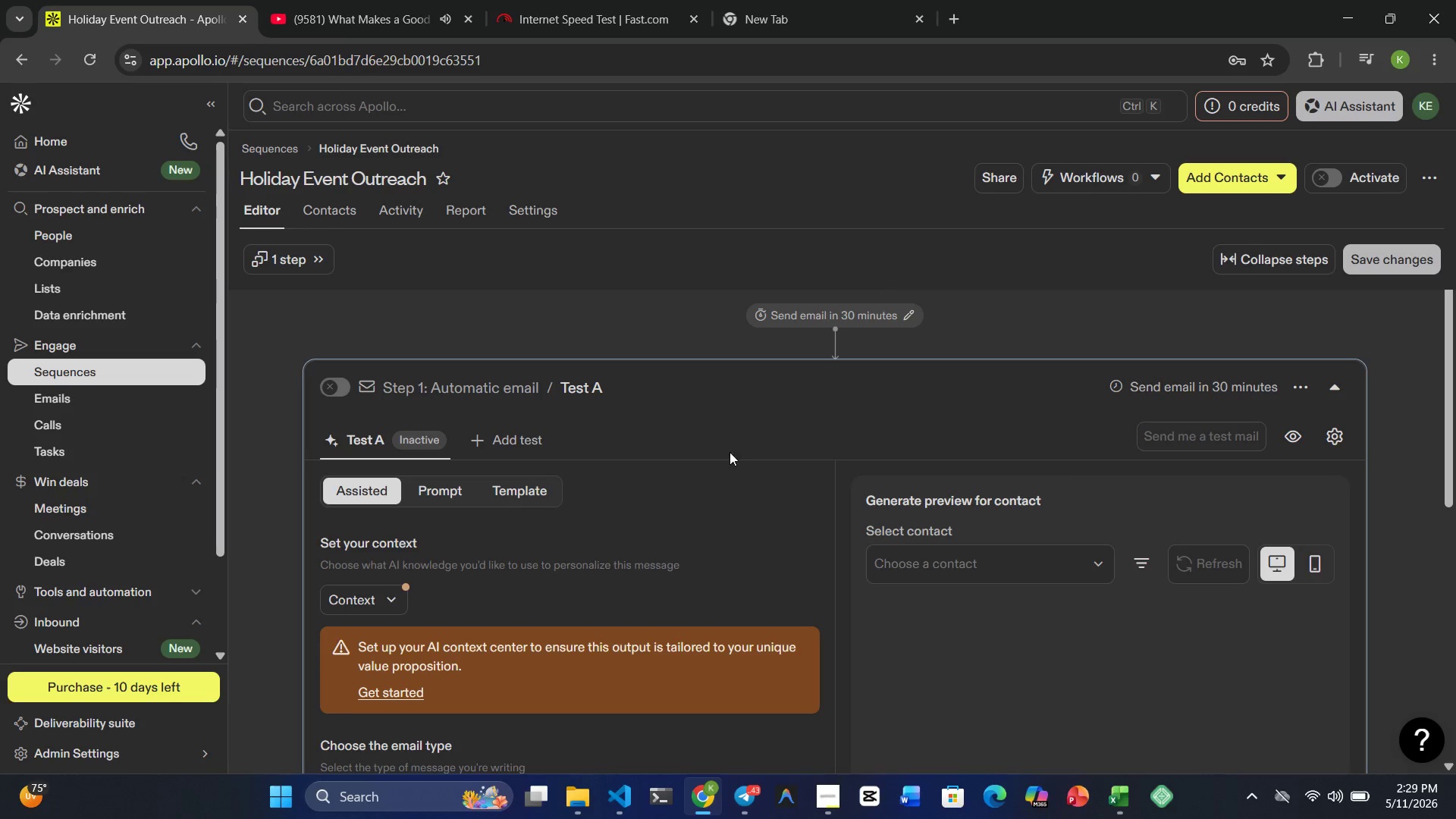 
scroll: coordinate [730, 452], scroll_direction: down, amount: 1.0
 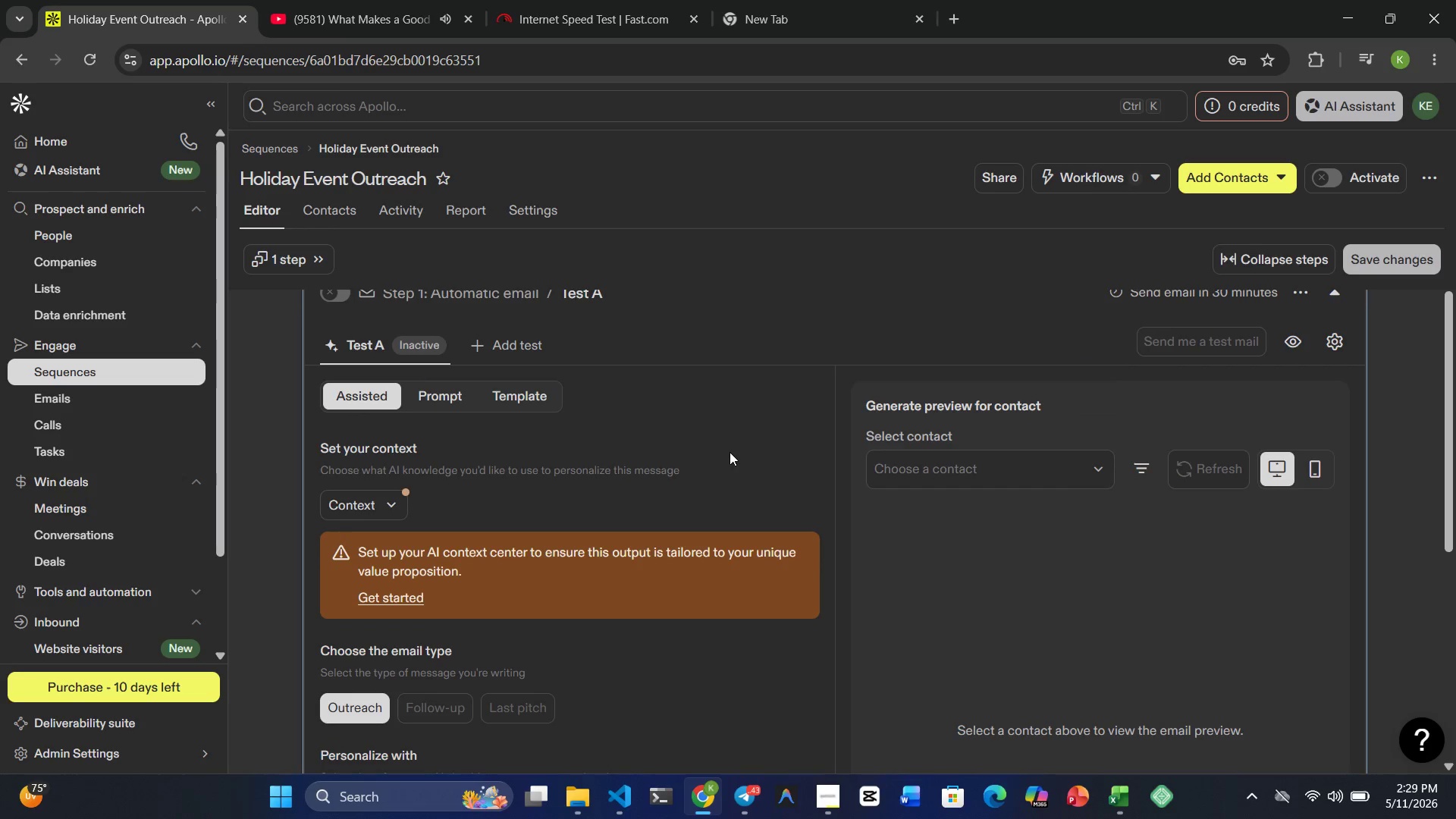 
scroll: coordinate [730, 452], scroll_direction: up, amount: 2.0
 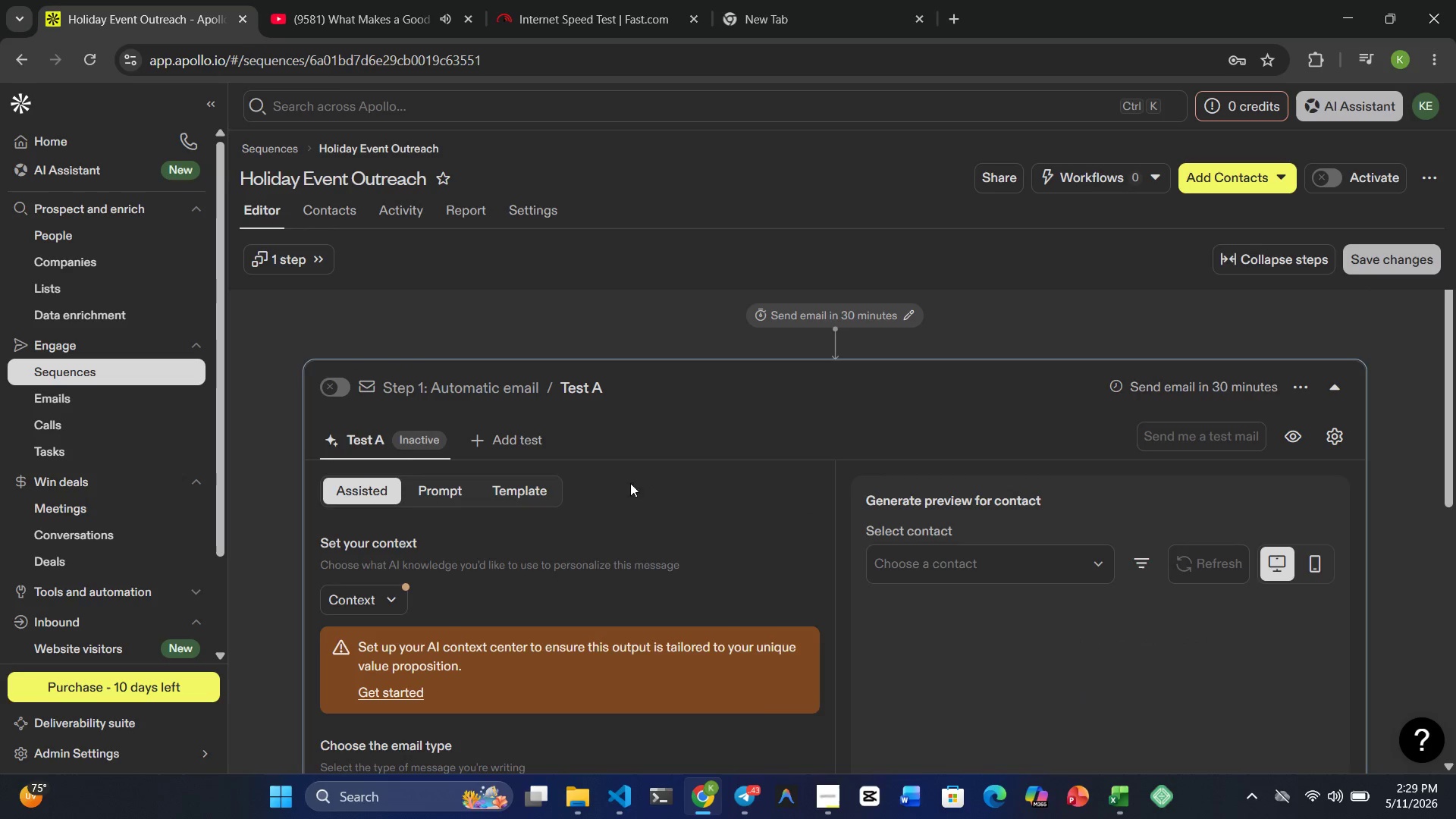 
scroll: coordinate [475, 370], scroll_direction: none, amount: 0.0
 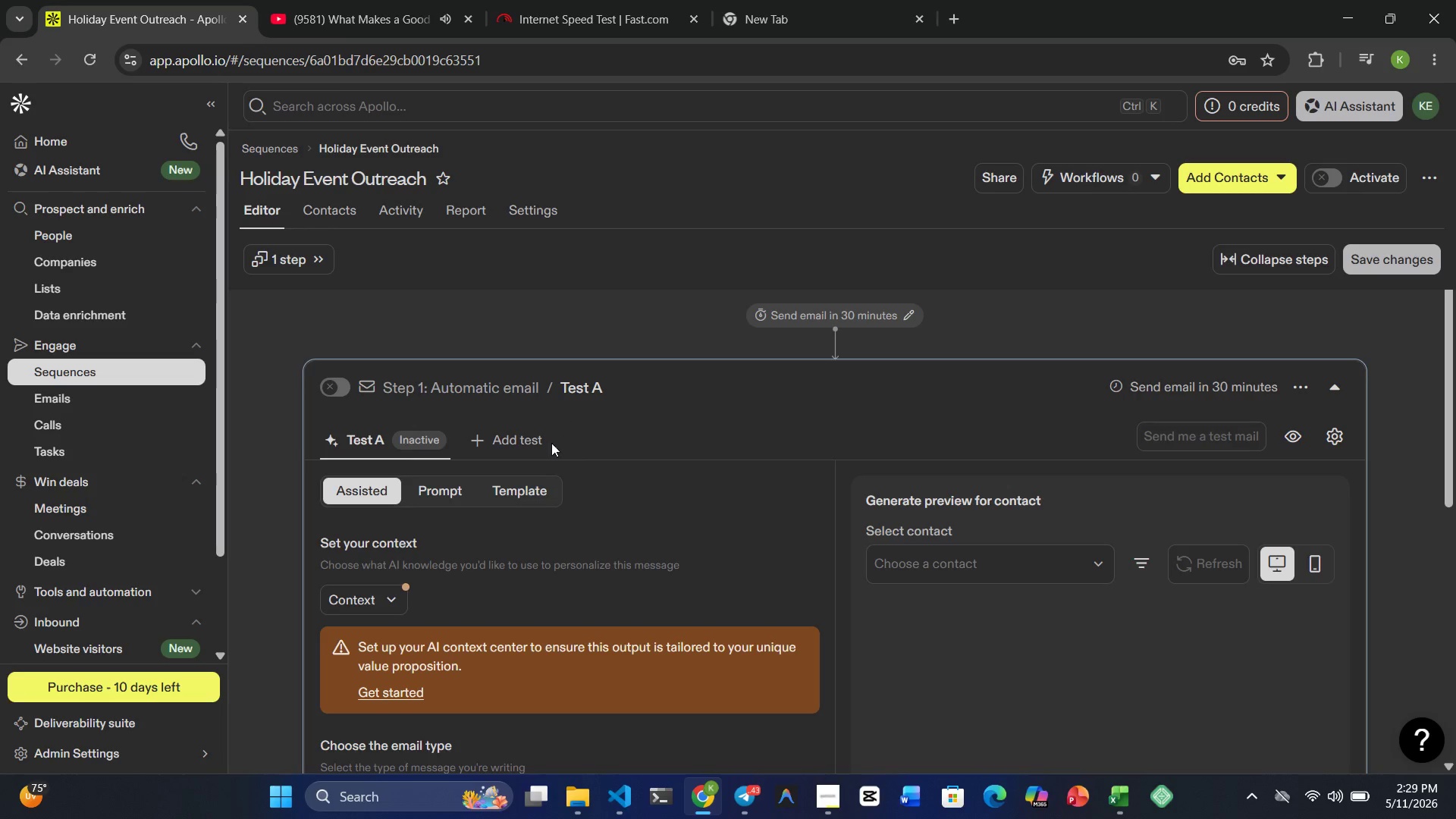 
left_click([541, 499])
 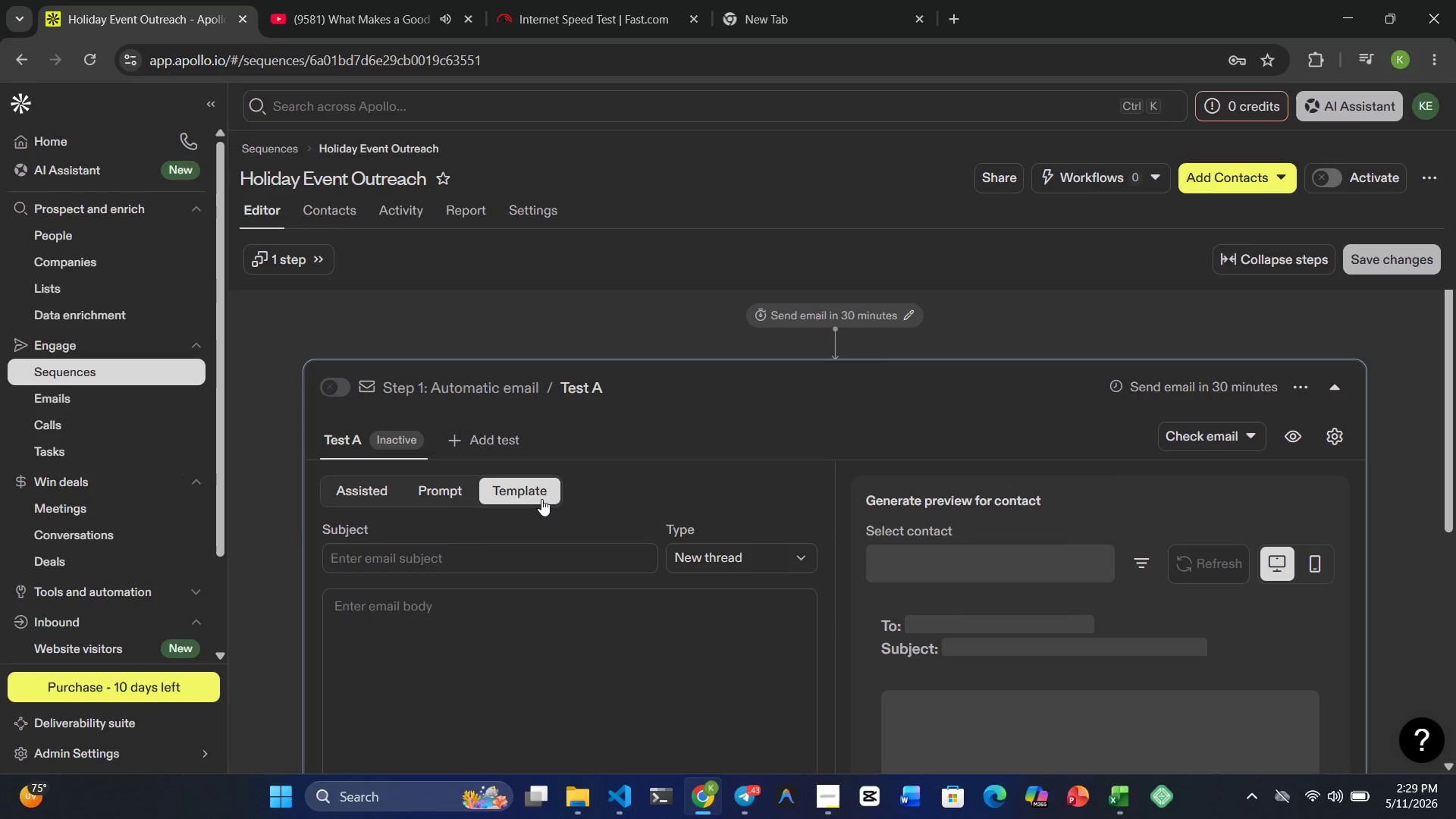 
scroll: coordinate [541, 499], scroll_direction: down, amount: 2.0
 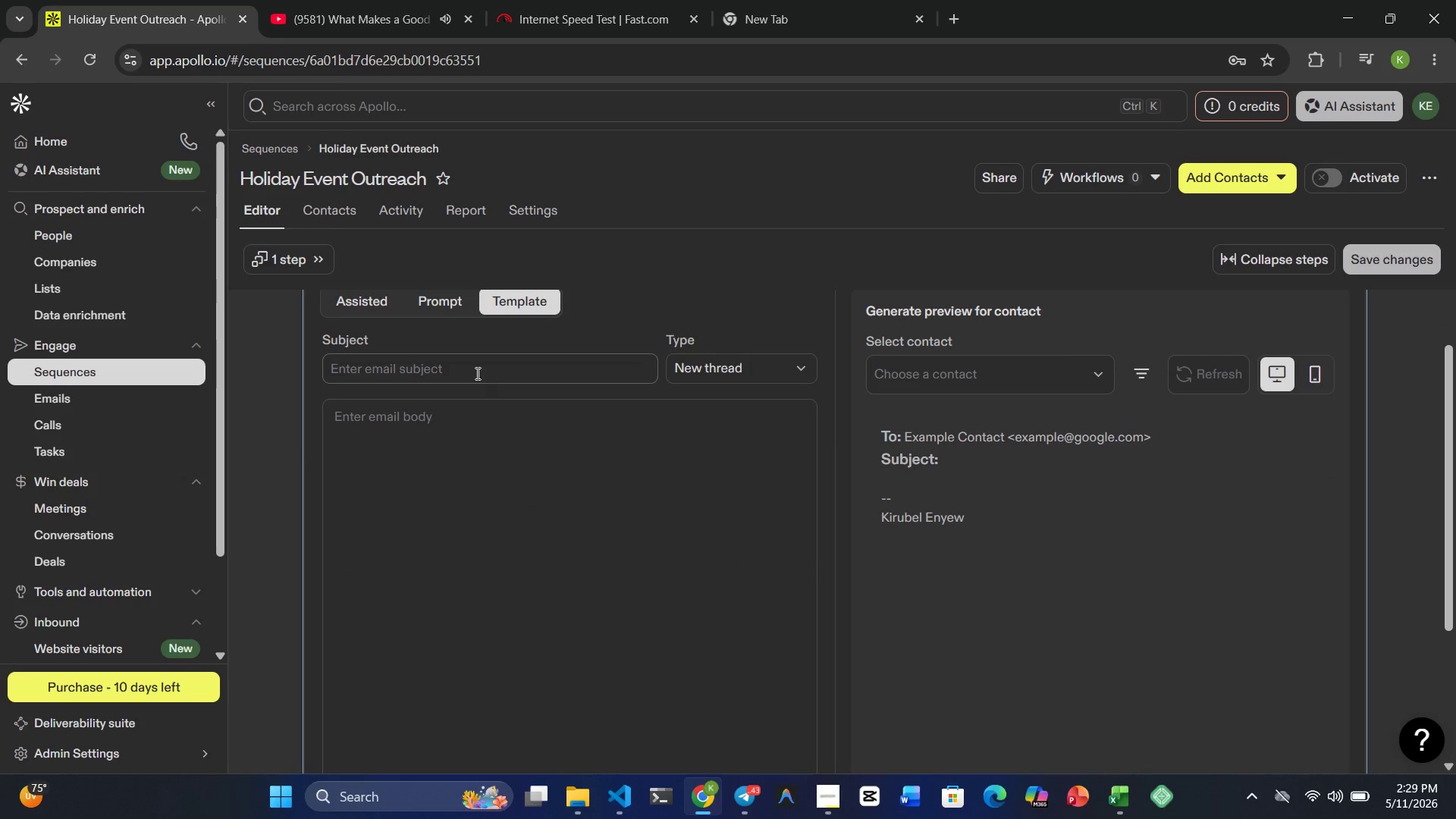 
left_click([476, 372])
 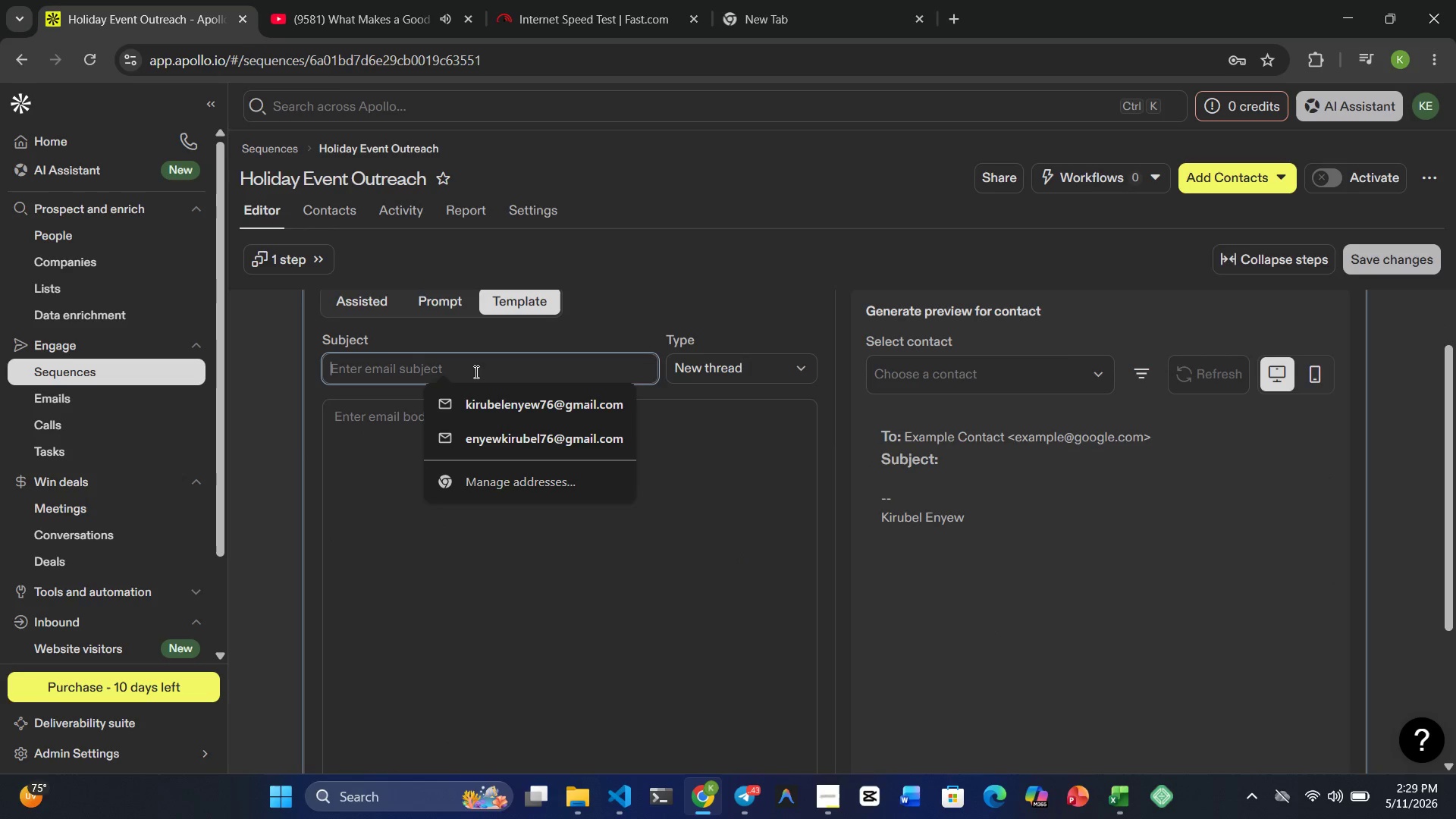 
type(Helping )
 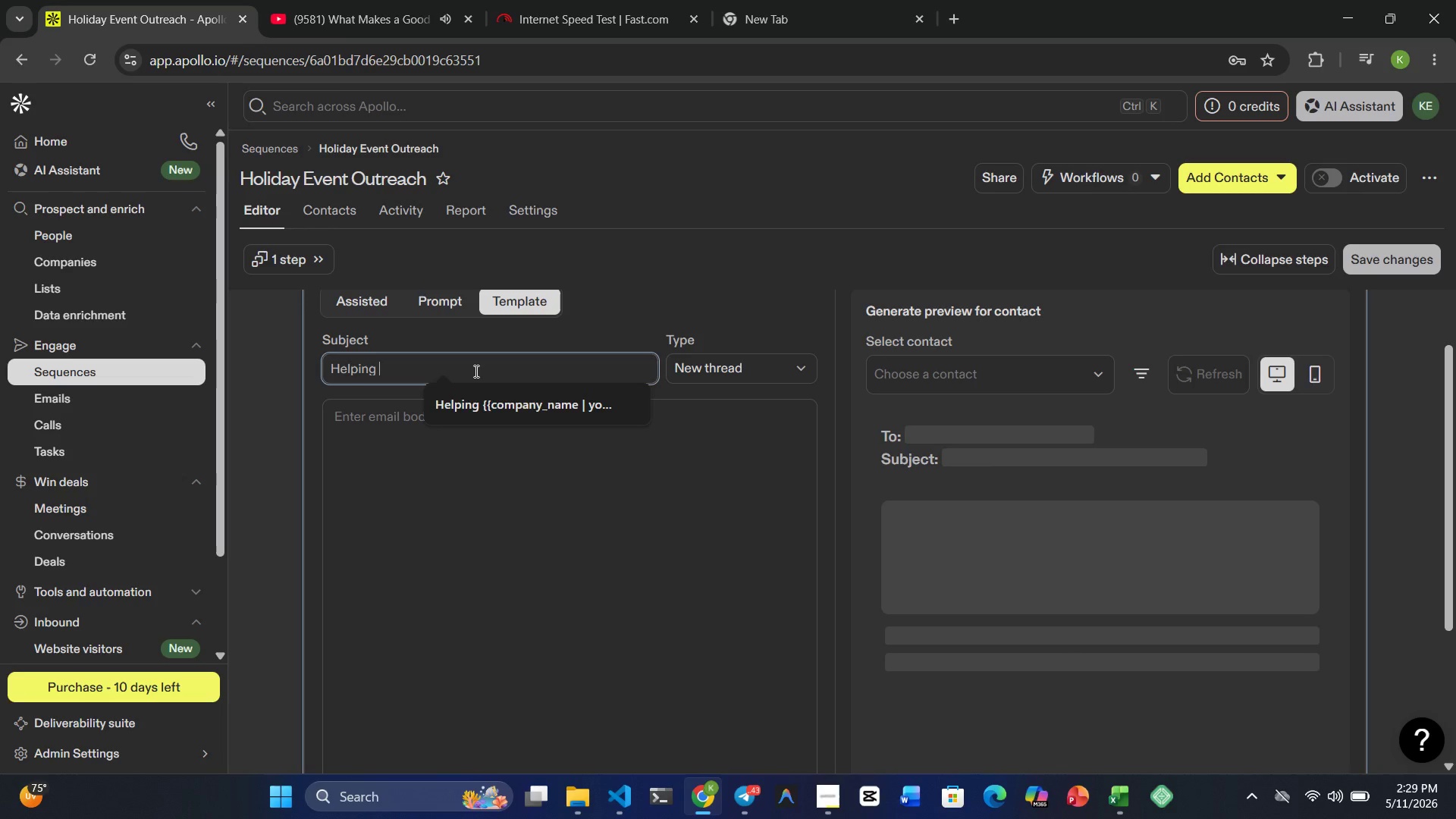 
type(growing teams simplify )
 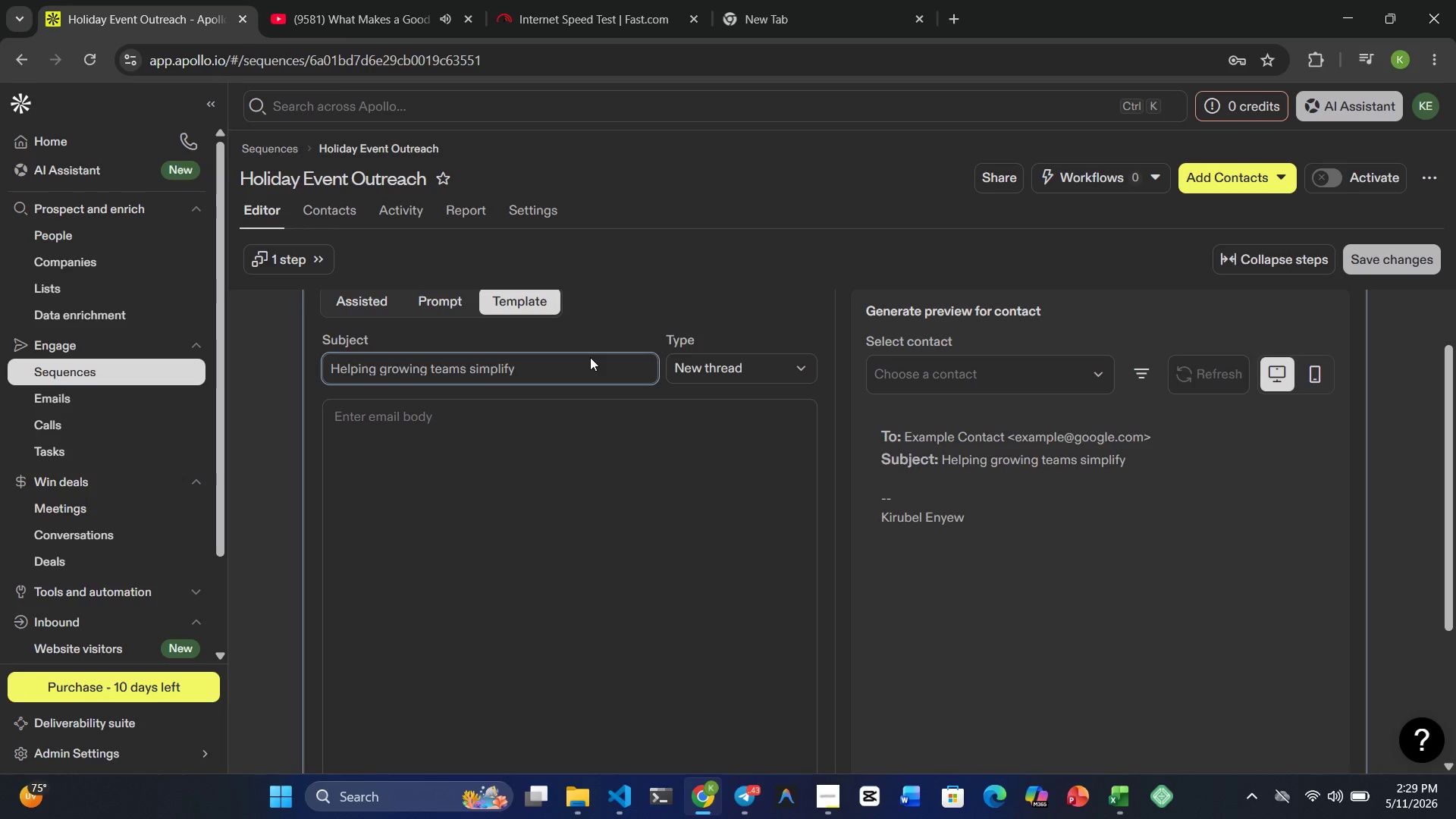 
wait(5.01)
 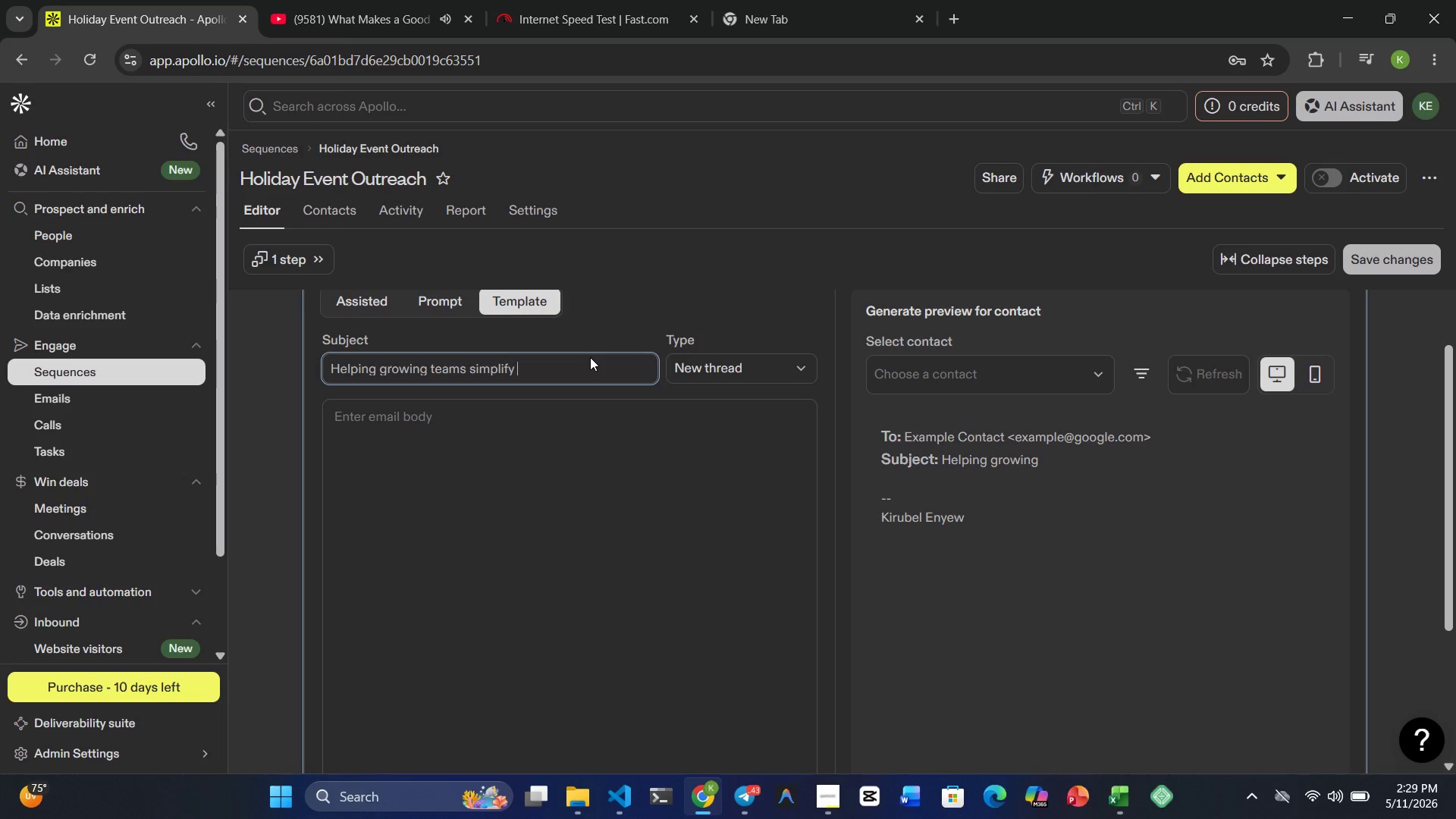 
type(holiday event pal)
key(Backspace)
key(Backspace)
type(a)
key(Backspace)
type(lai)
key(Backspace)
type(nning )
 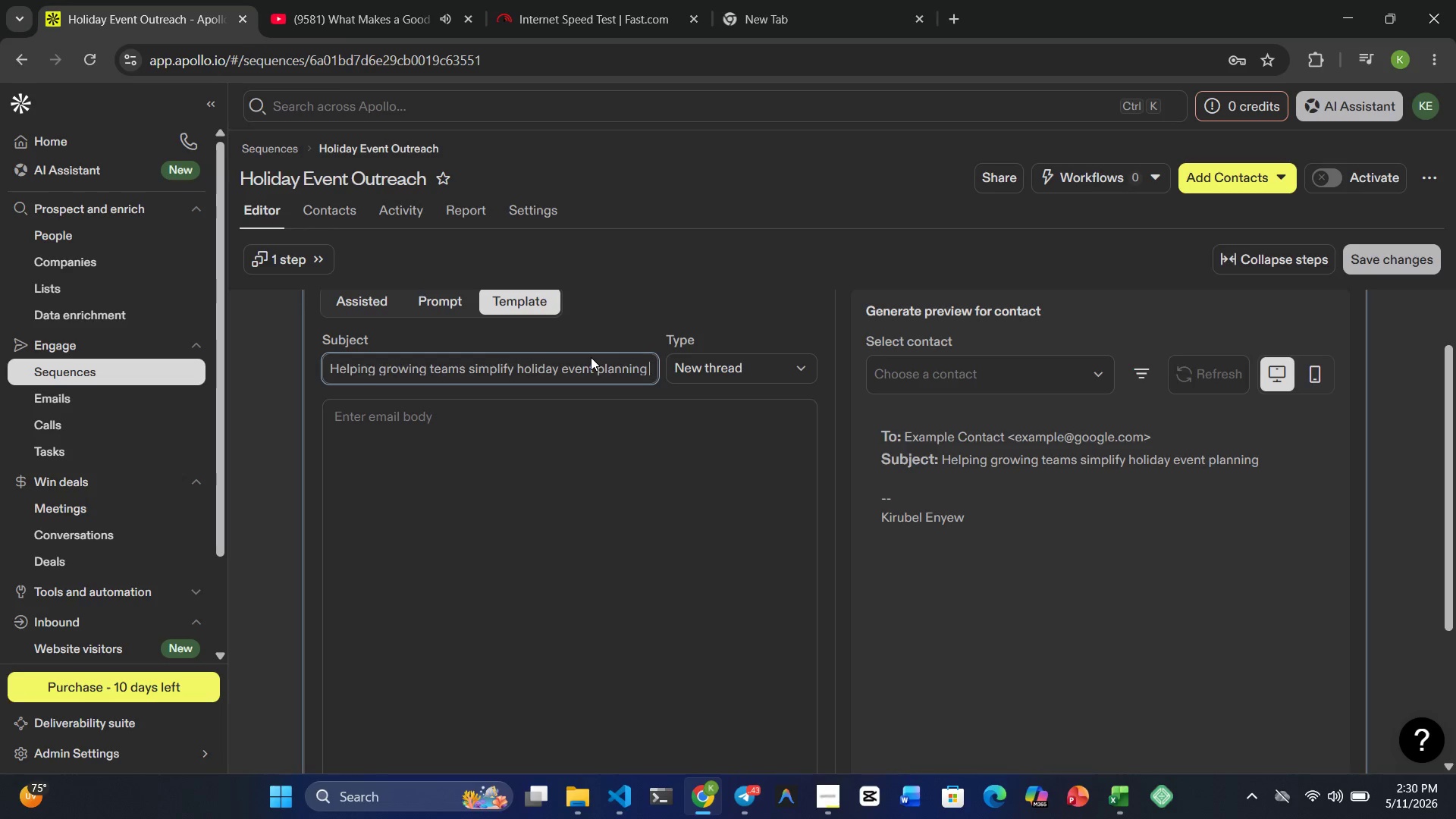 
wait(28.3)
 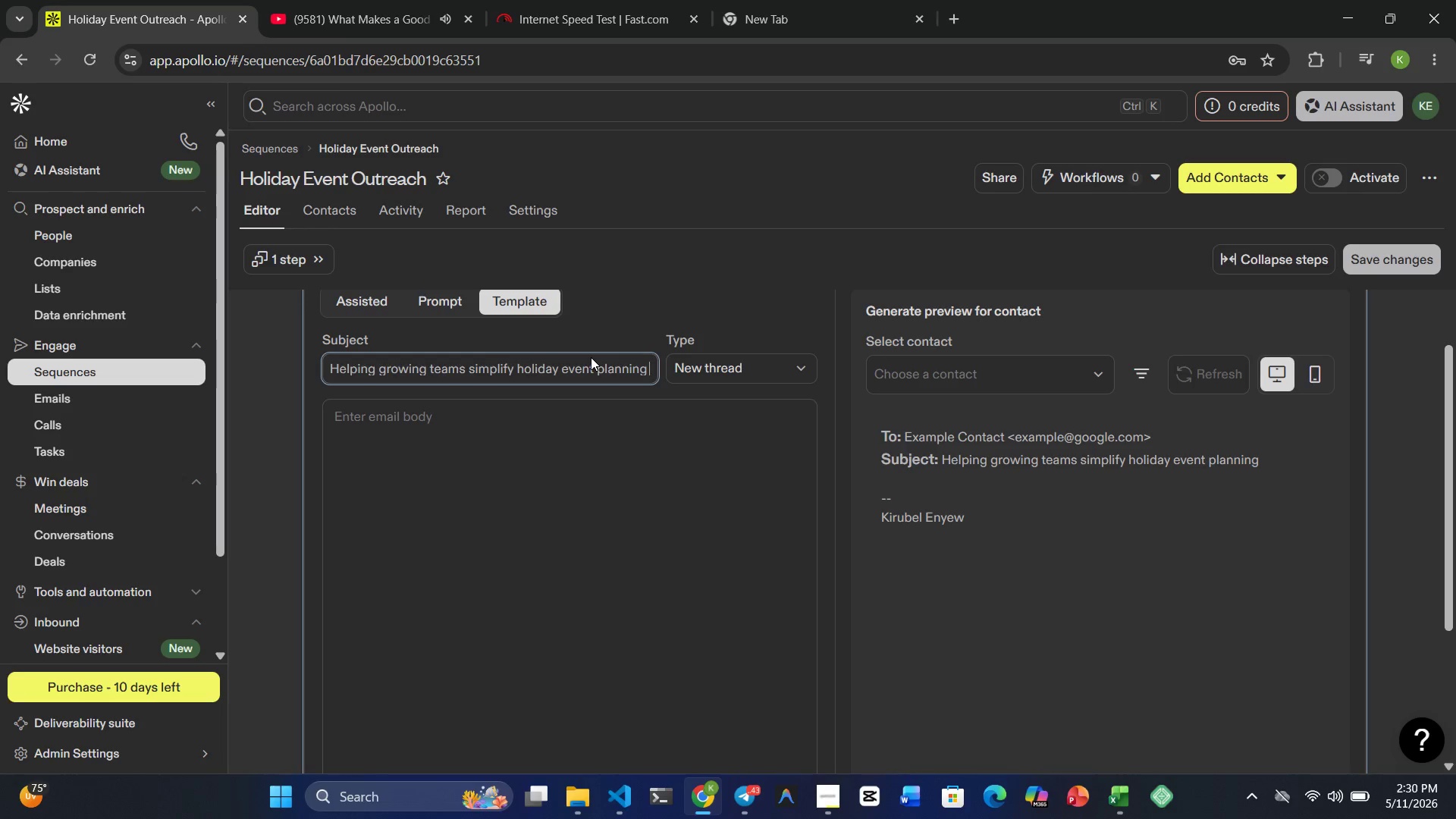 
left_click([585, 453])
 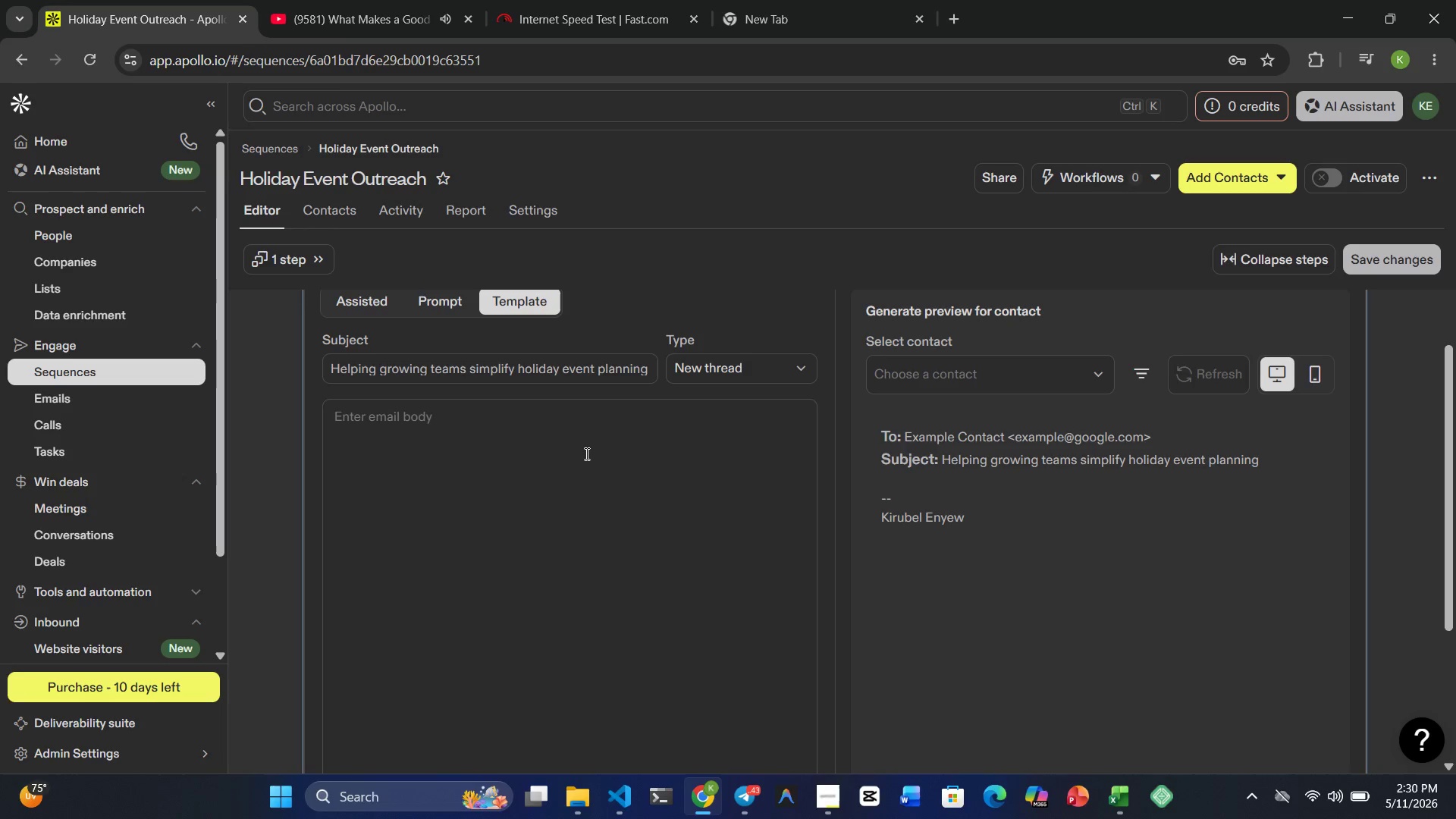 
wait(5.33)
 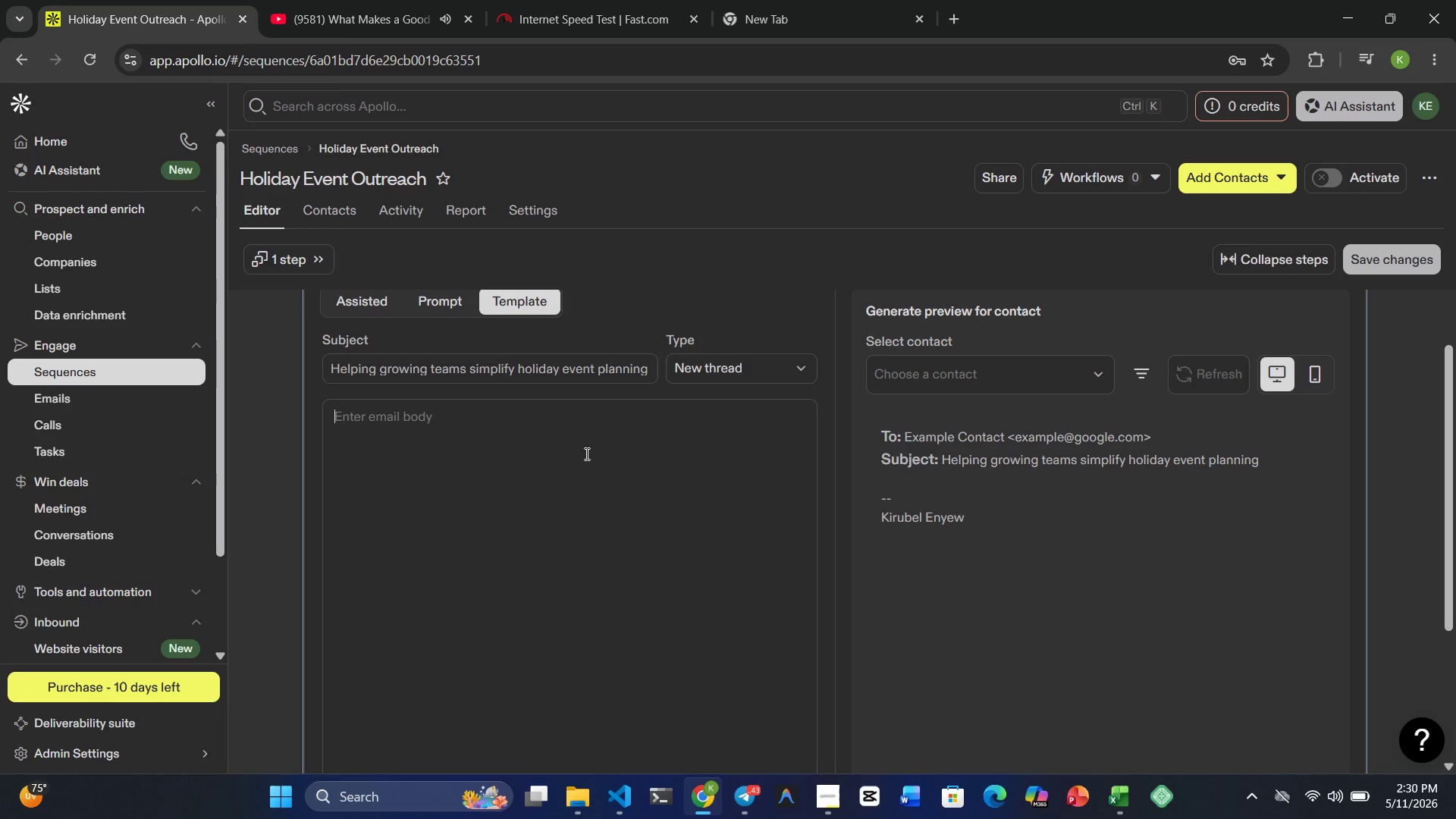 
type(Hi }})
 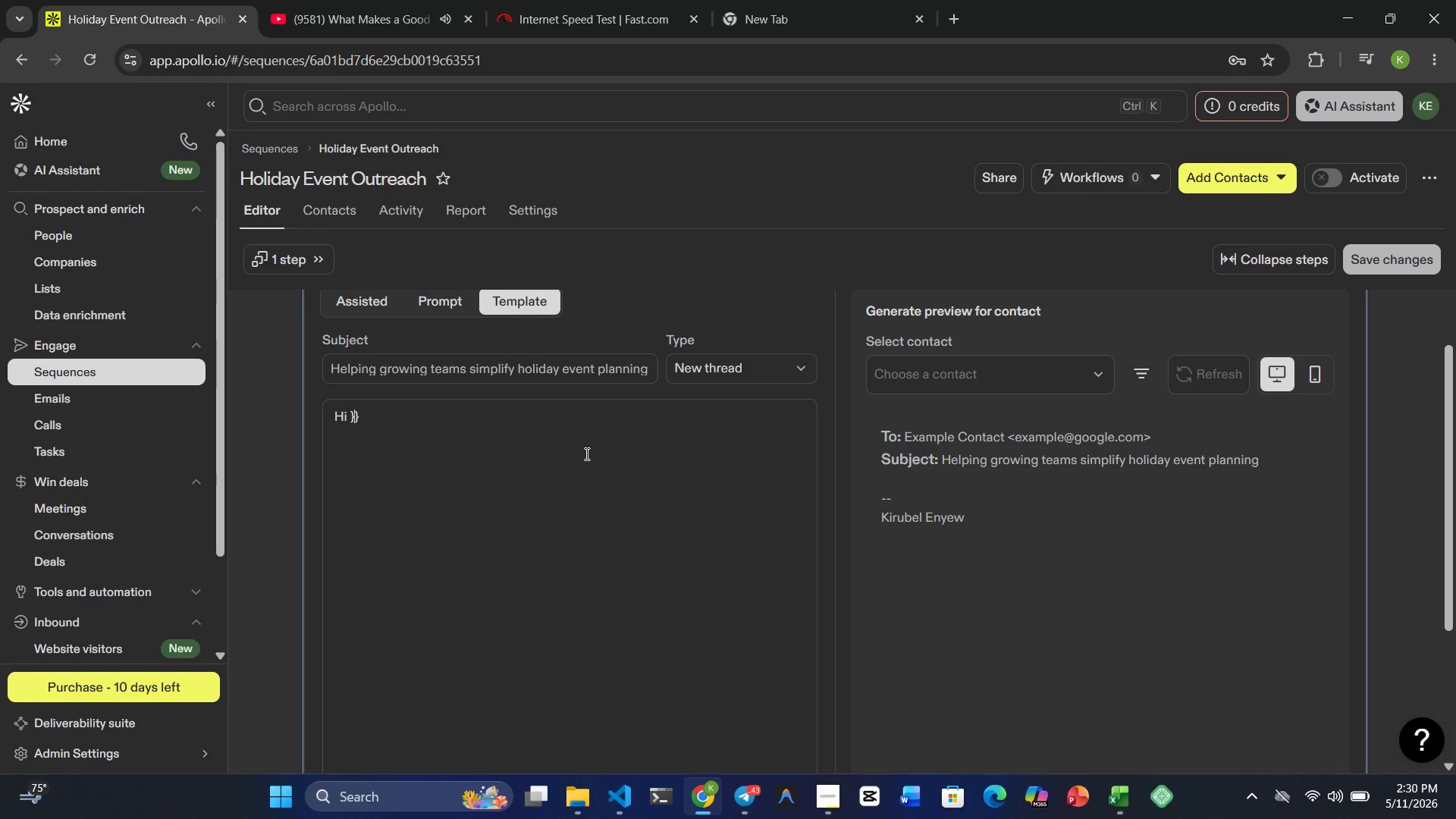 
 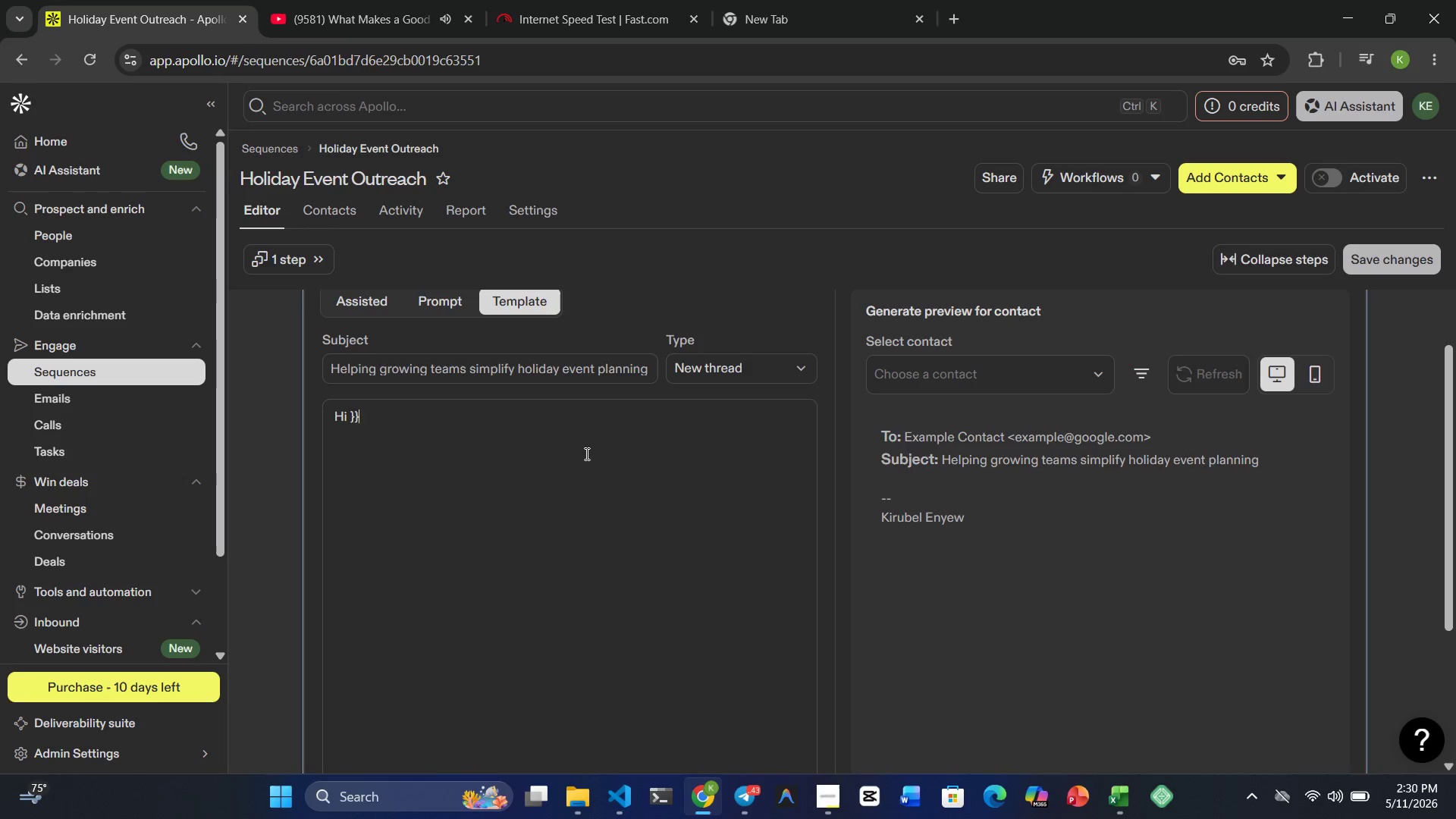 
key(ArrowLeft)
 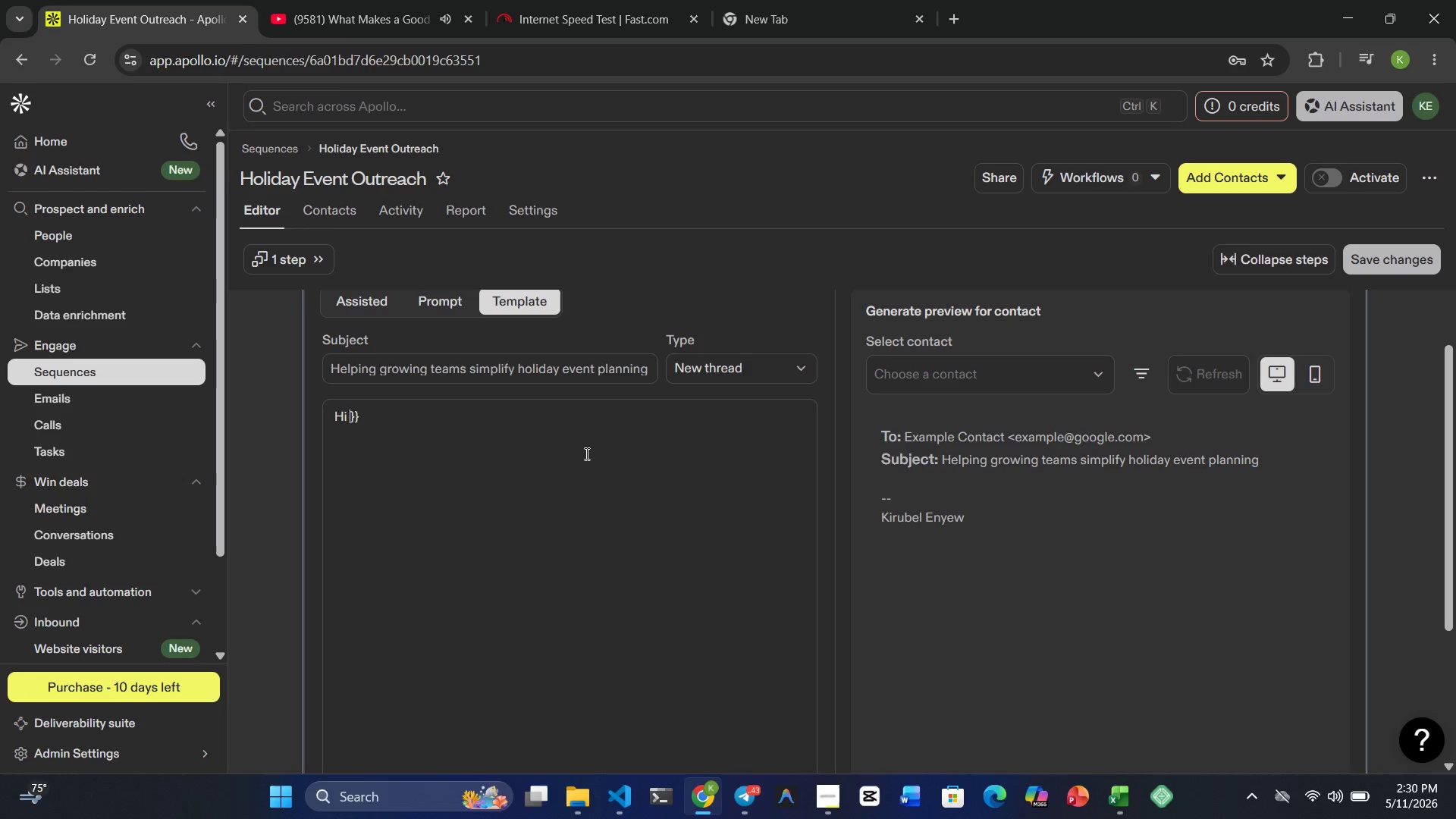 
key(ArrowLeft)
 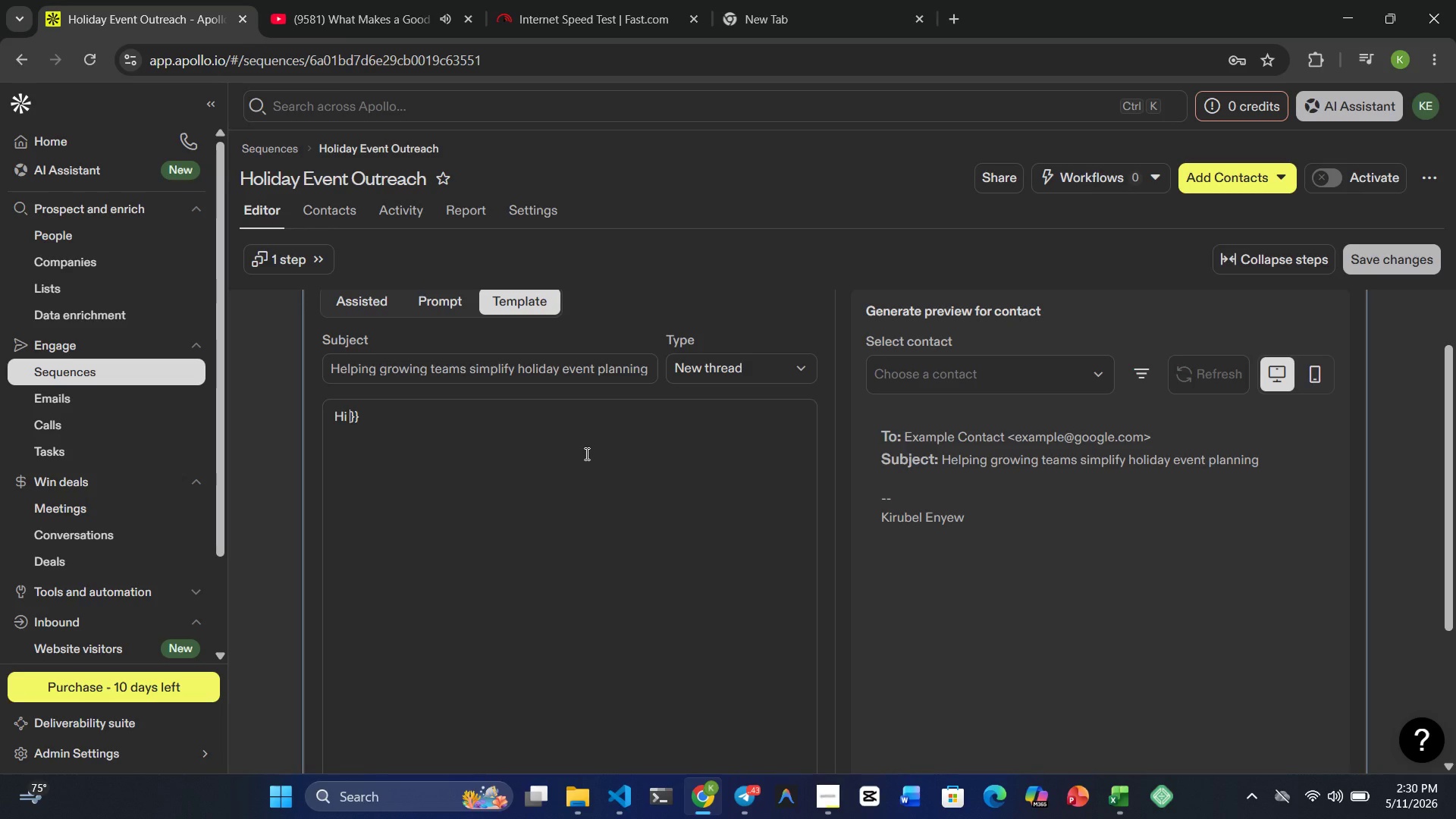 
type({{first_name | there)
 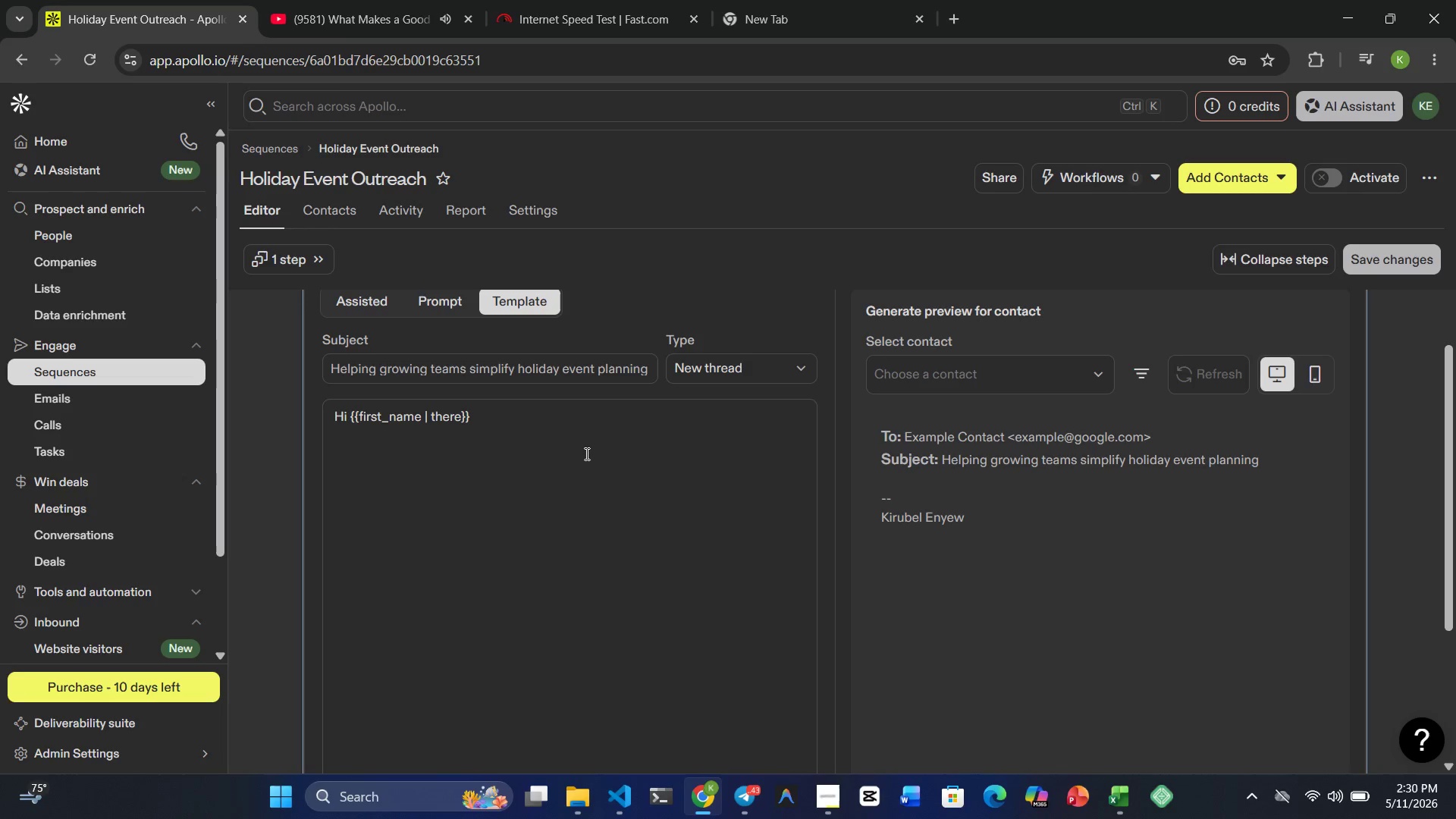 
key(ArrowRight)
 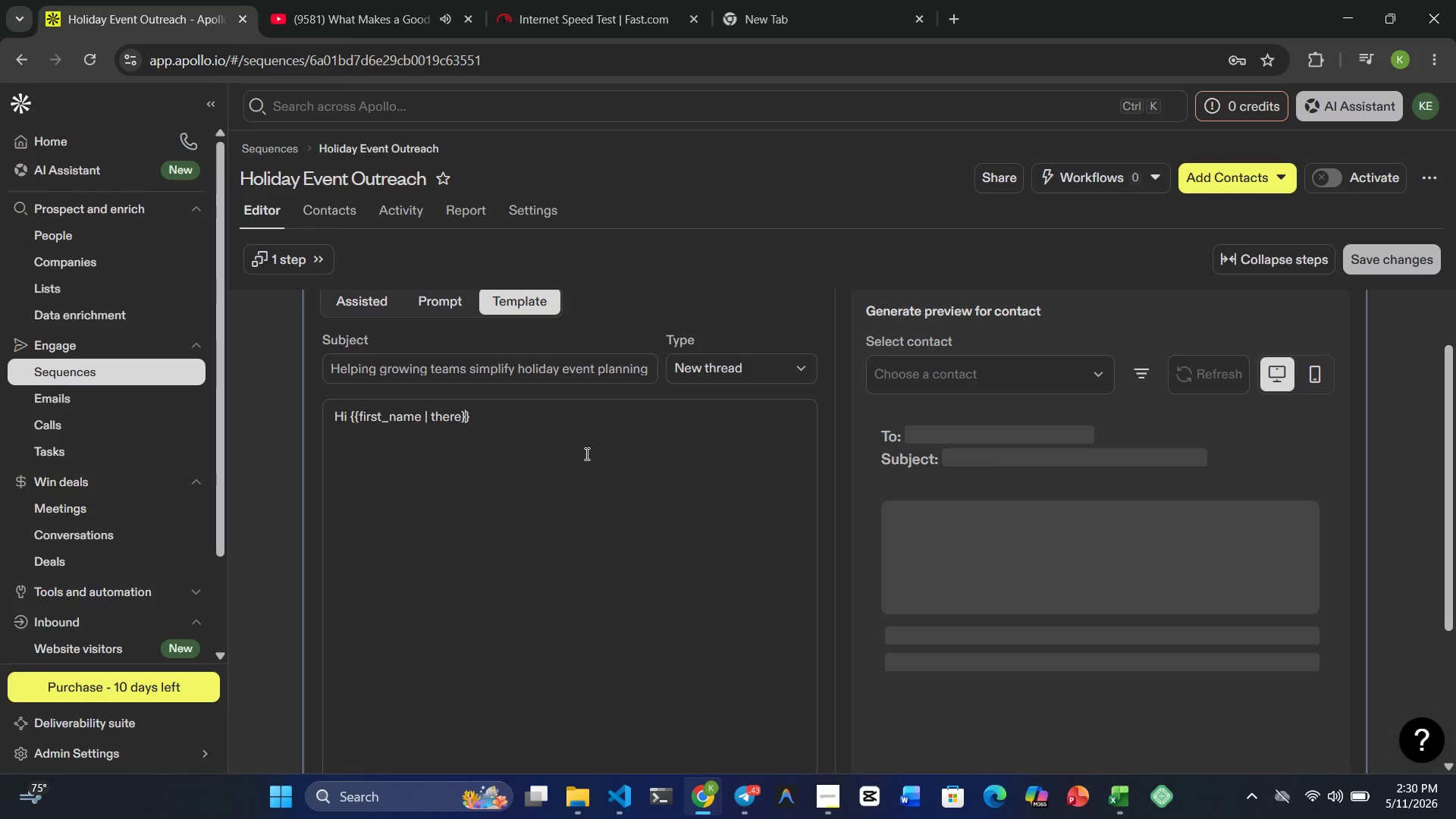 
key(ArrowRight)
 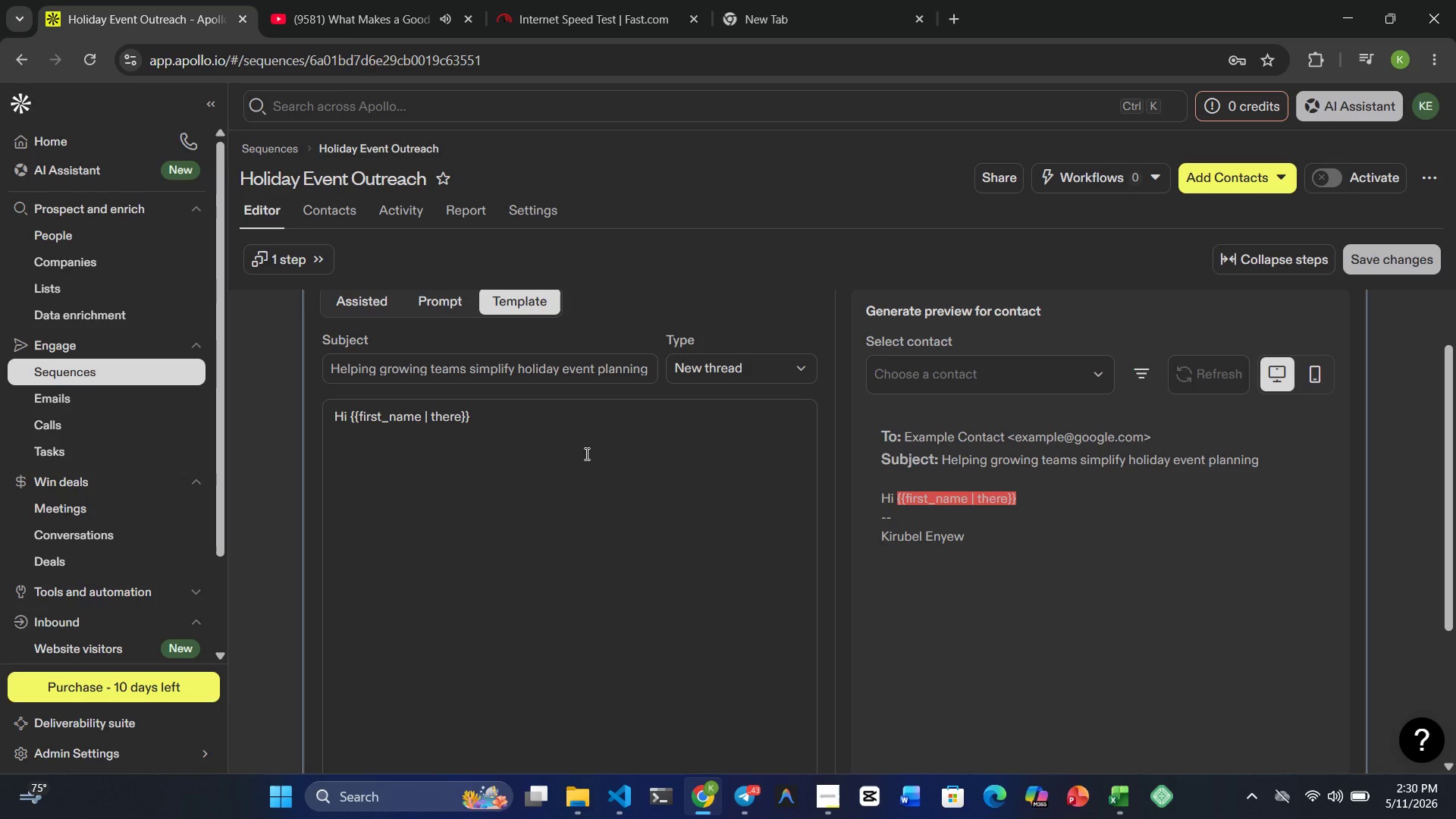 
key(Comma)
 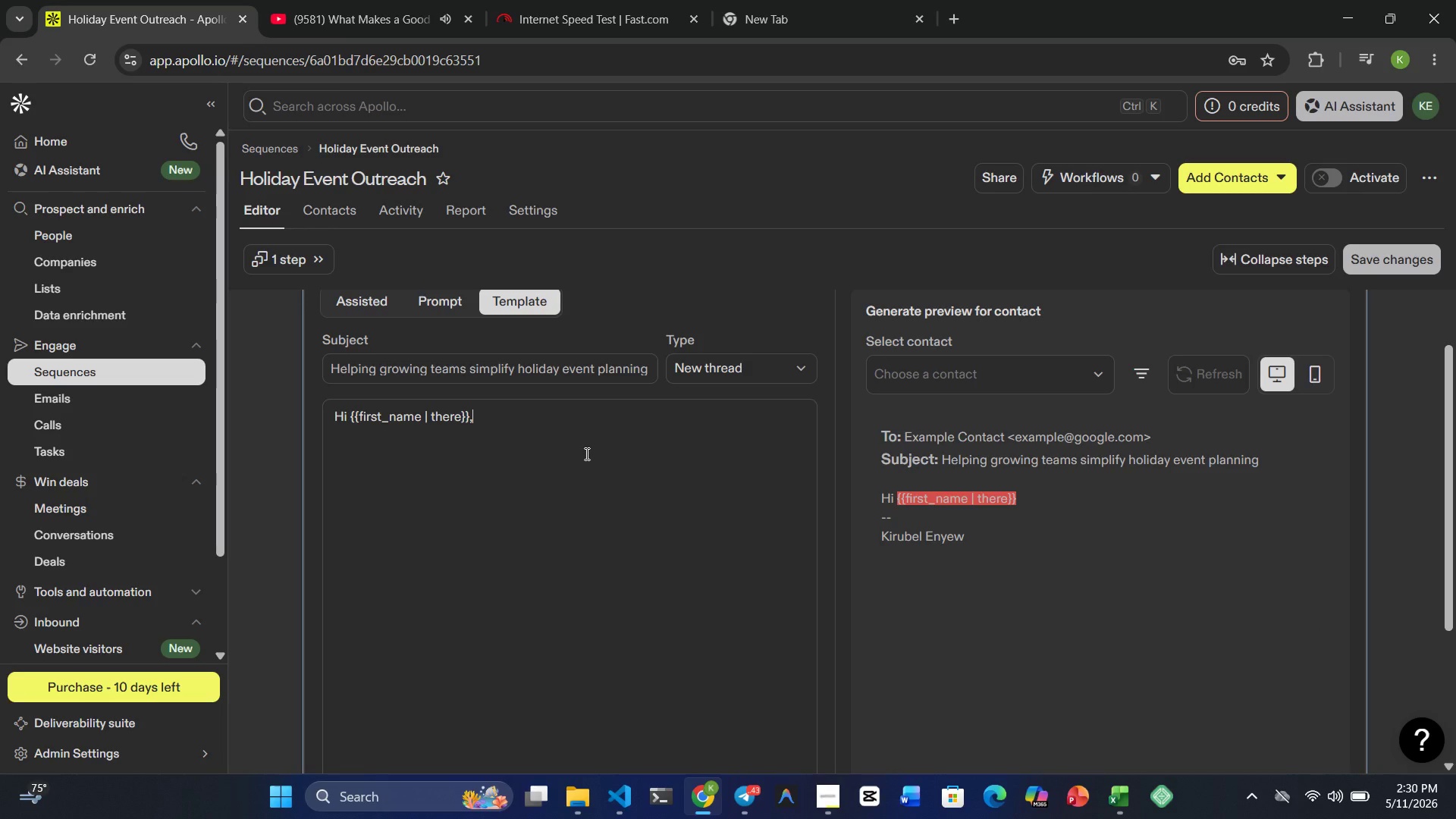 
key(Enter)
 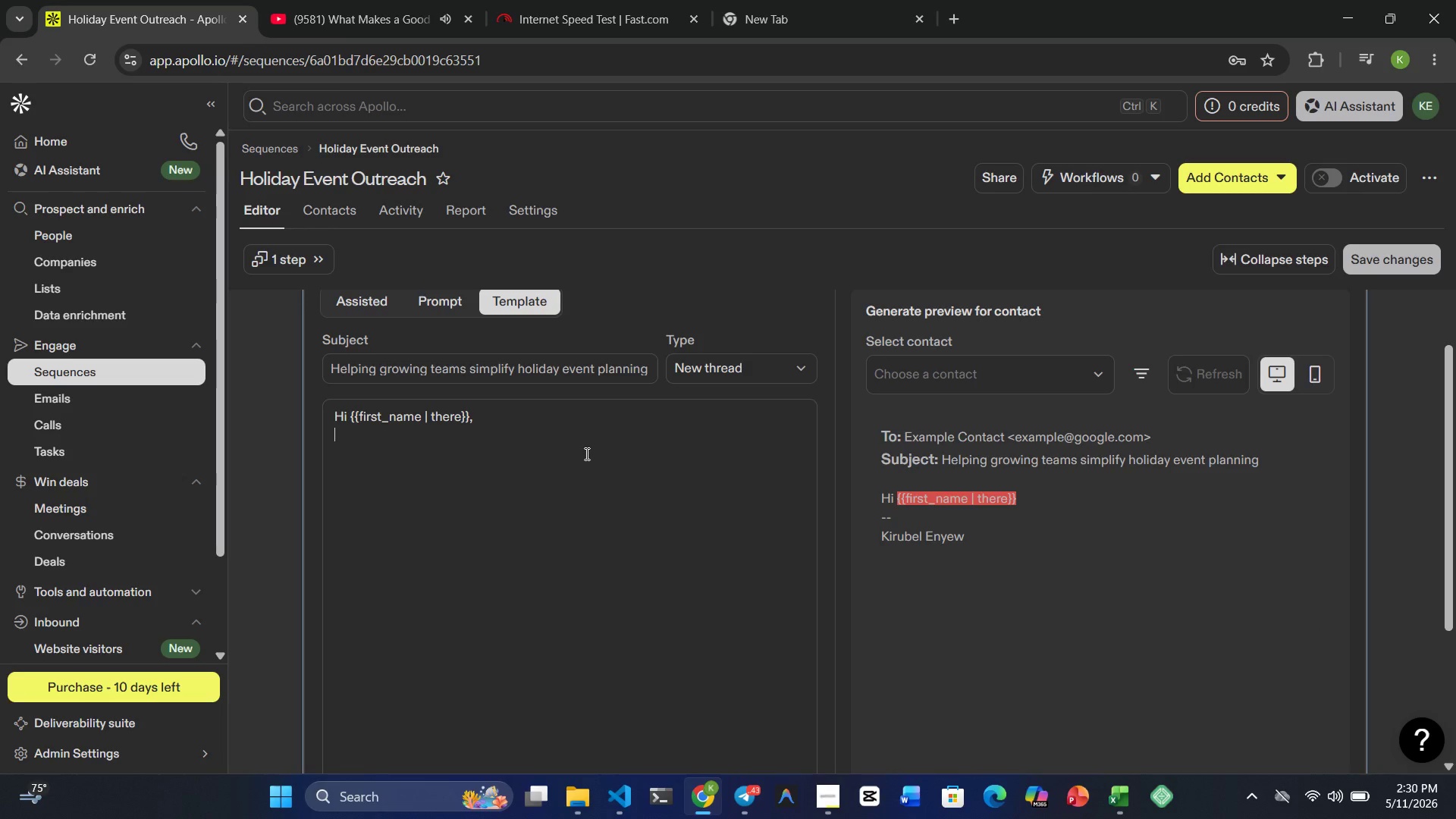 
key(Enter)
 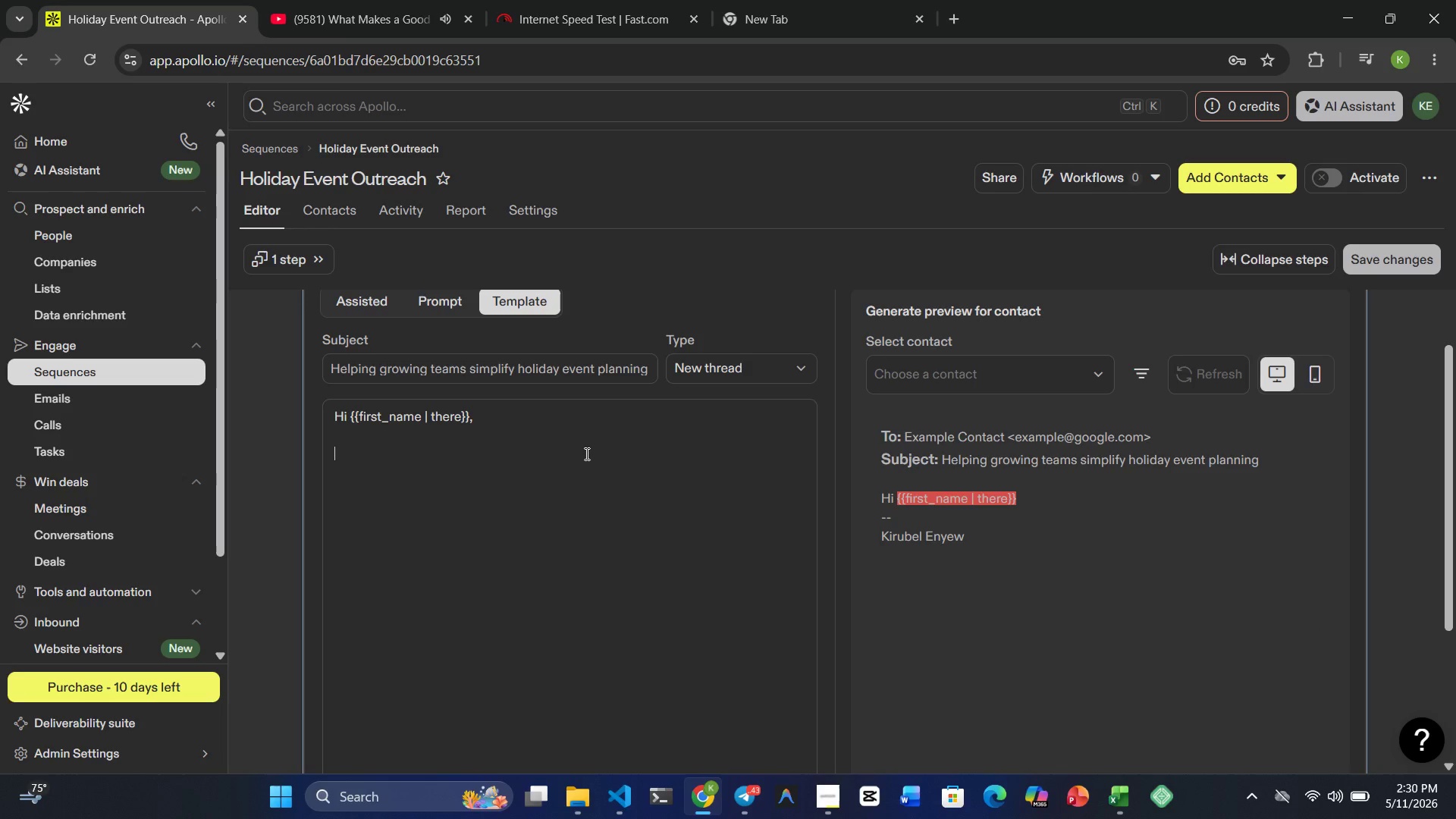 
type(I noticed }})
 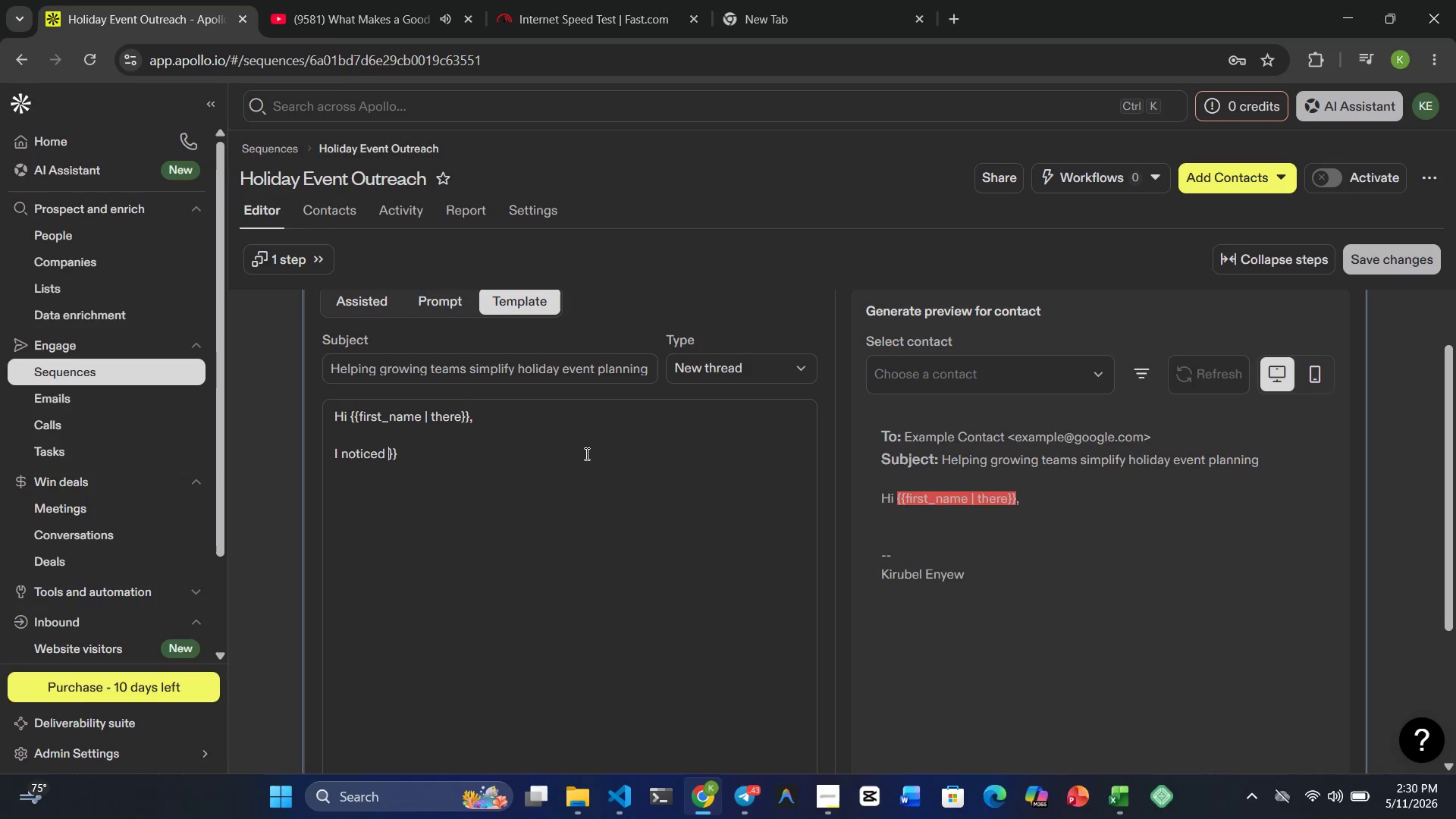 
 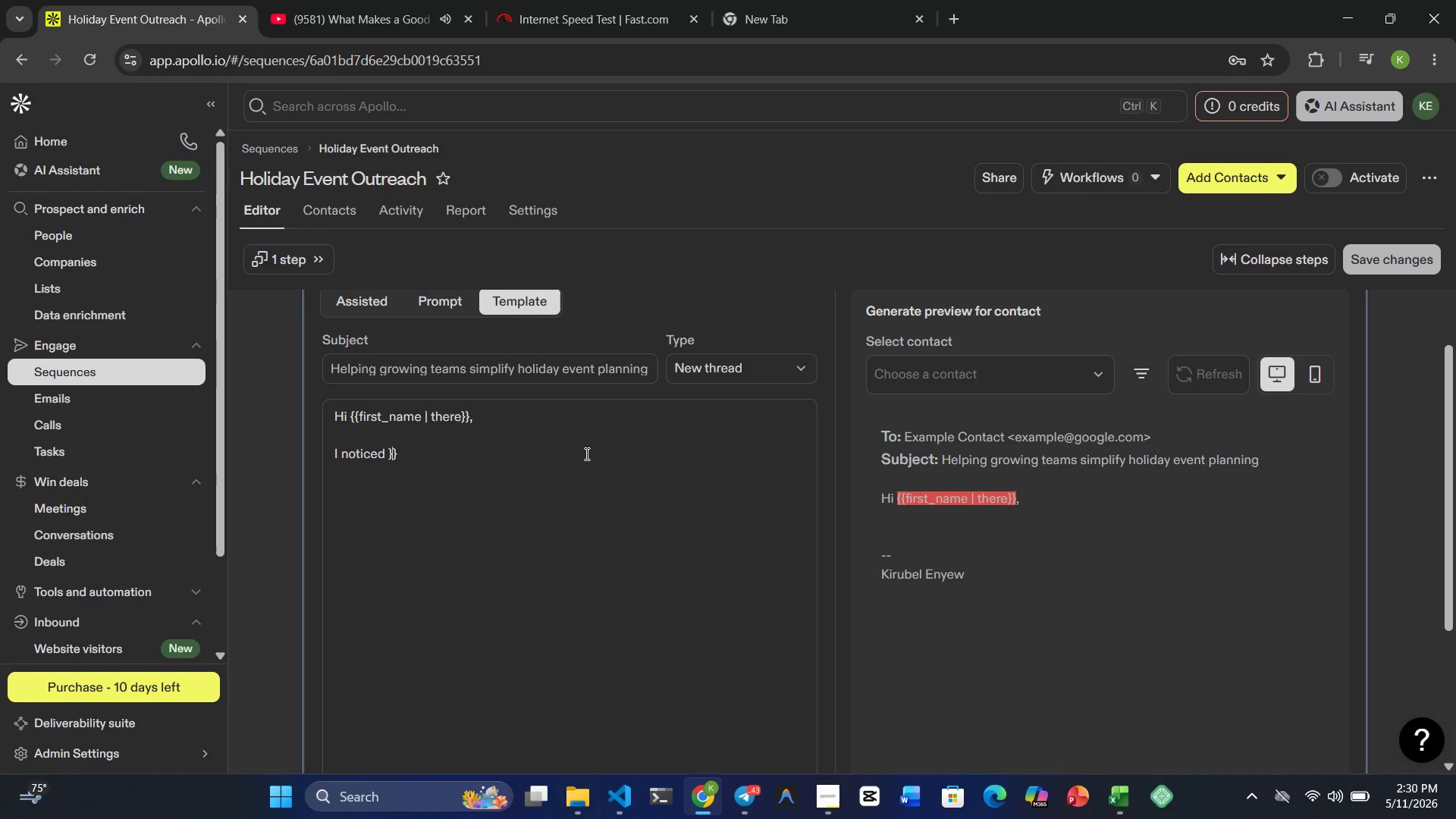 
key(ArrowLeft)
 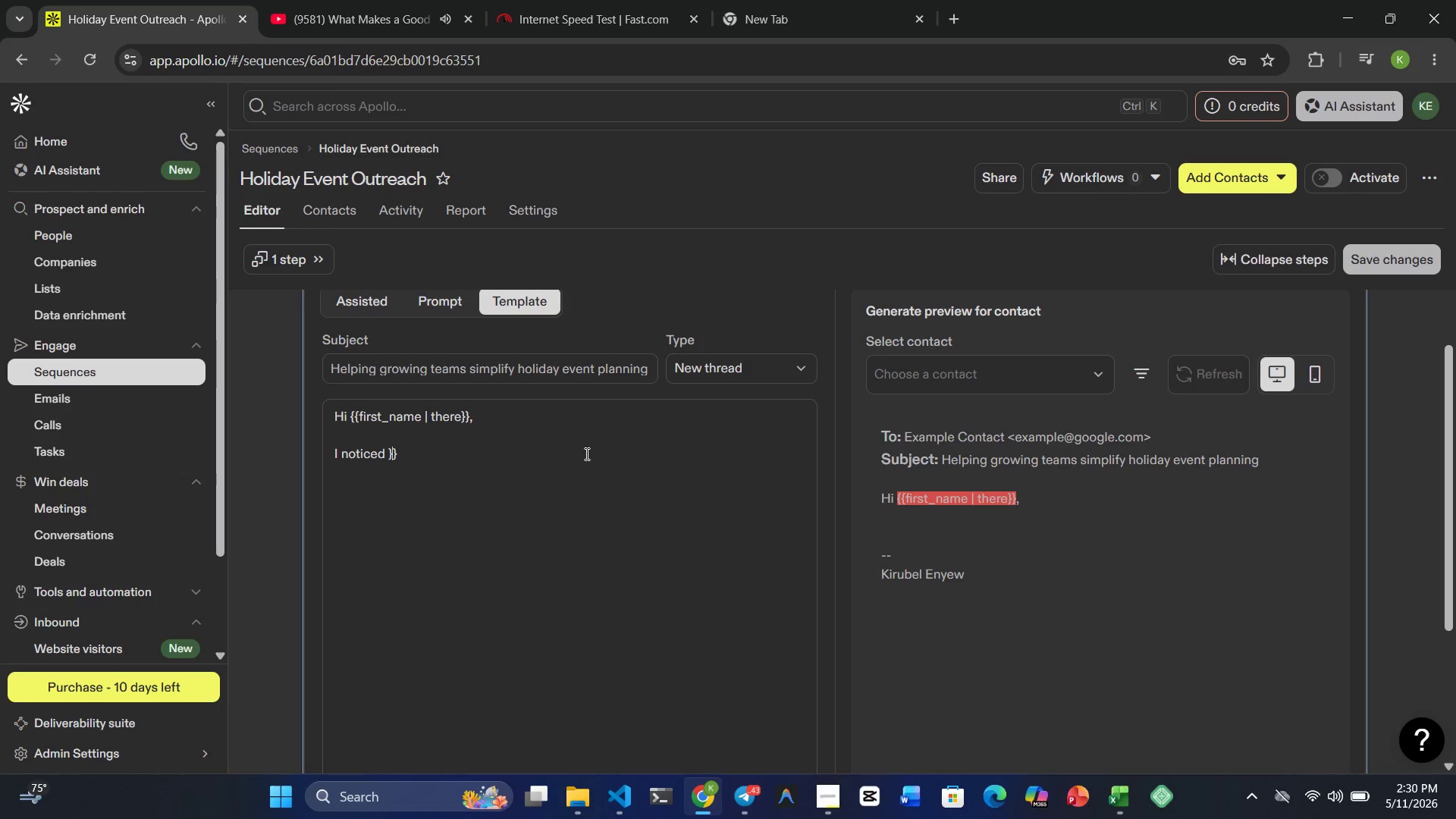 
key(ArrowLeft)
 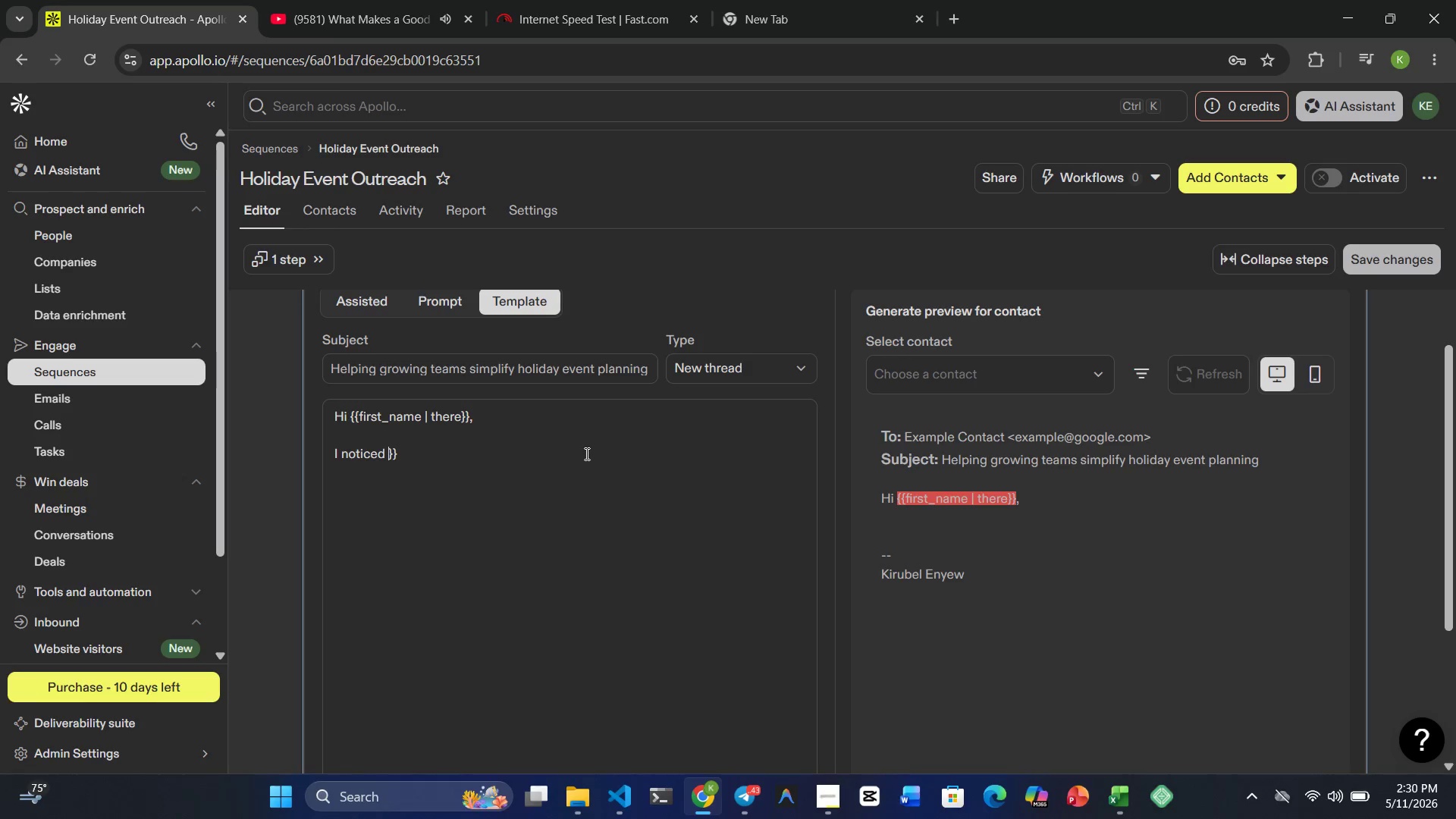 
type({{company_name)
 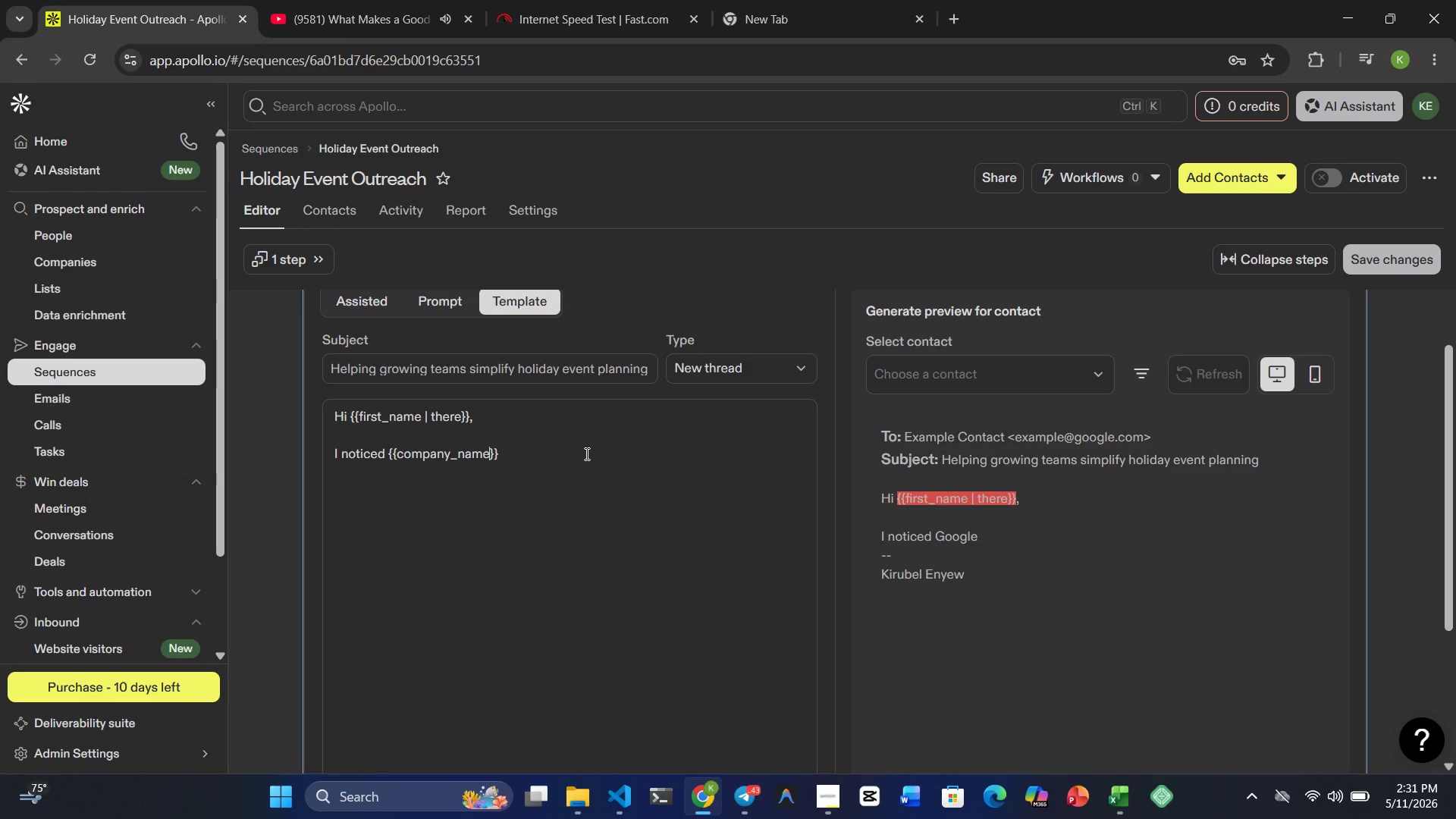 
wait(6.28)
 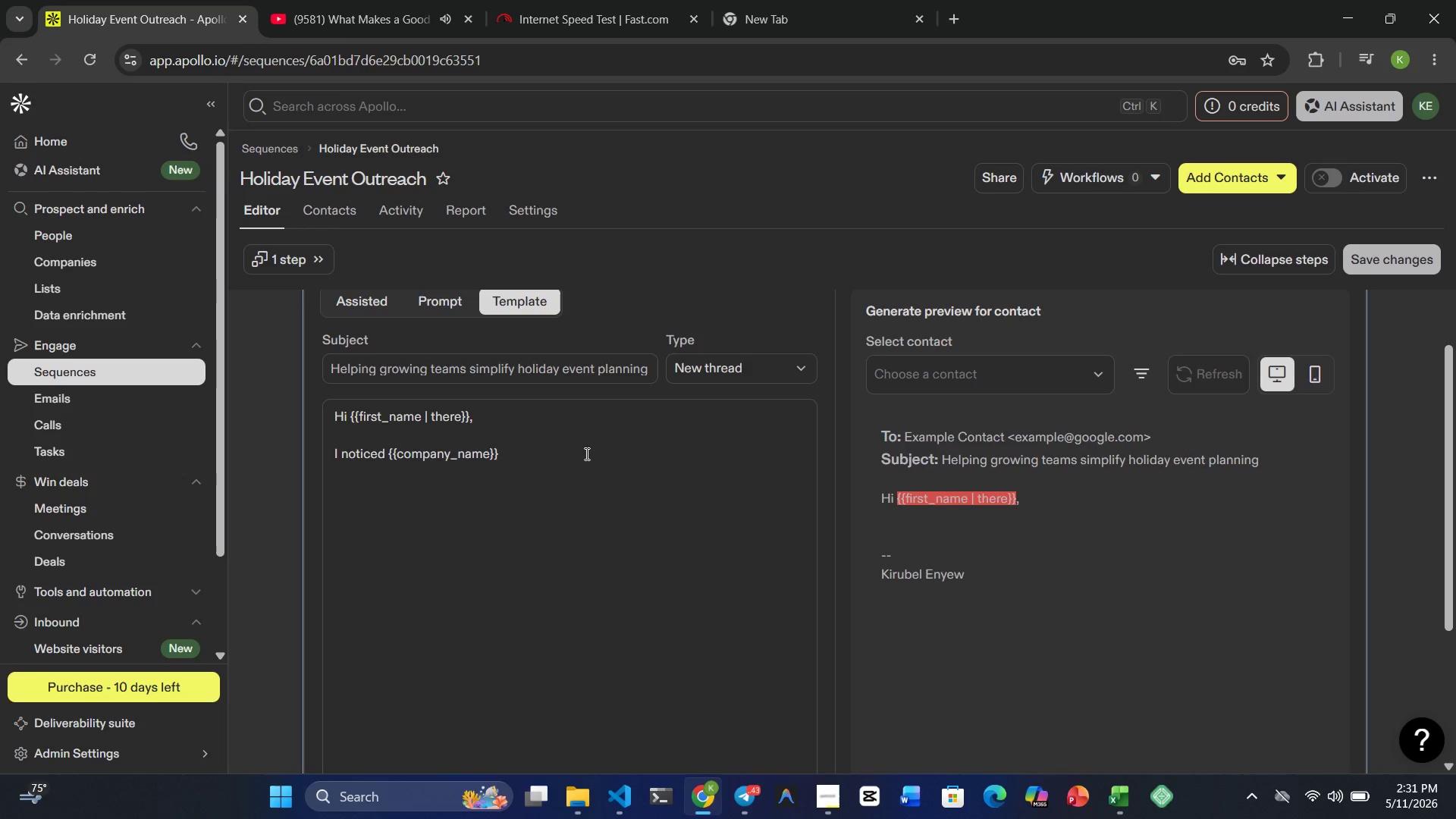 
type(  your company)
 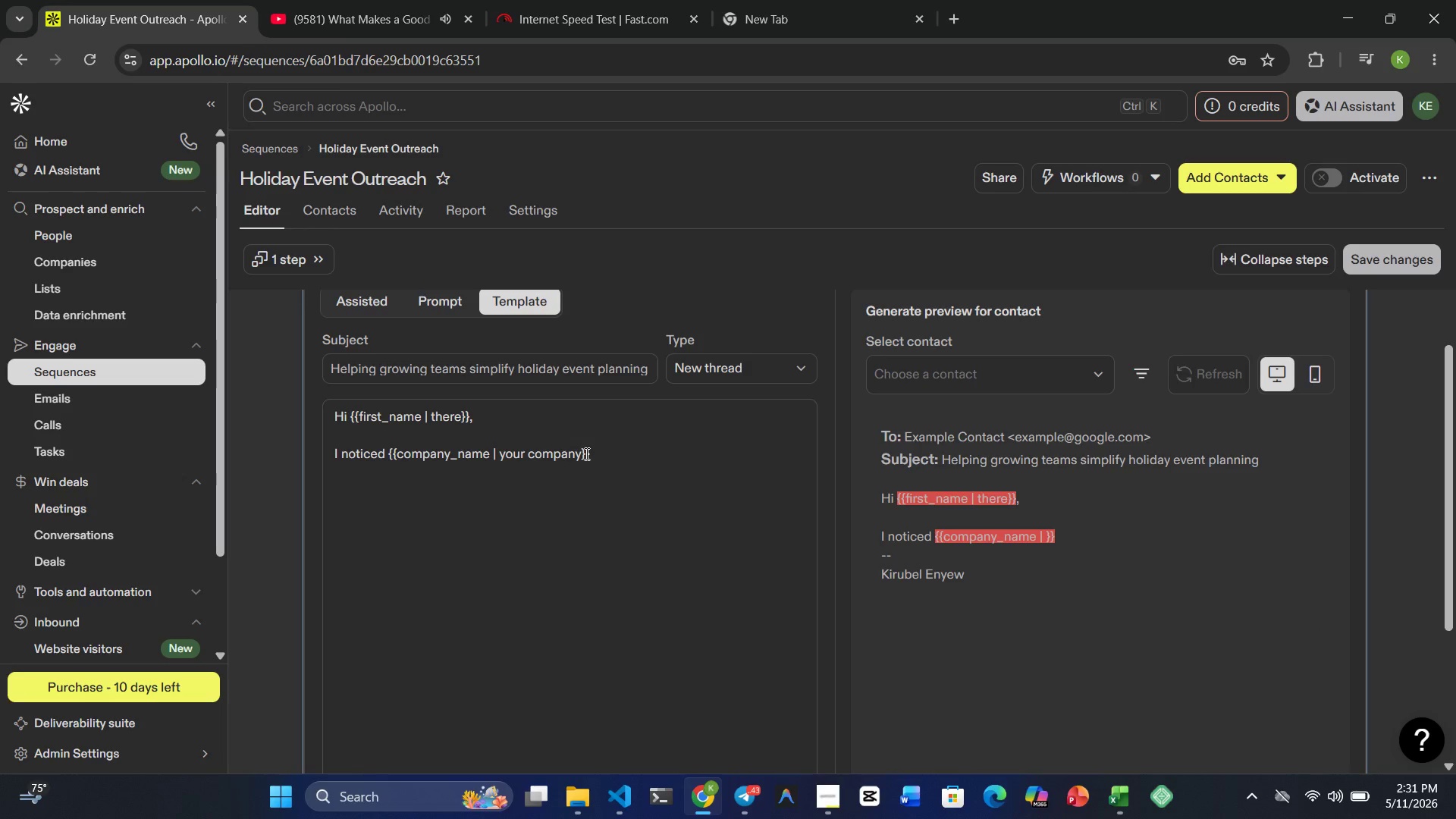 
hold_key(key=Backslash, duration=0.36)
 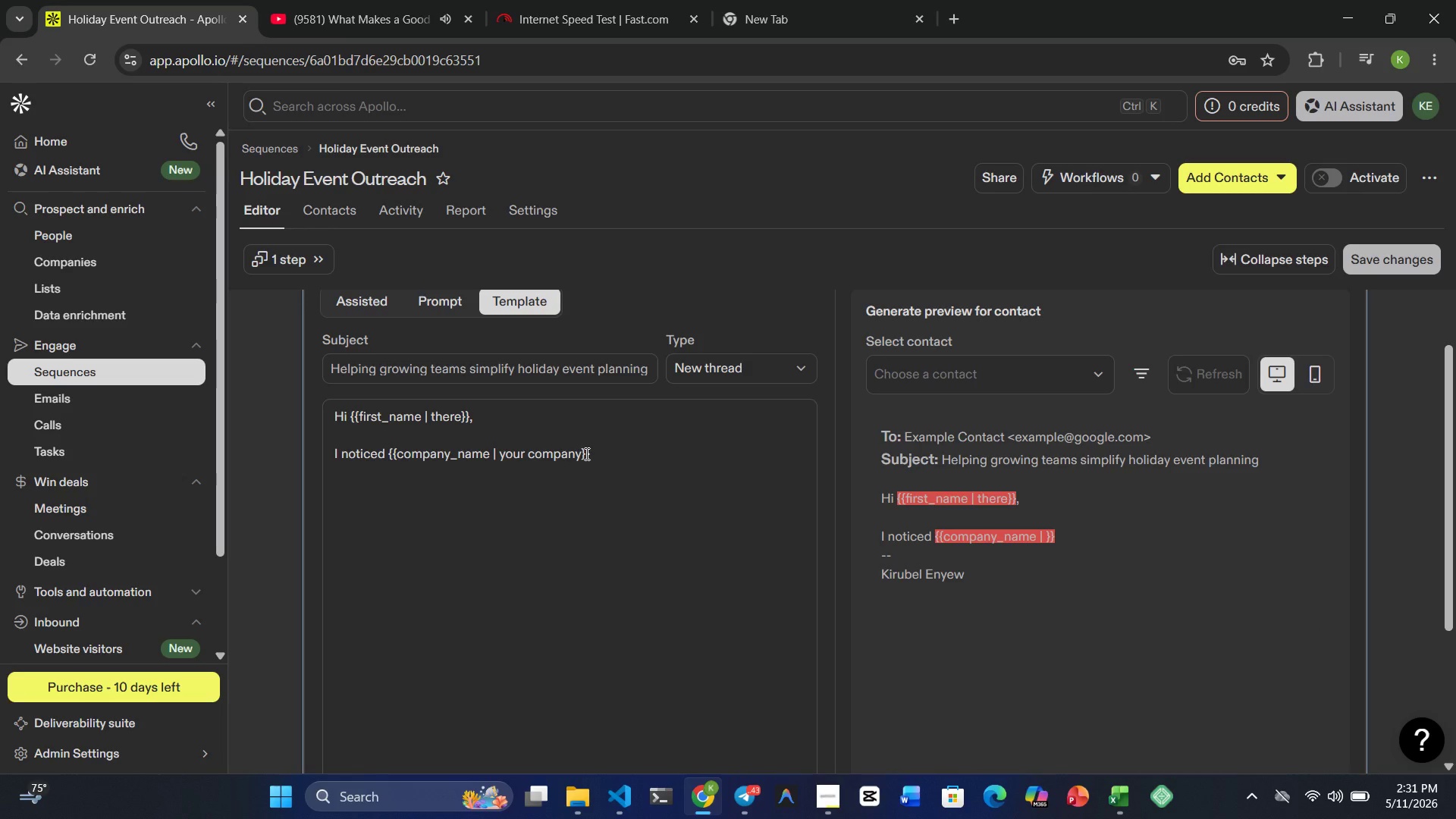 
key(ArrowRight)
 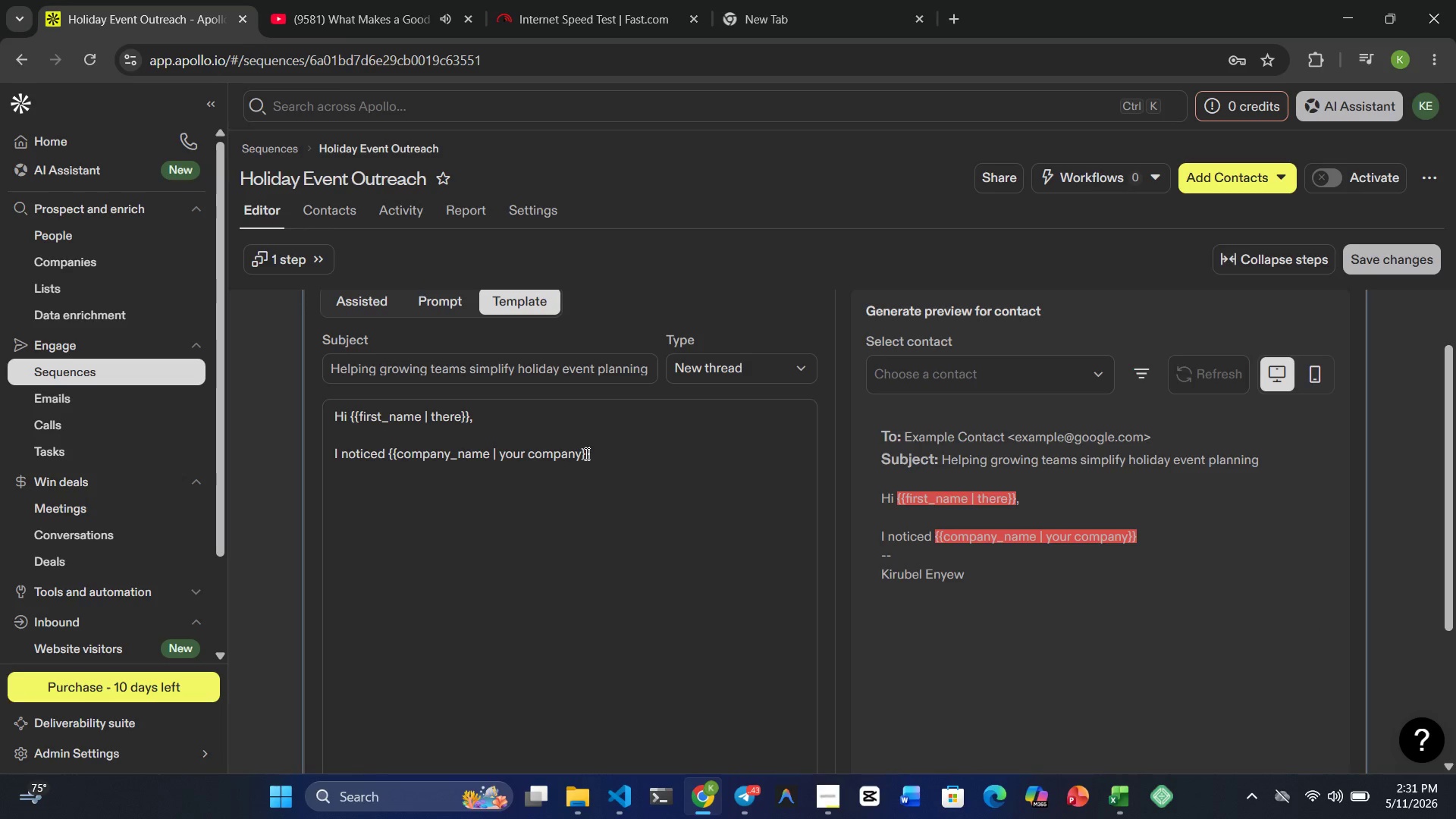 
key(ArrowRight)
 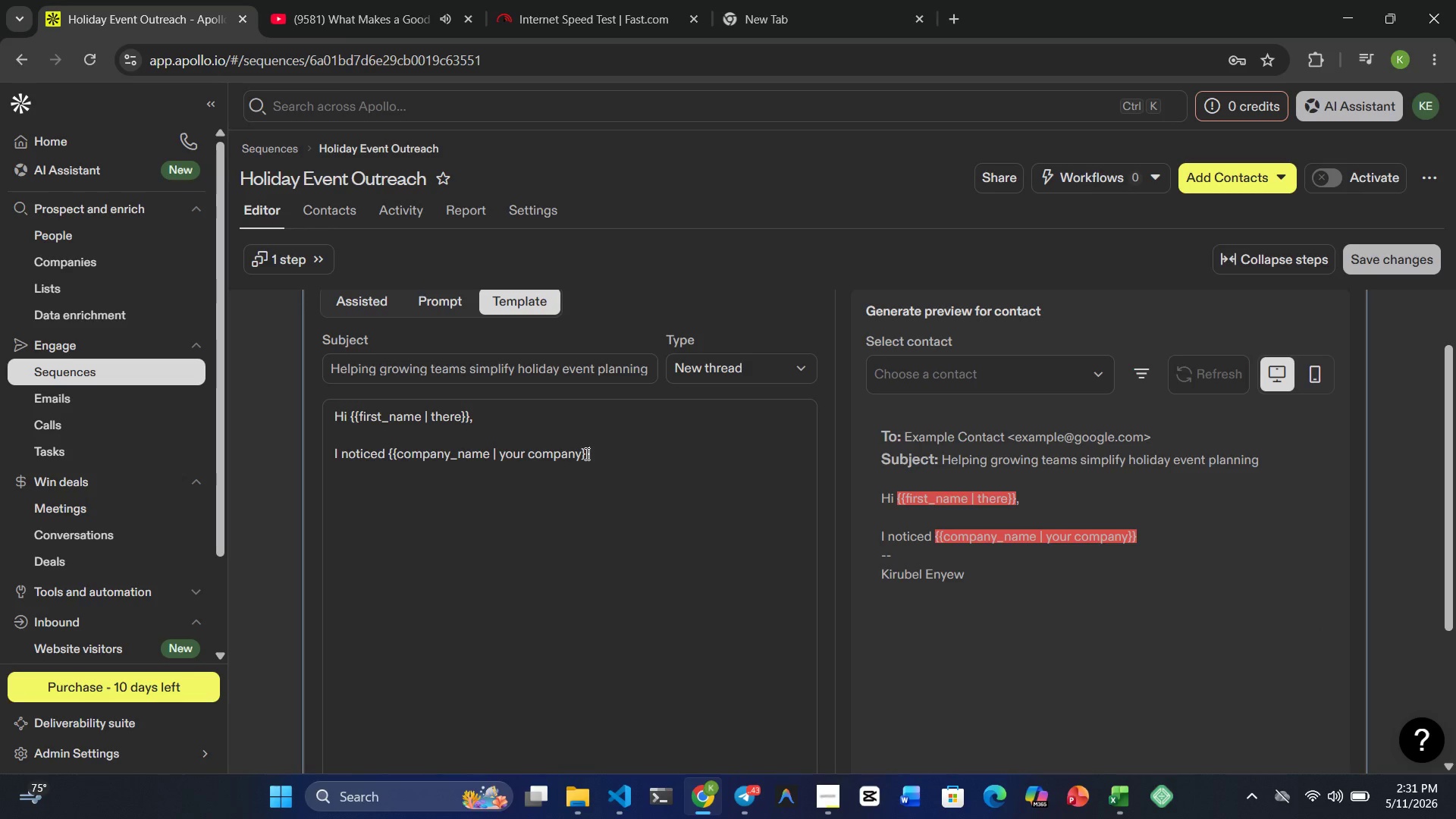 
type( has been growing )
 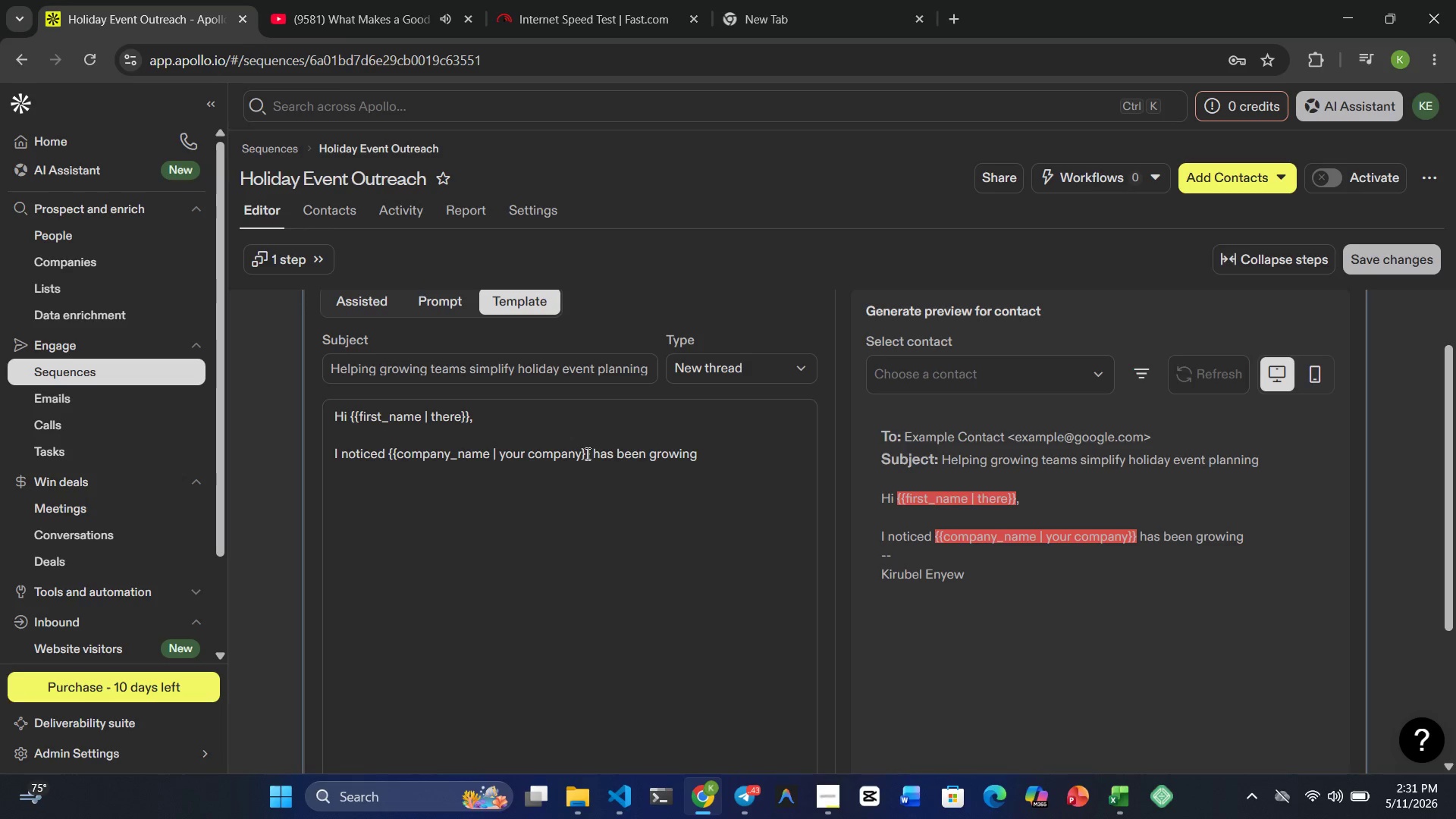 
type(recently, )
 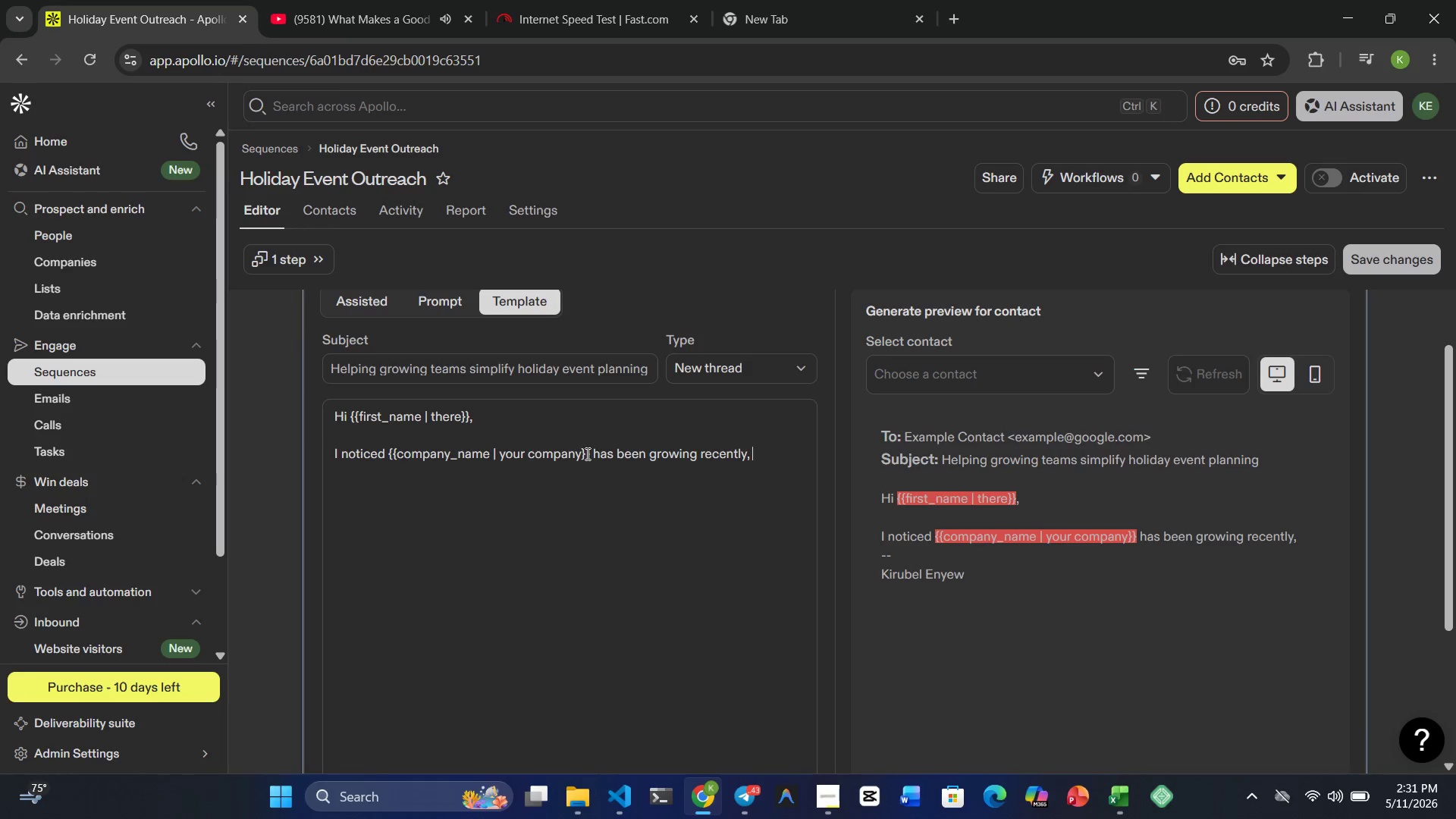 
type(and i wanted to reach ou )
key(Backspace)
type(t )
 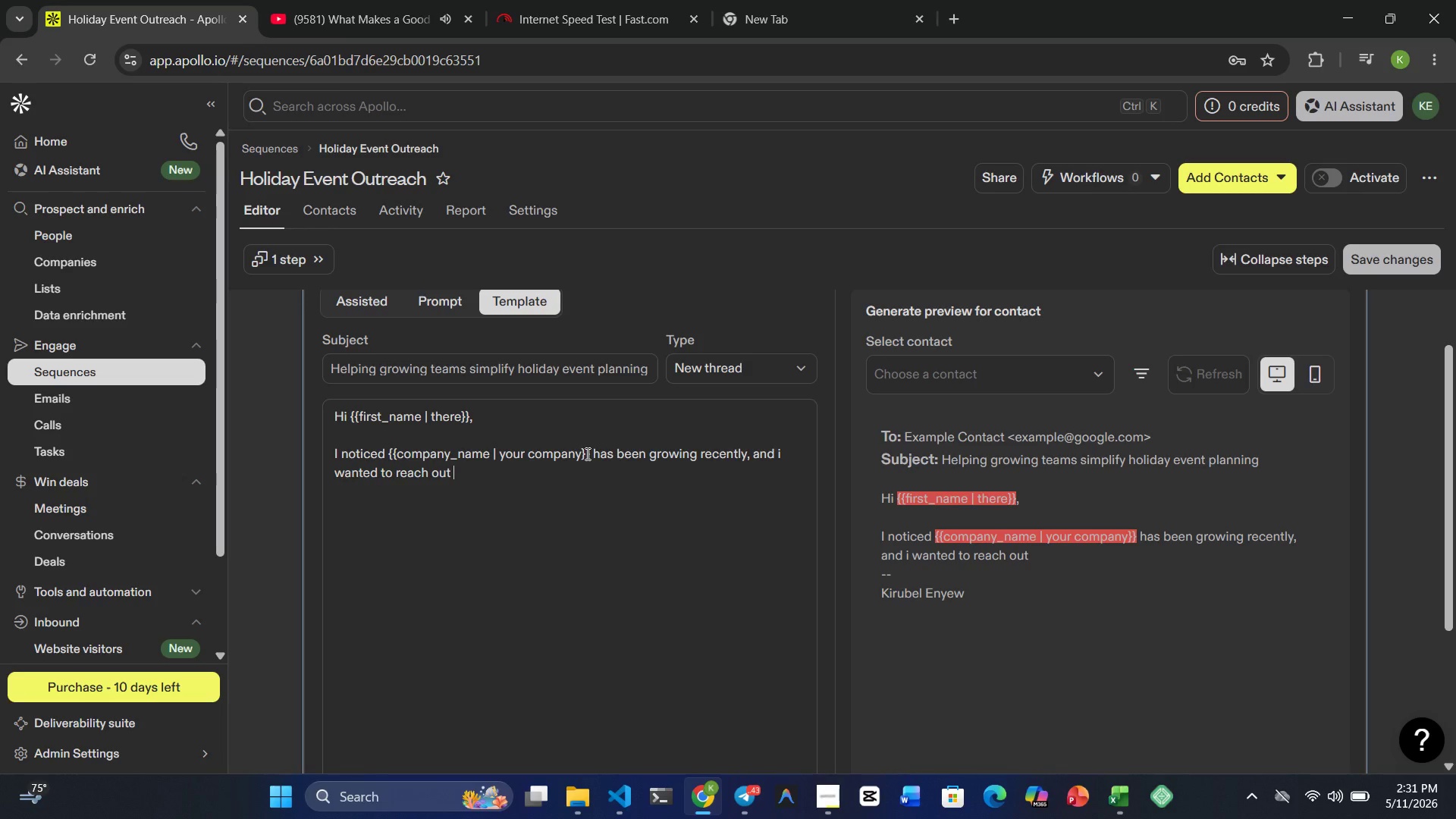 
type(because expanding )
 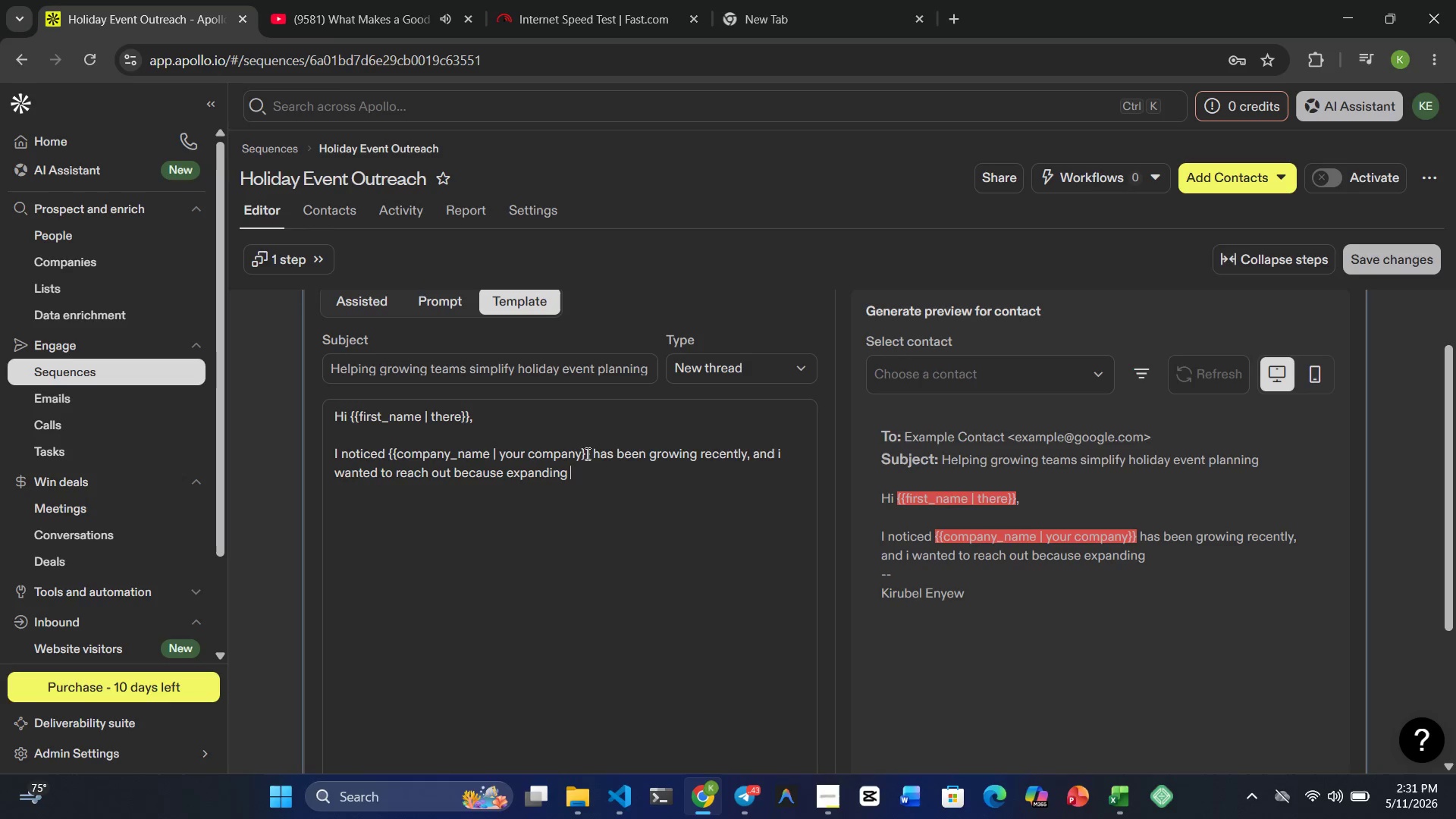 
wait(6.3)
 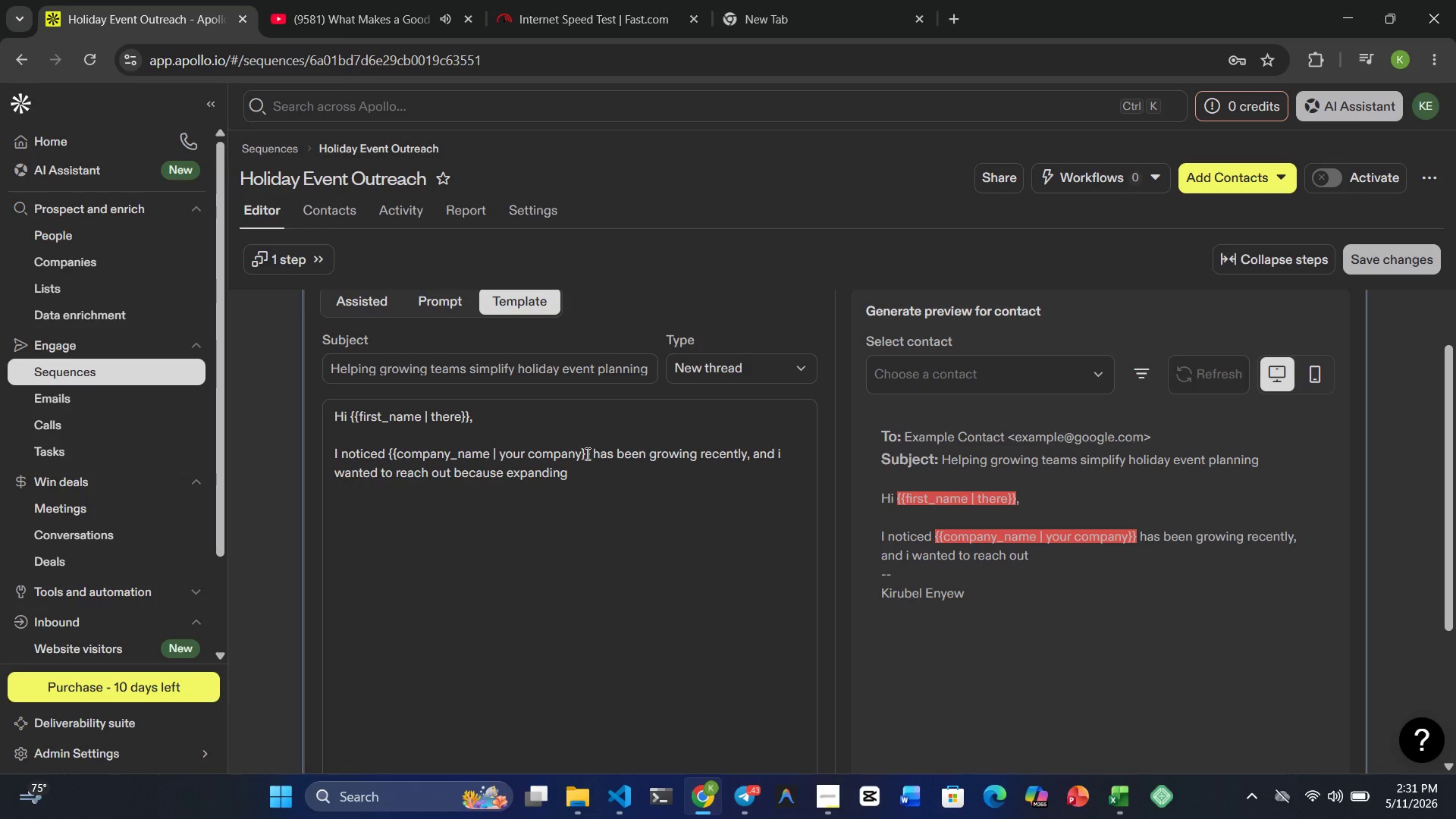 
type(teams often create )
 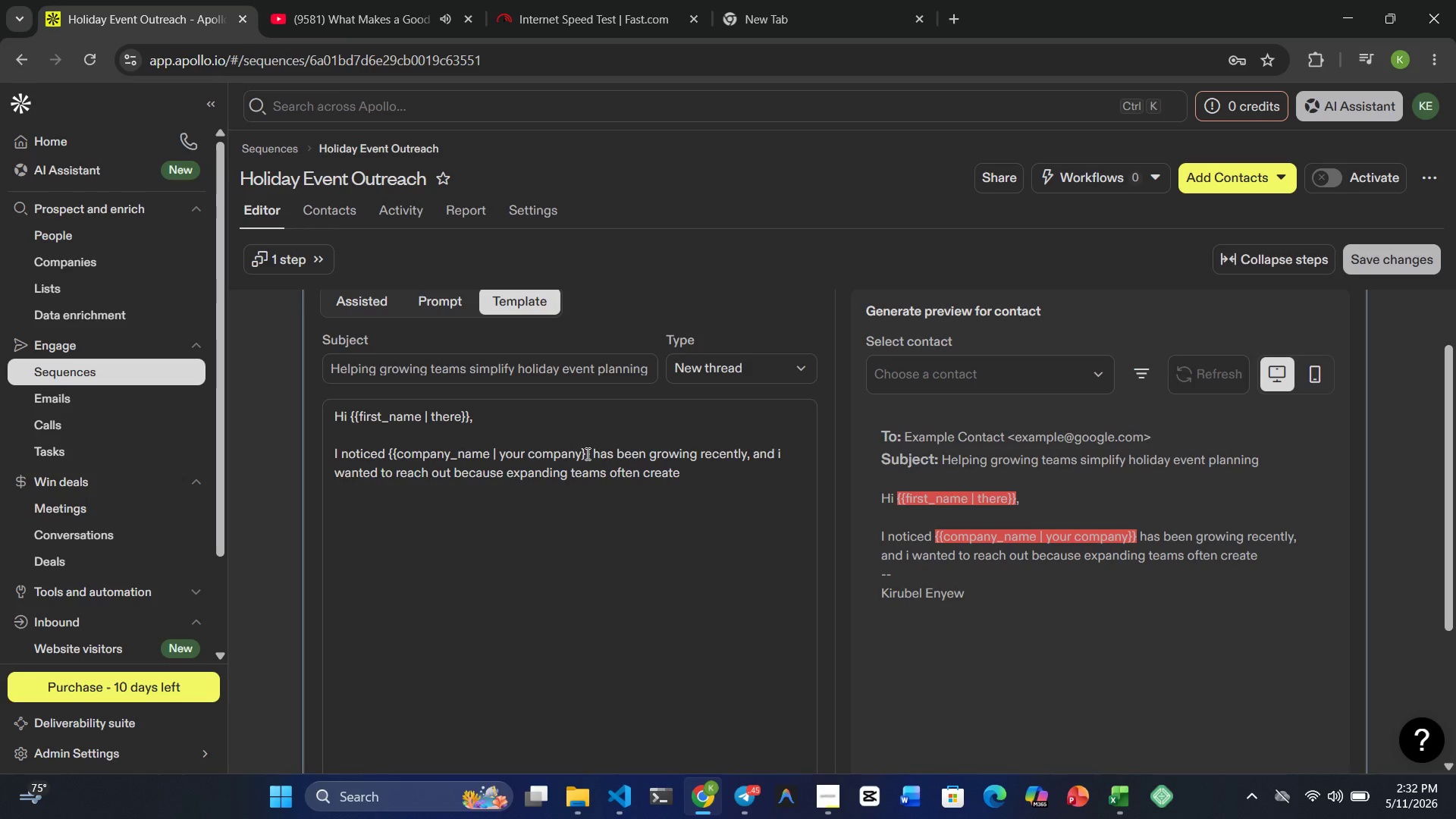 
type(new challenges around )
 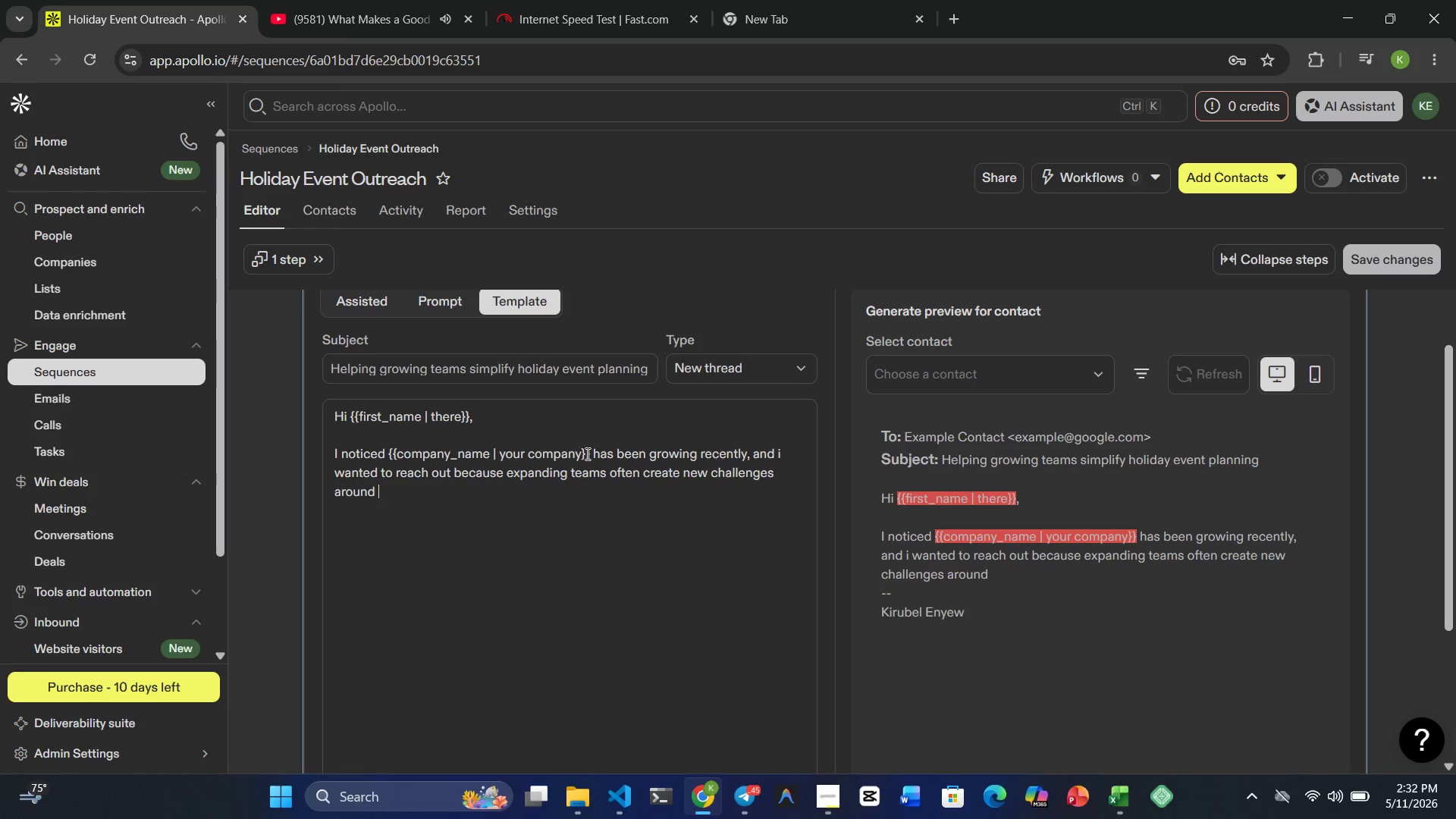 
type(holiday events)
 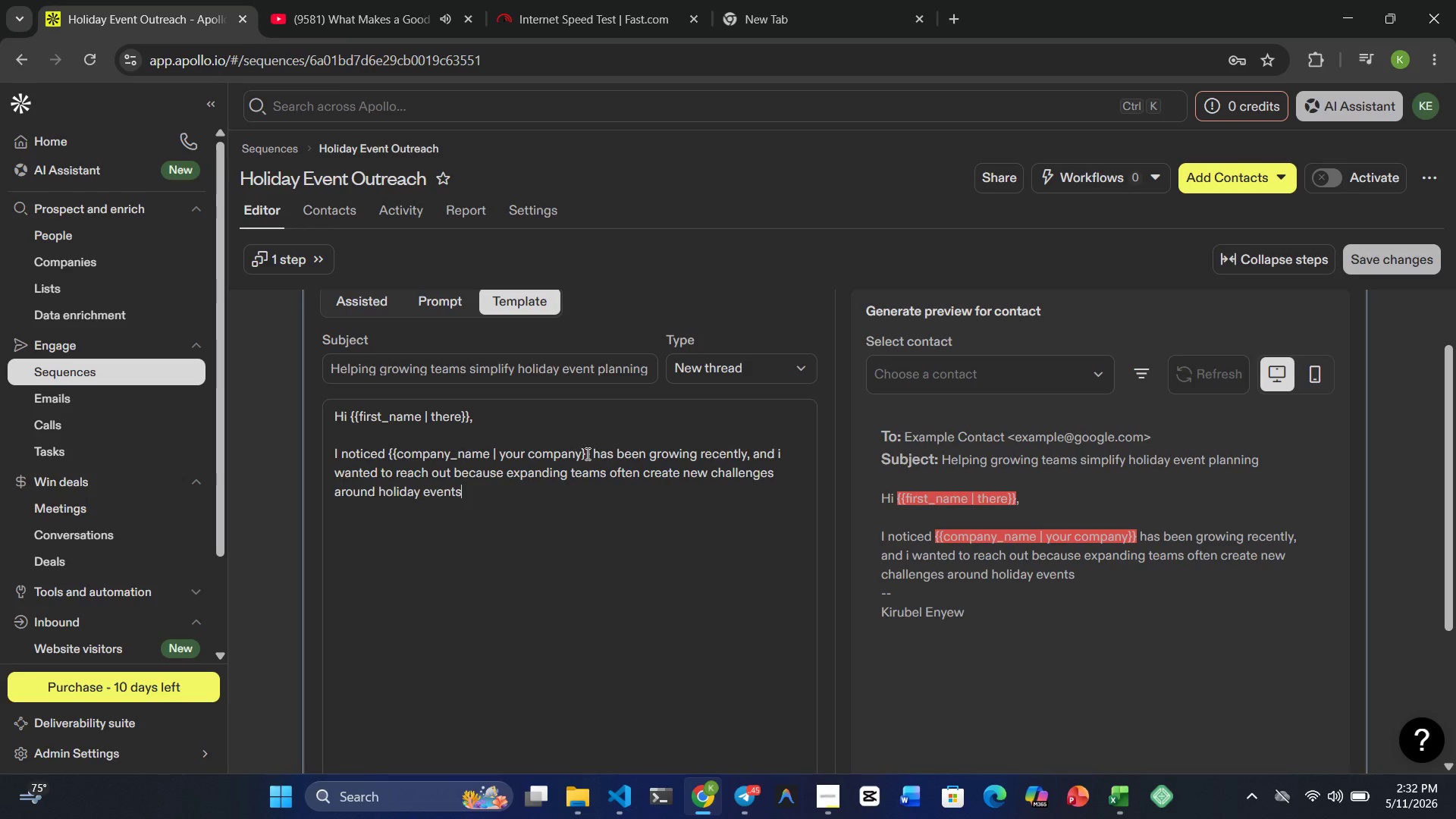 
wait(7.5)
 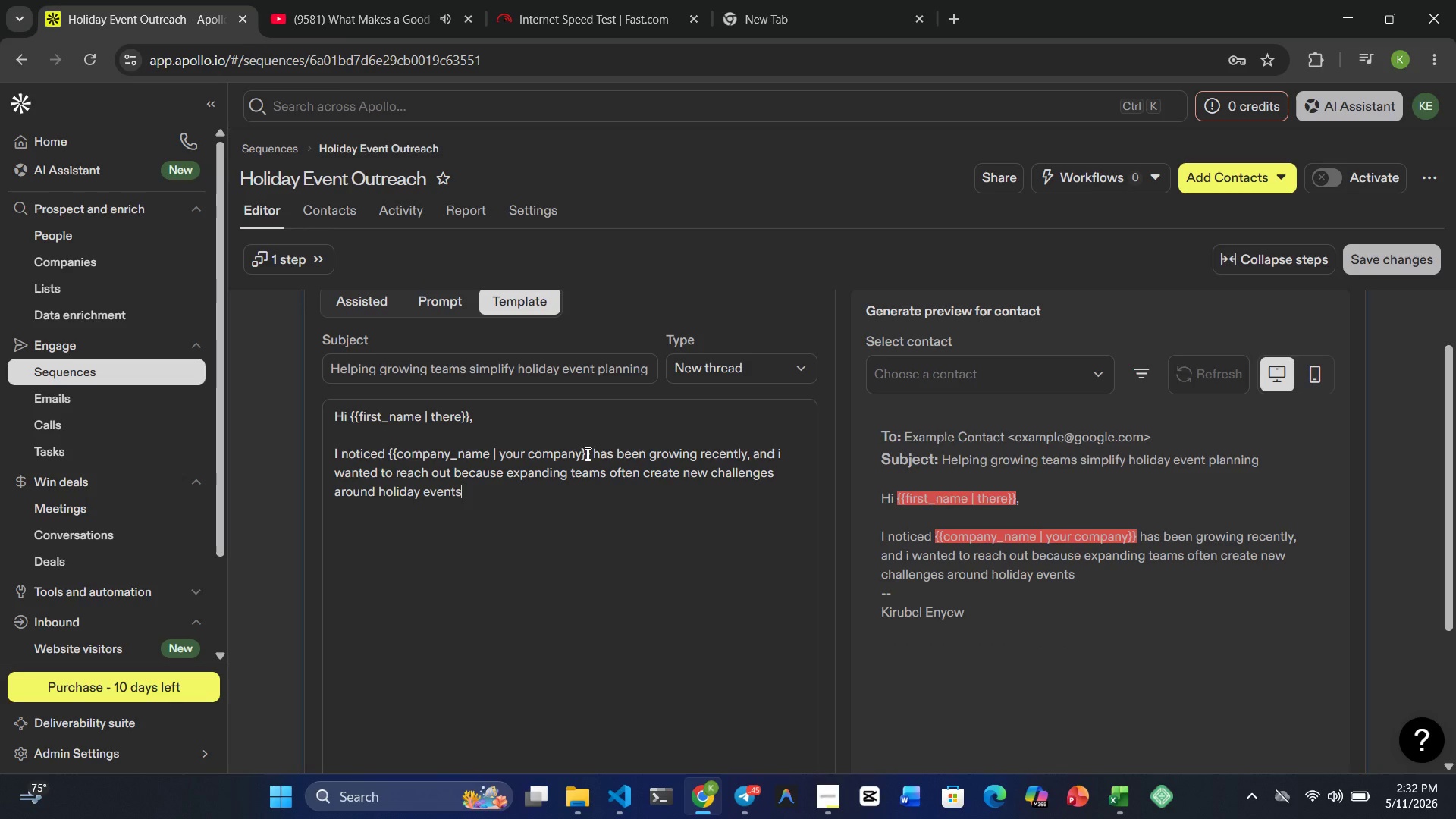 
type( and staff celebrations)
 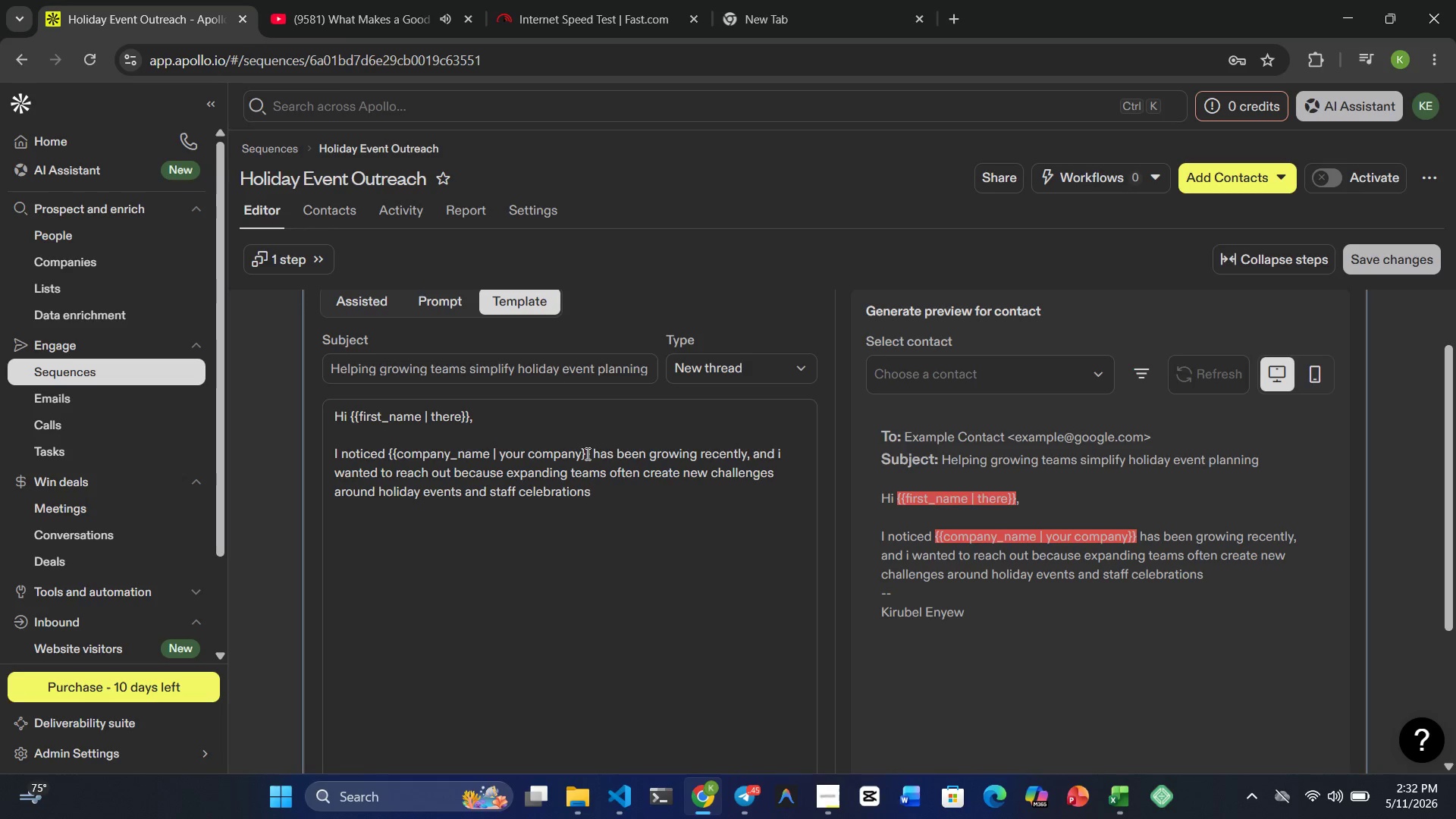 
wait(5.02)
 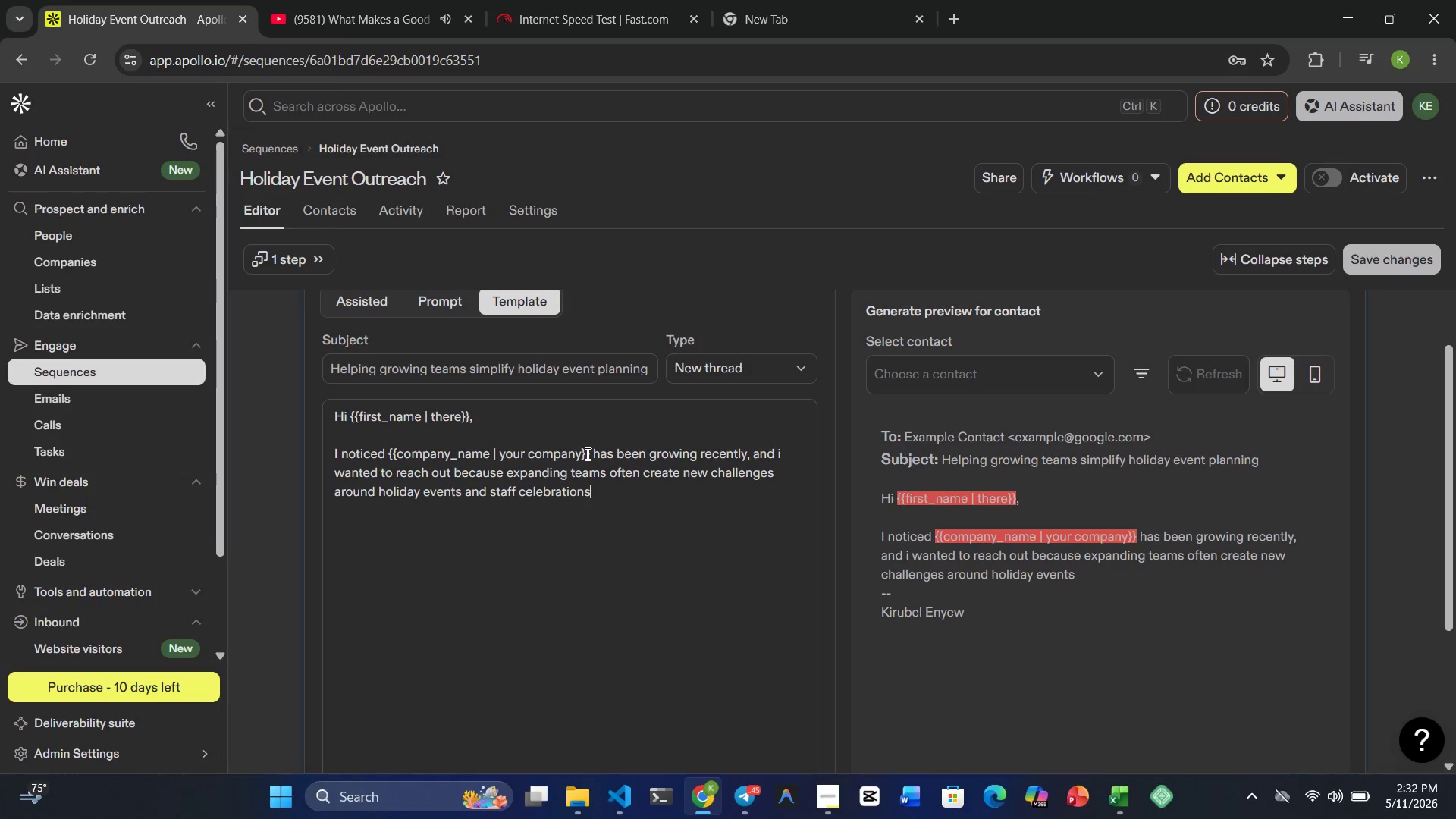 
key(Period)
 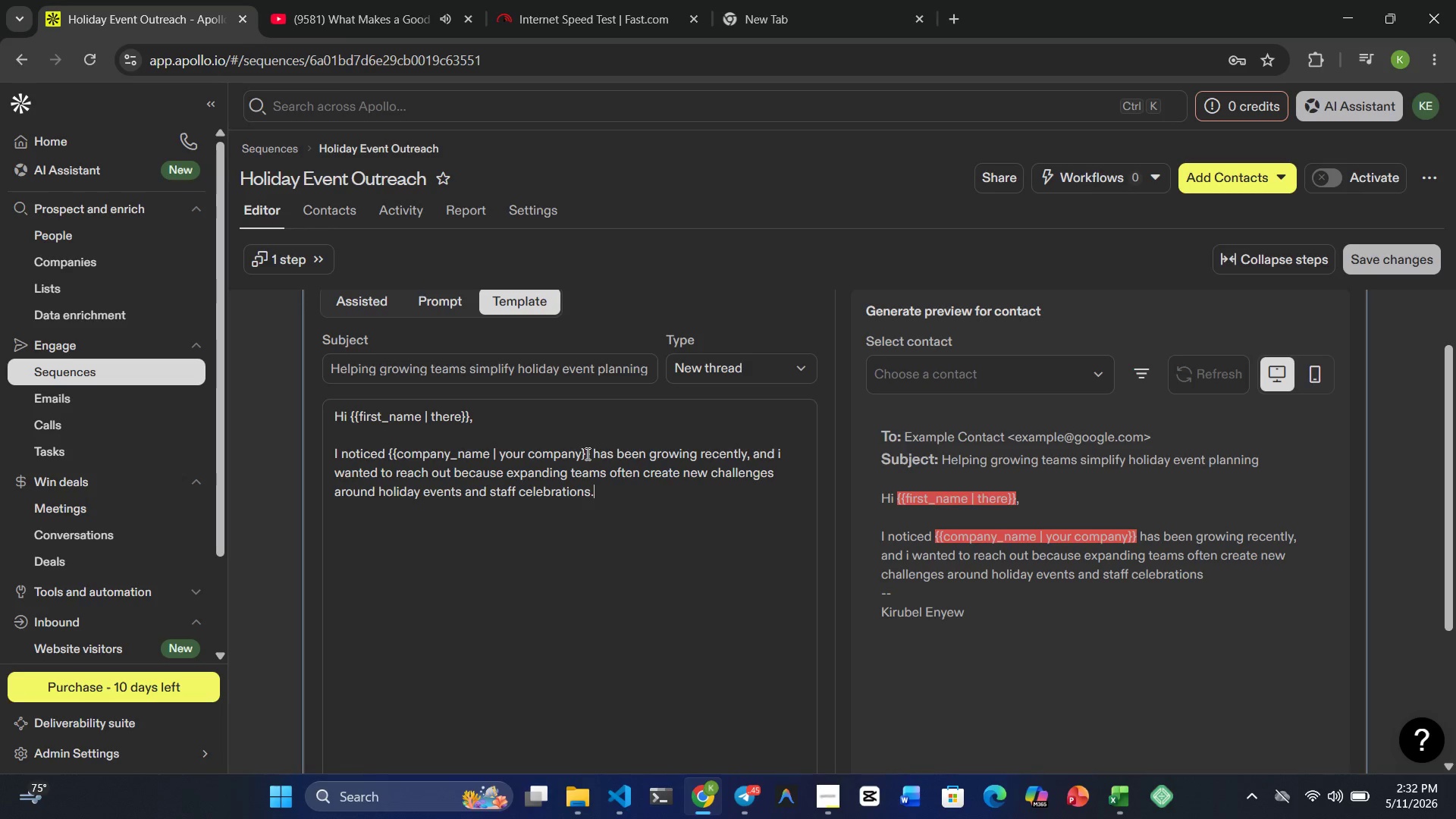 
key(Enter)
 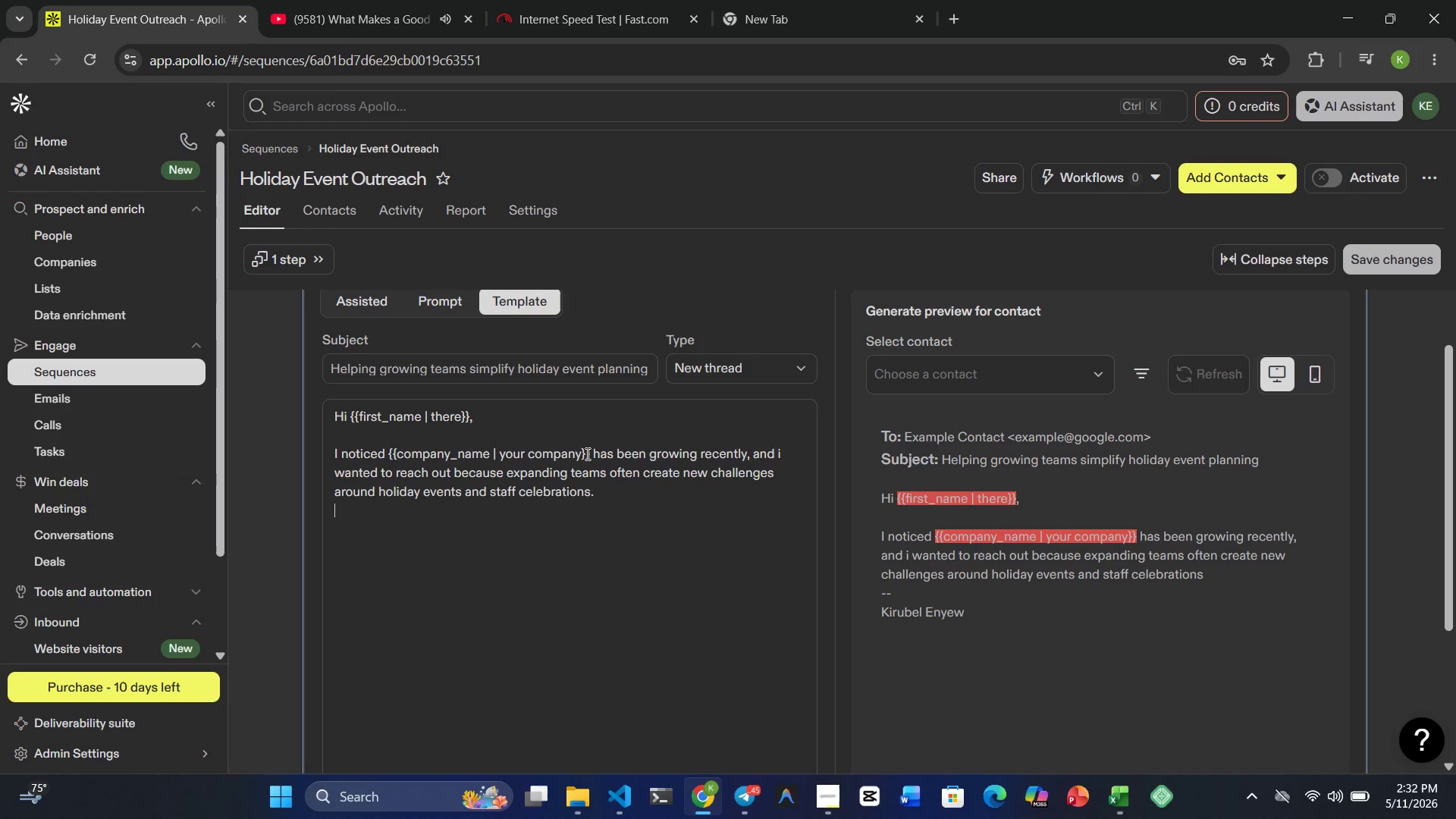 
key(Enter)
 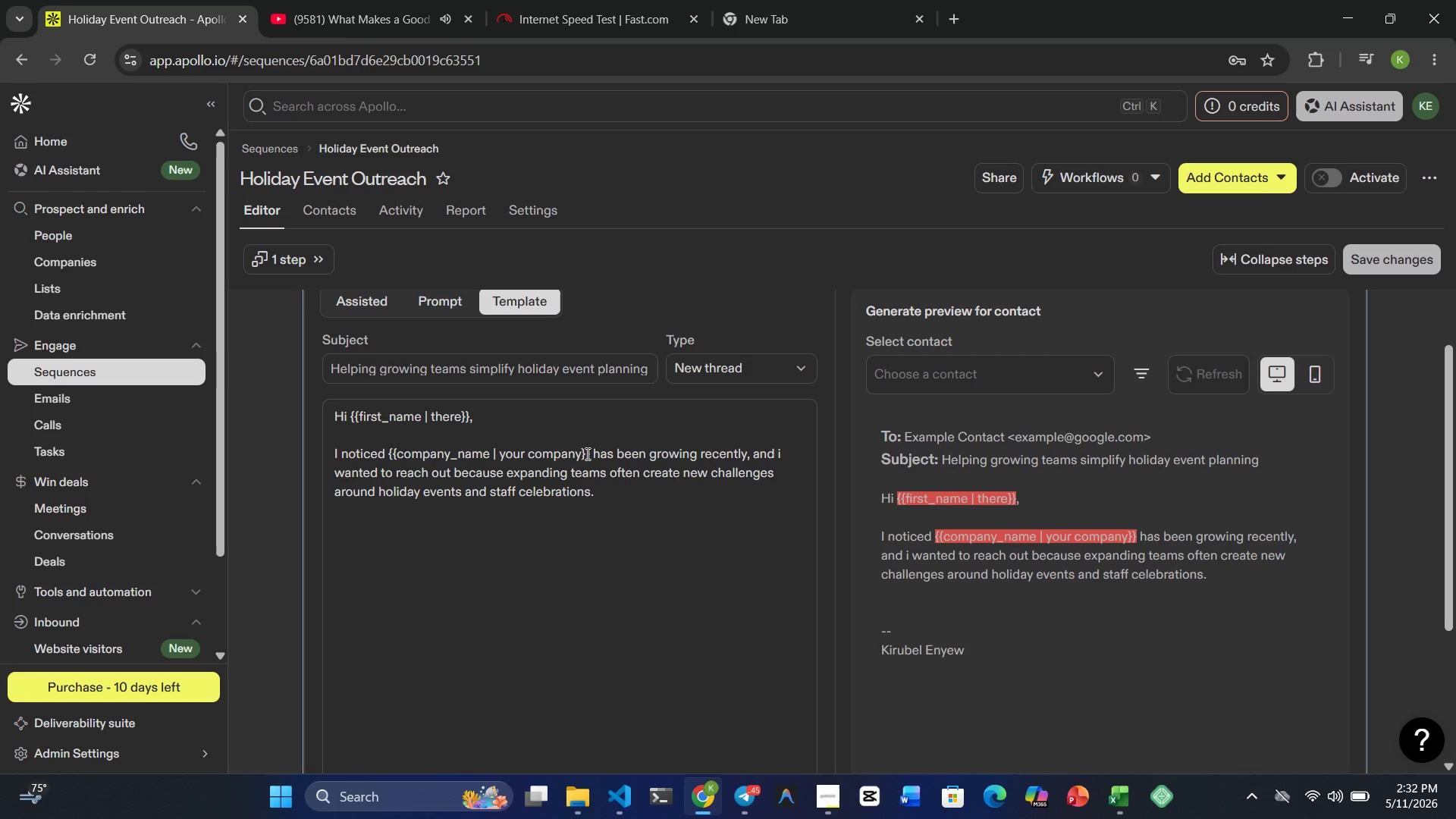 
type(At e)
key(Backspace)
type(Elite Evetns)
key(Backspace)
key(Backspace)
key(Backspace)
type(nts Group )
key(Backspace)
type(, we hep)
key(Backspace)
type(lp mid-sized )
 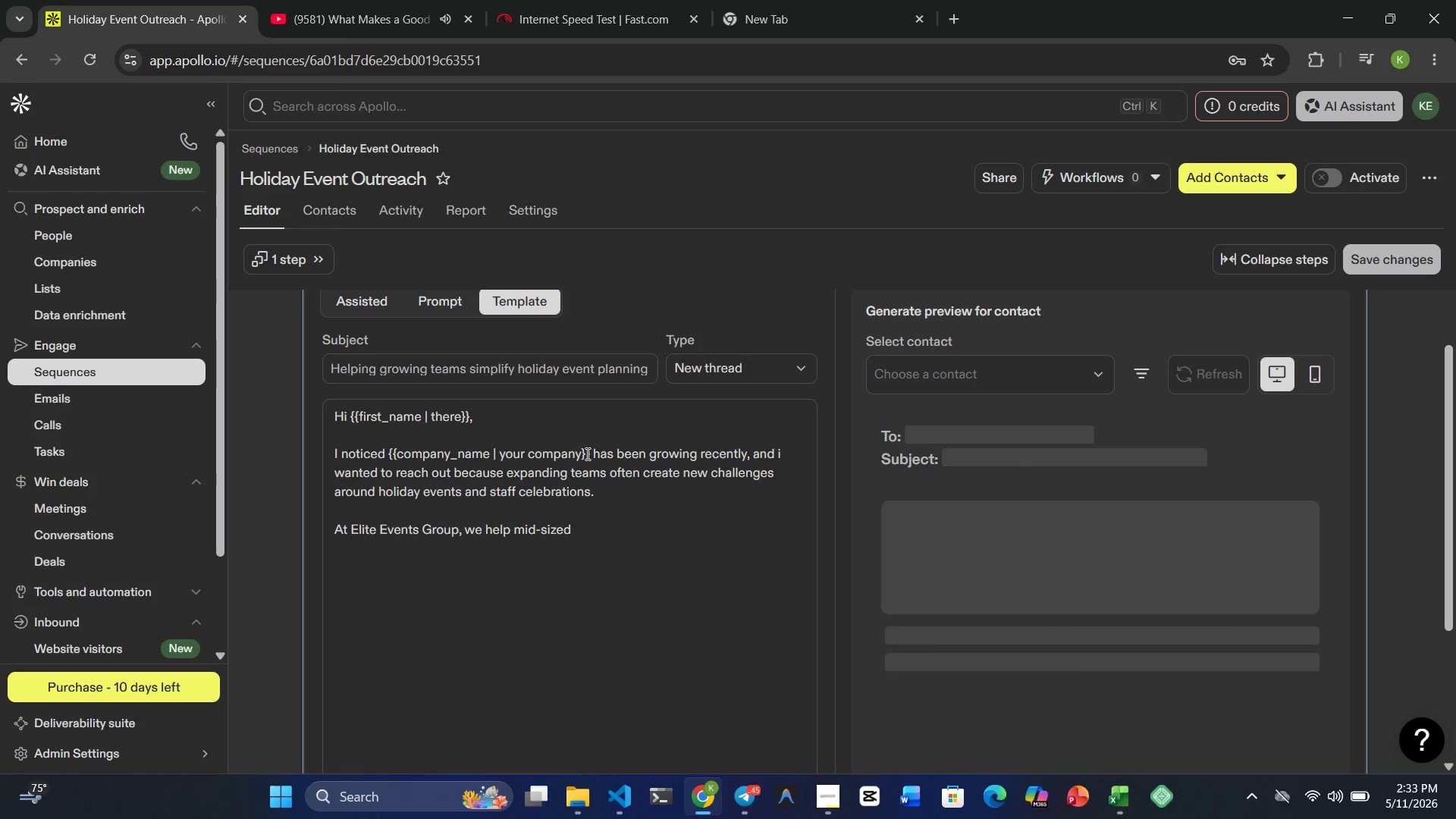 
type(companiesplan )
 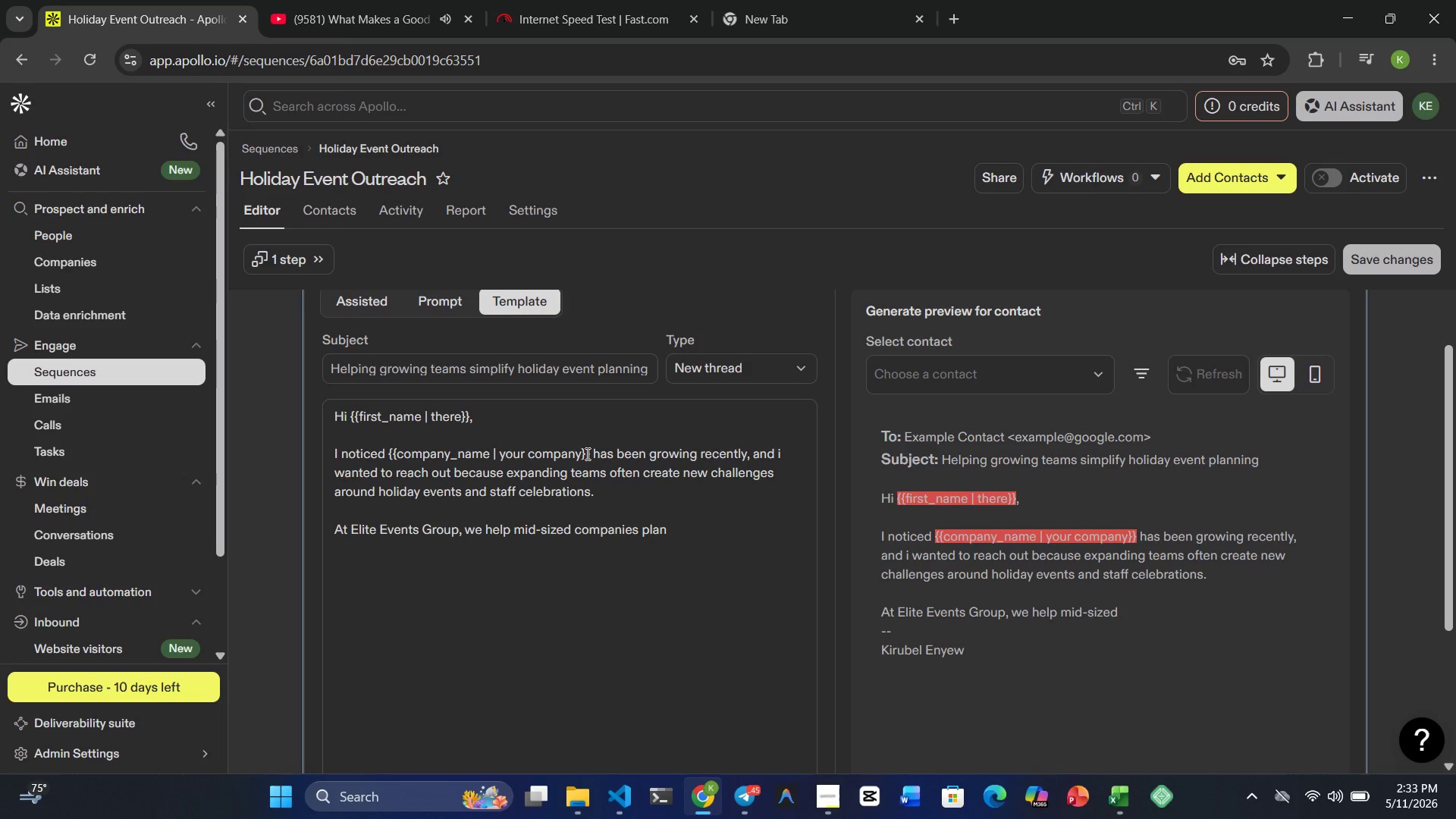 
type(professional holiday )
 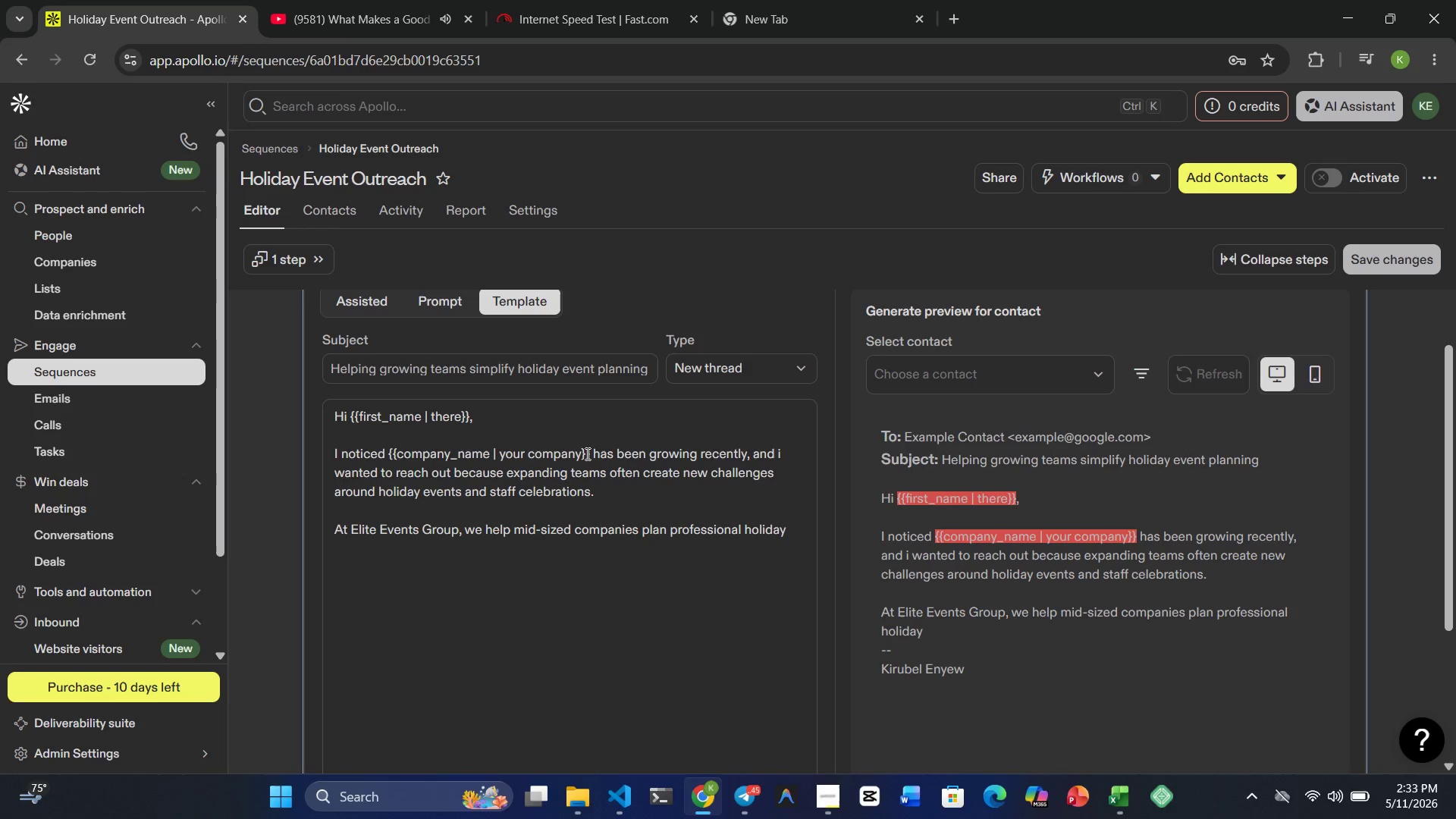 
type(gatherings, )
 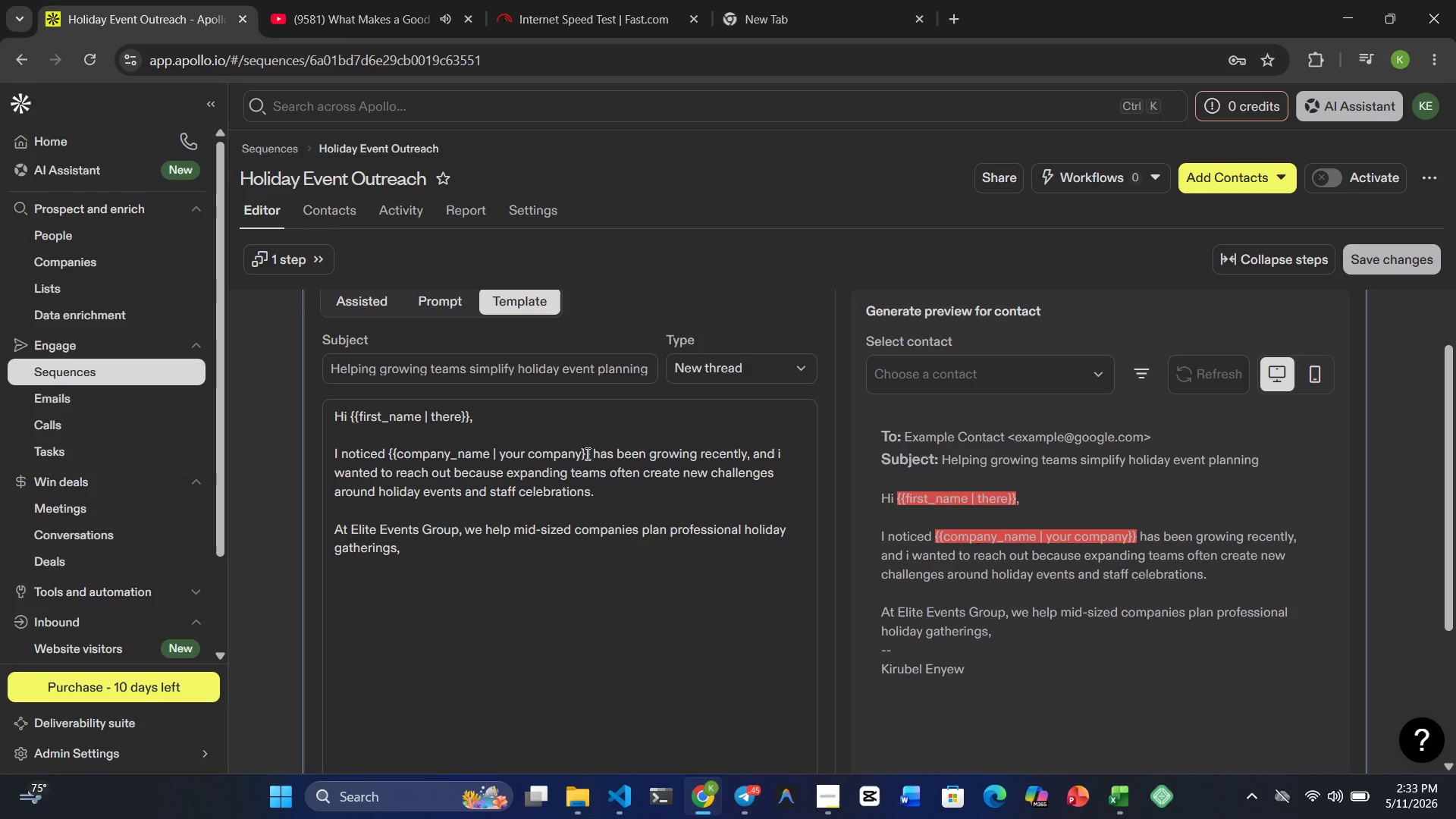 
wait(5.12)
 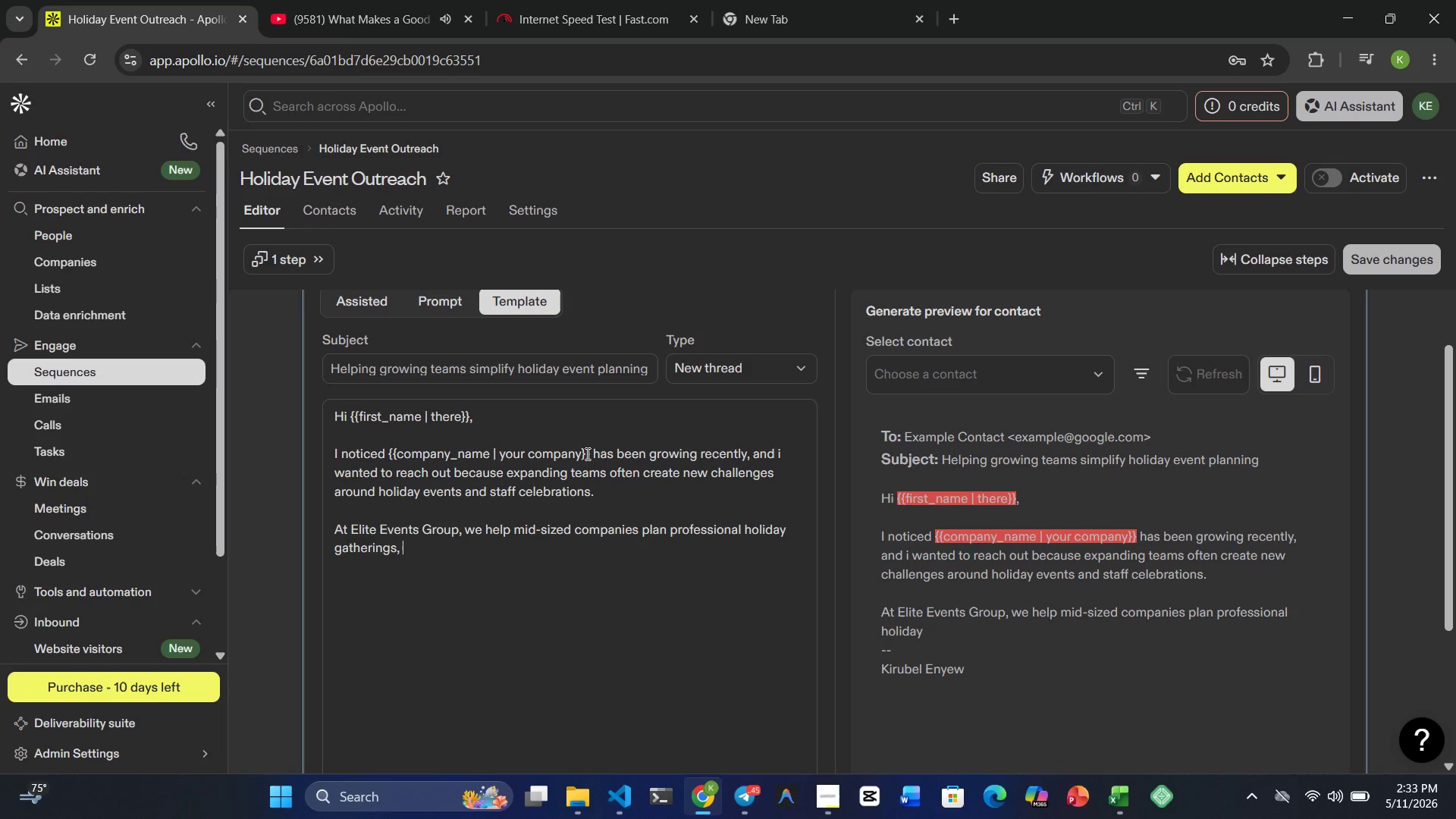 
type(end-of-year celebrations)
 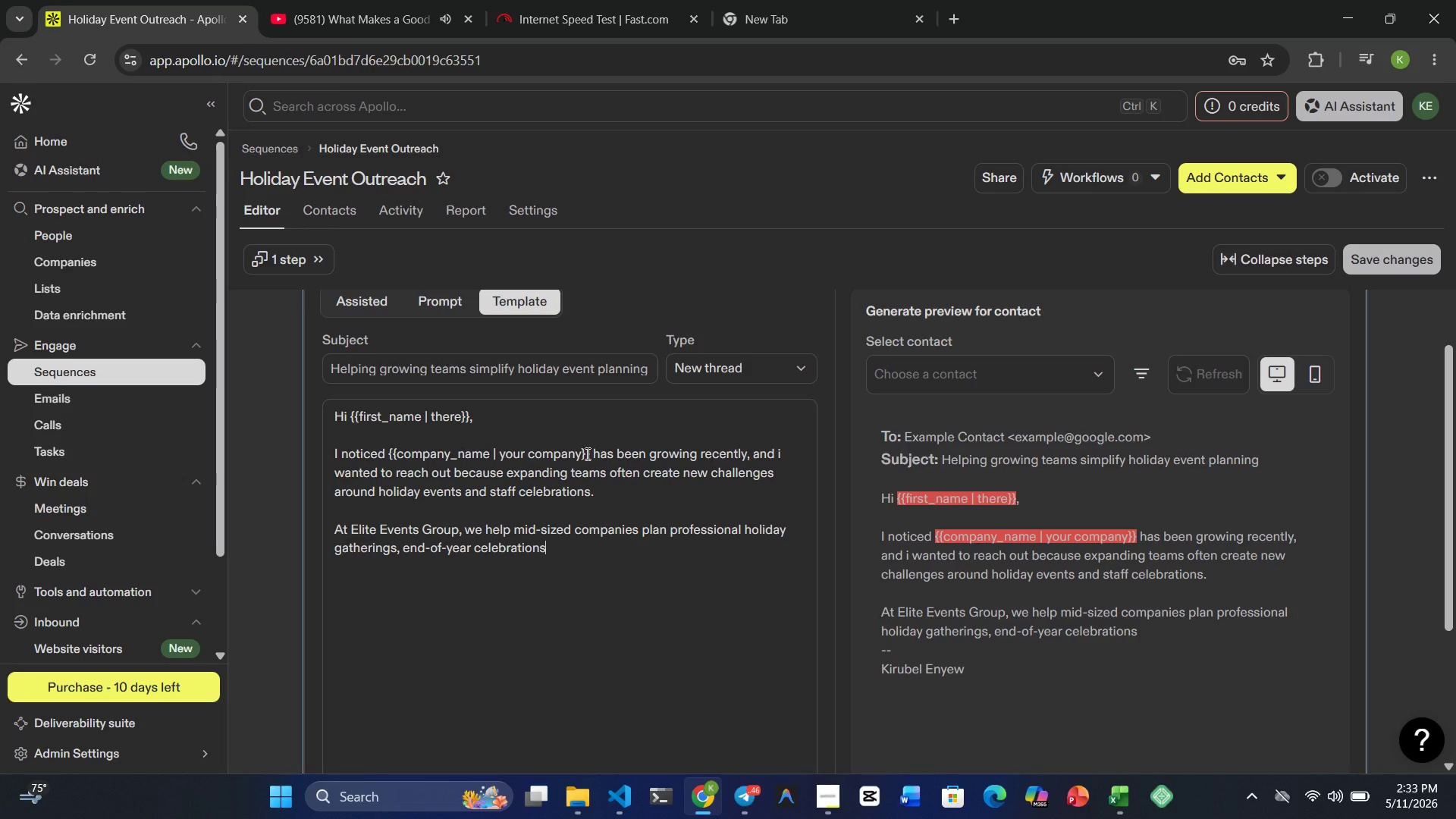 
type(, and team)
 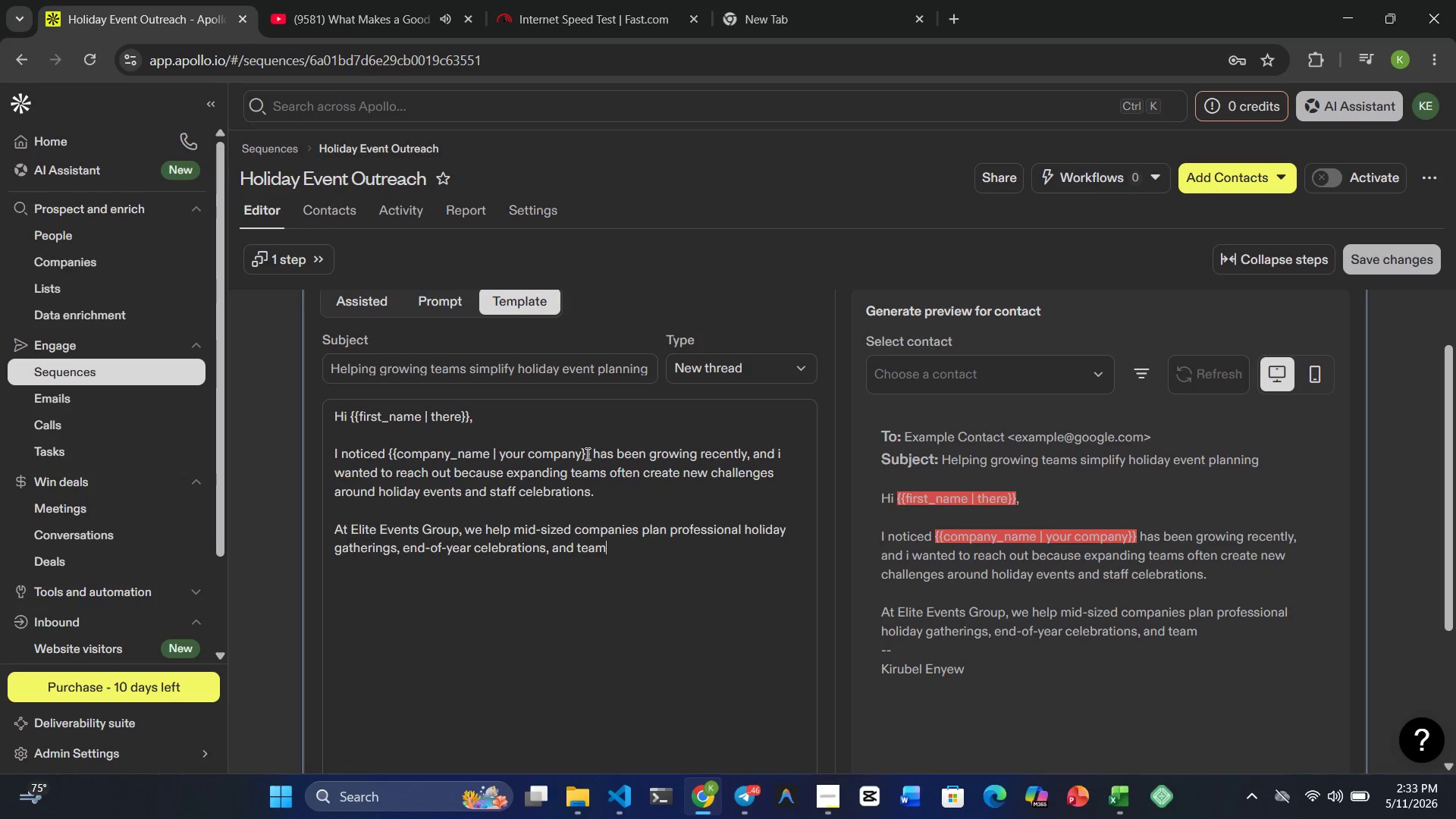 
type( events without adding extra )
 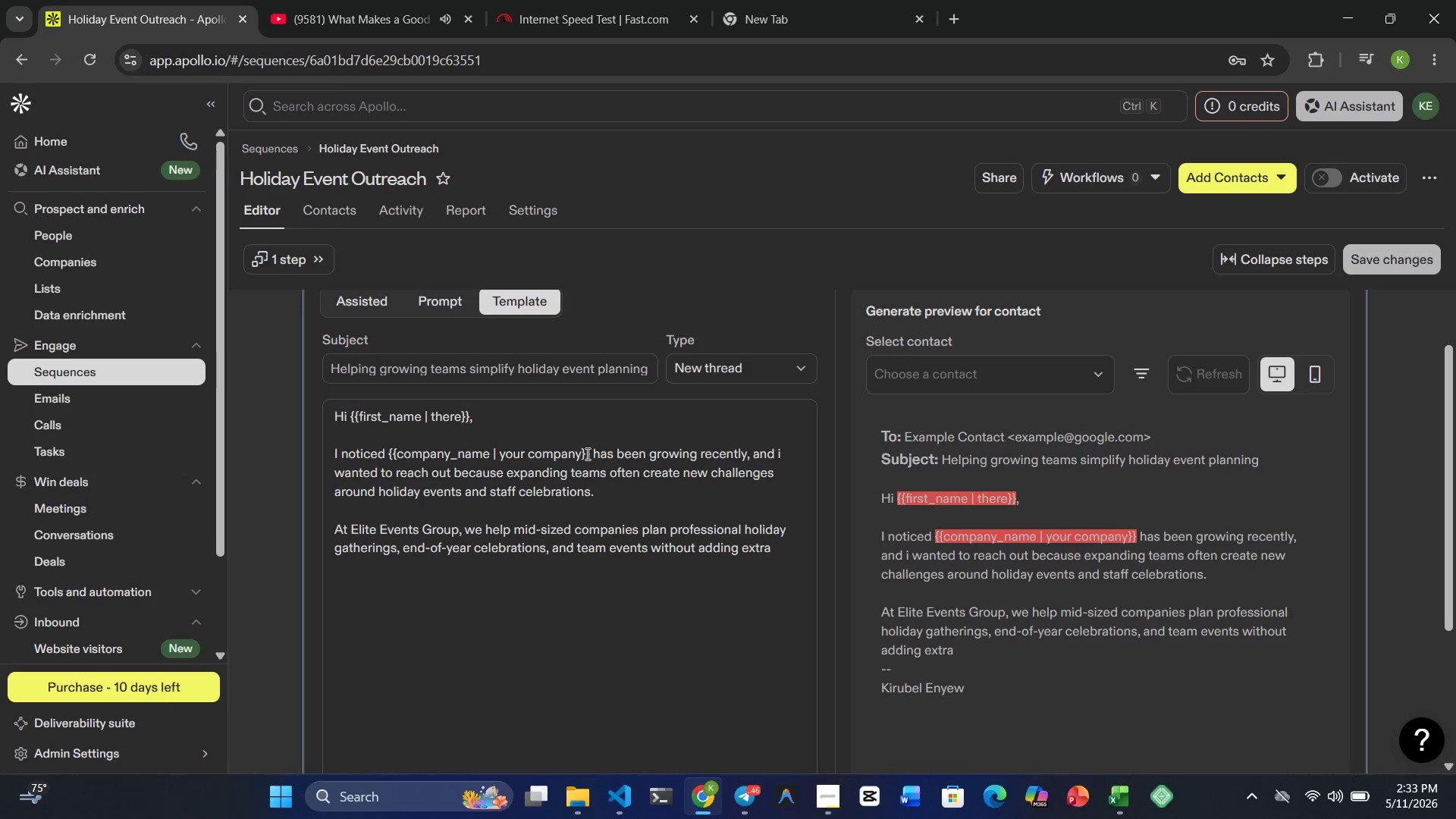 
type(operational stress )
 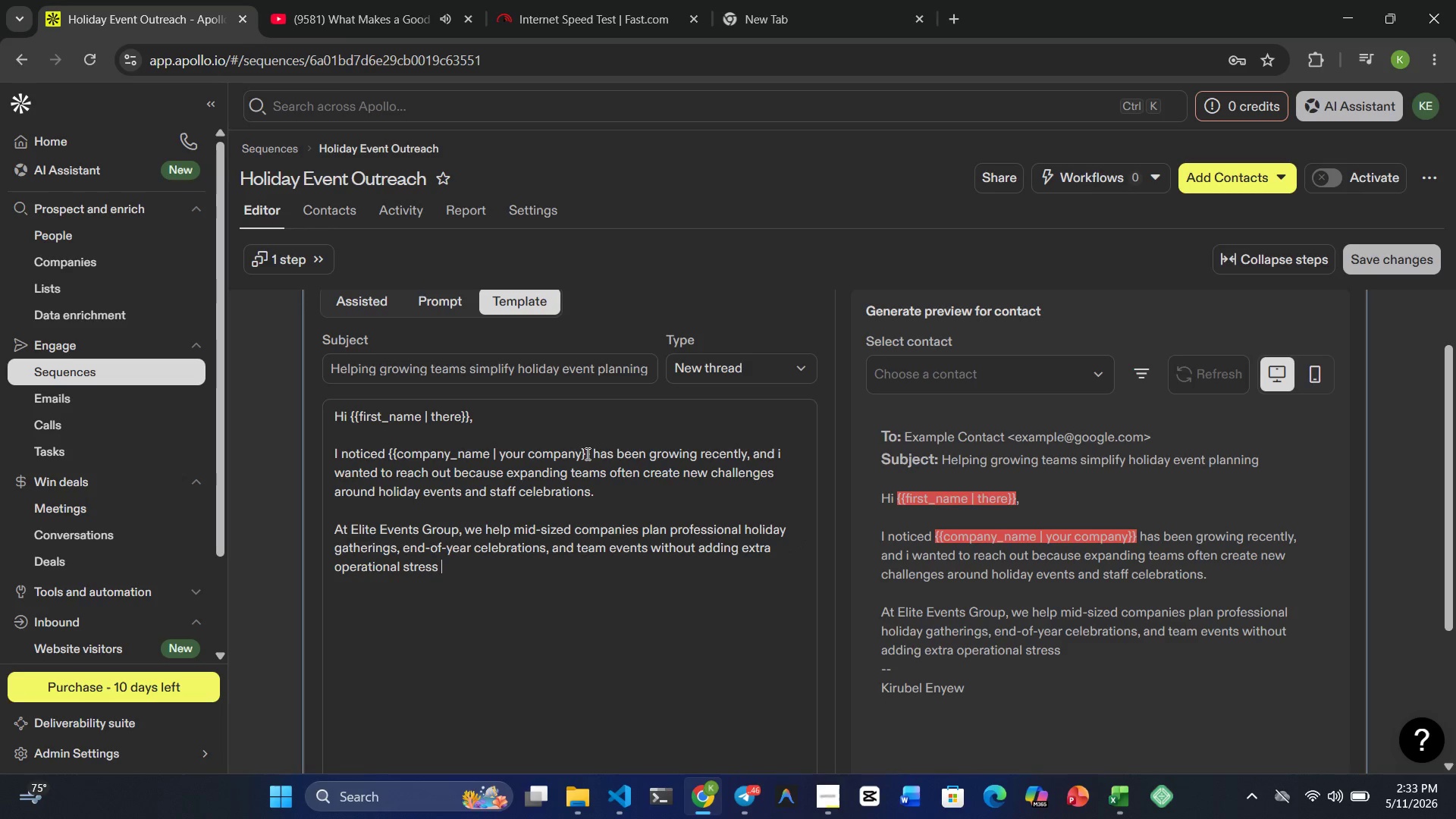 
wait(8.38)
 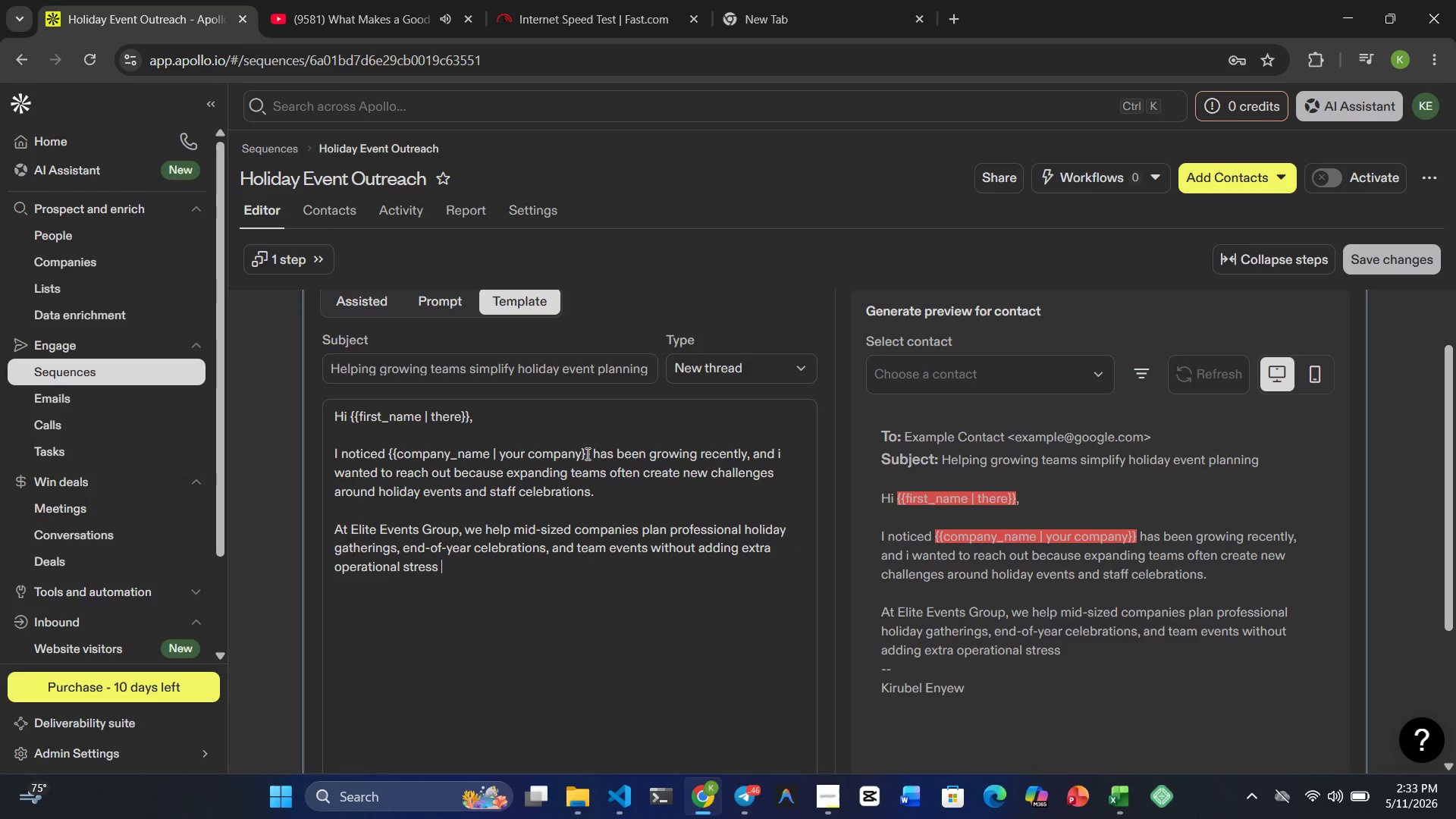 
type(internally.)
 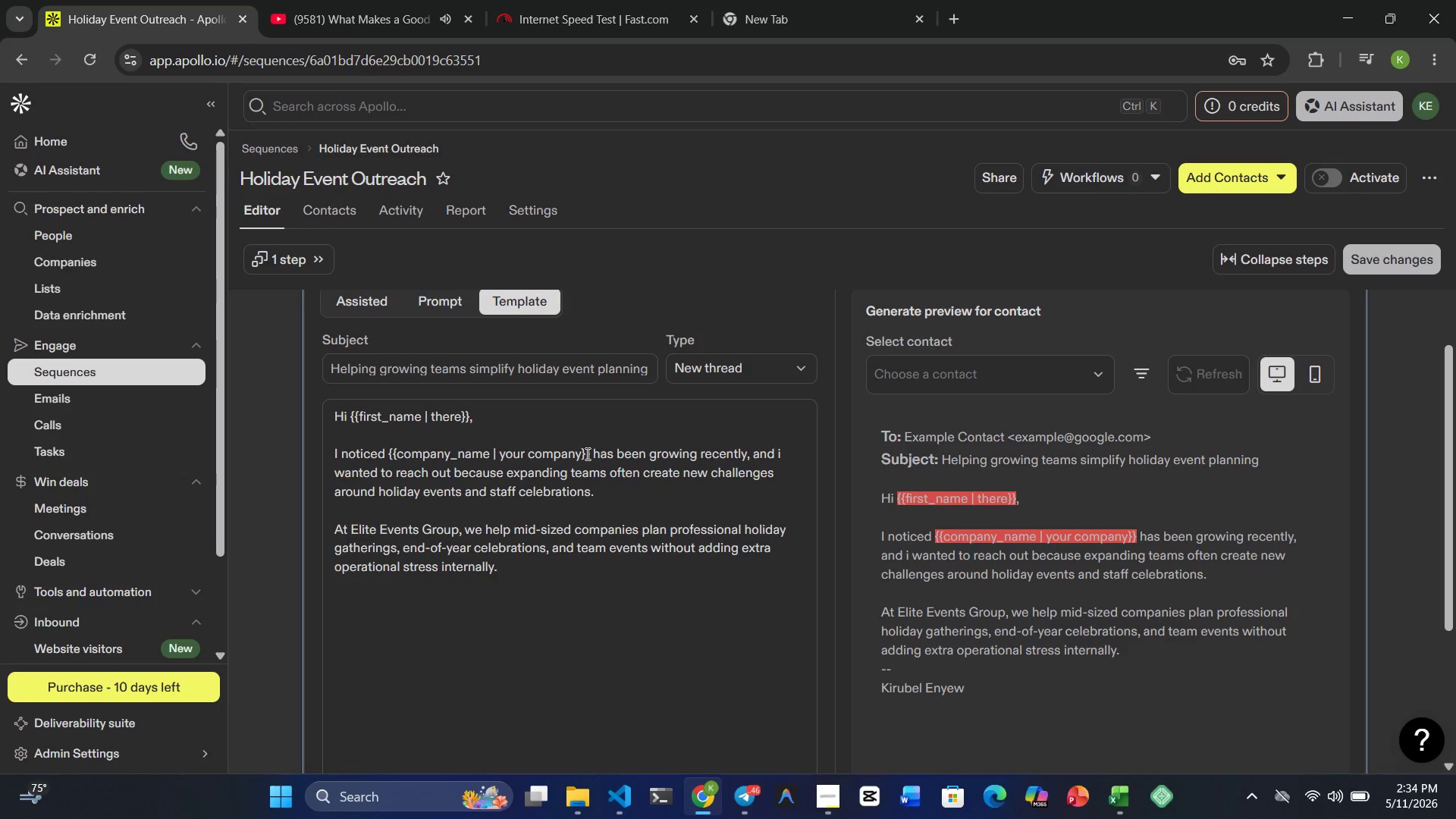 
key(Enter)
 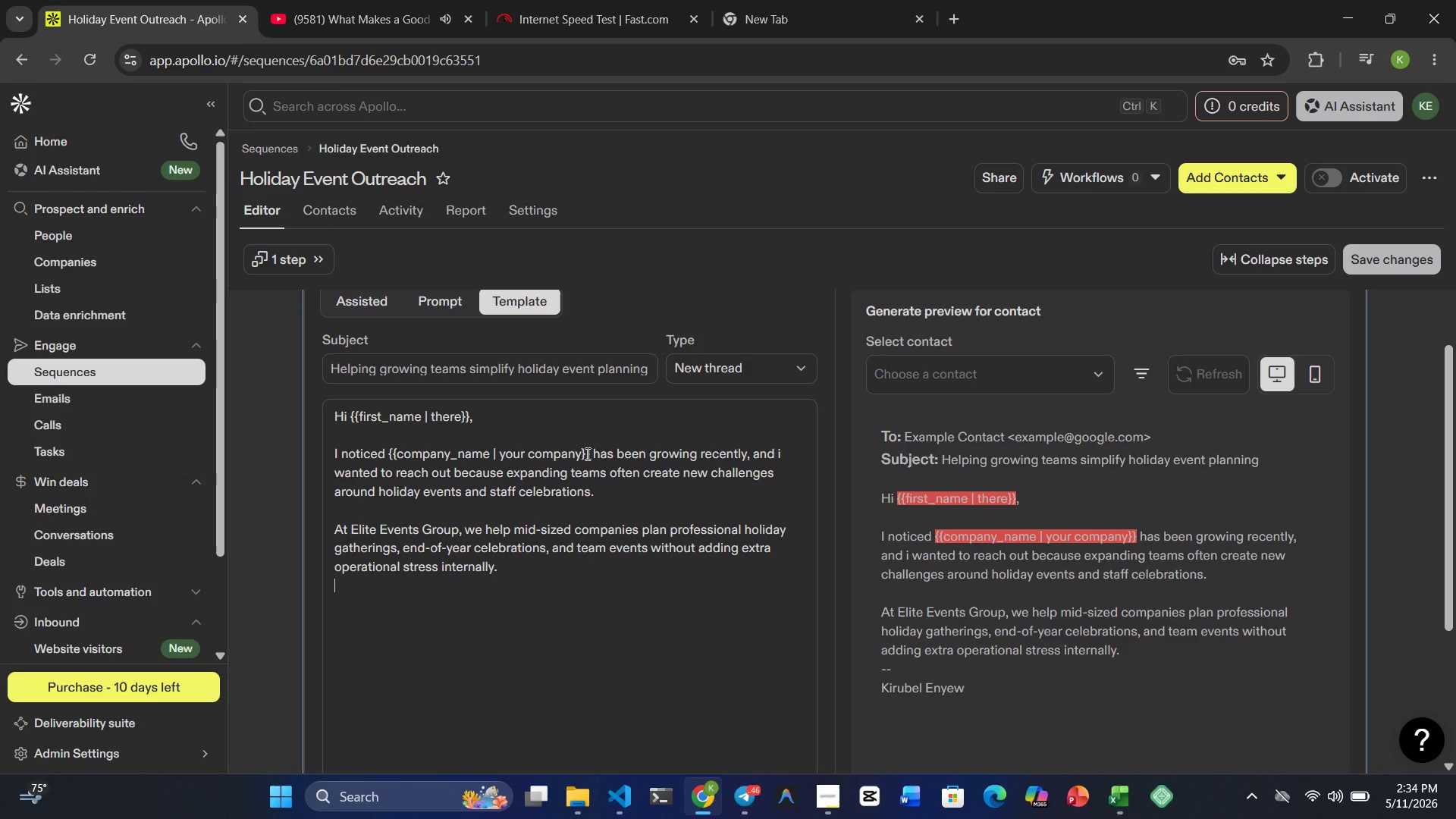 
key(Enter)
 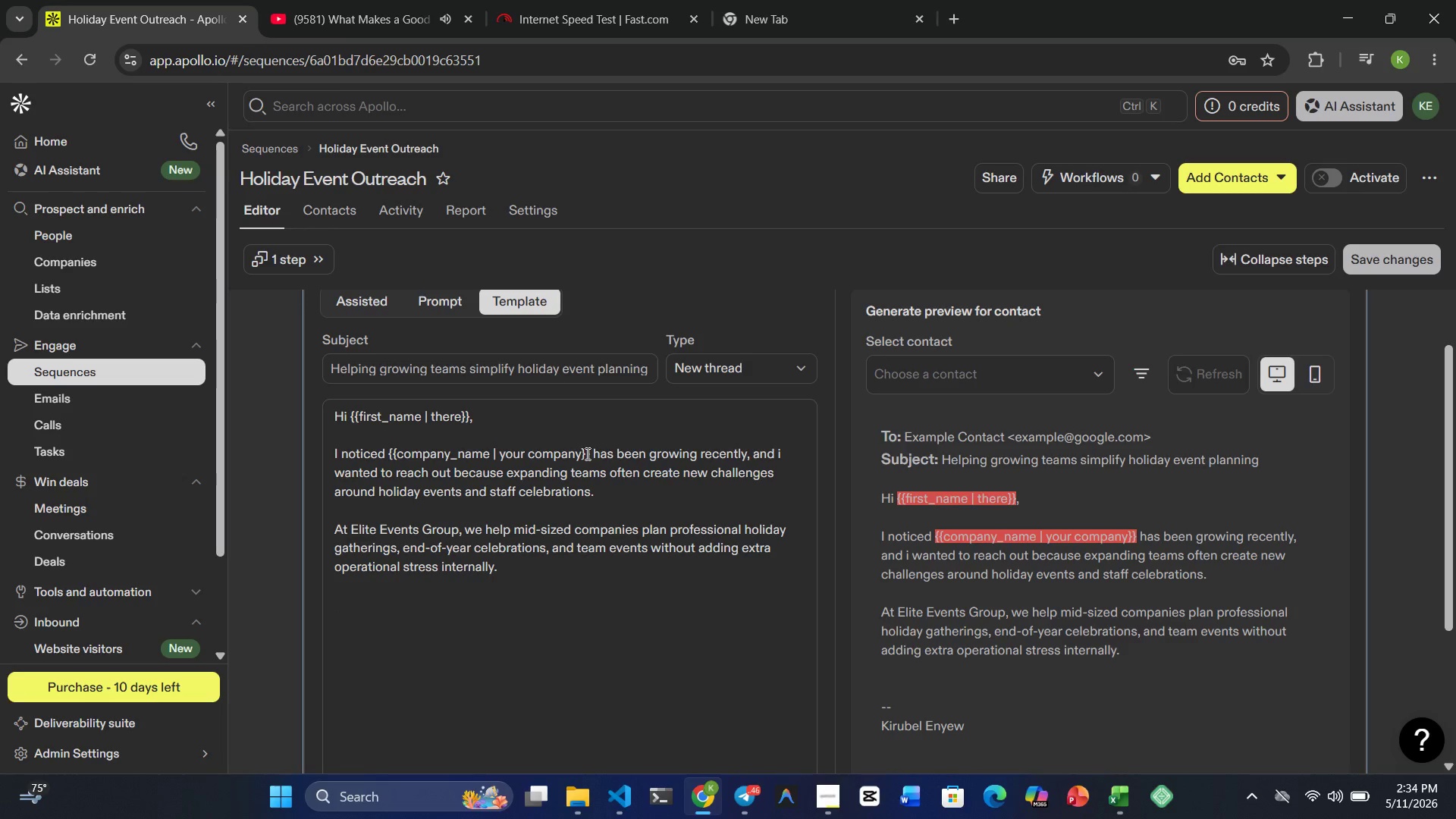 
wait(15.3)
 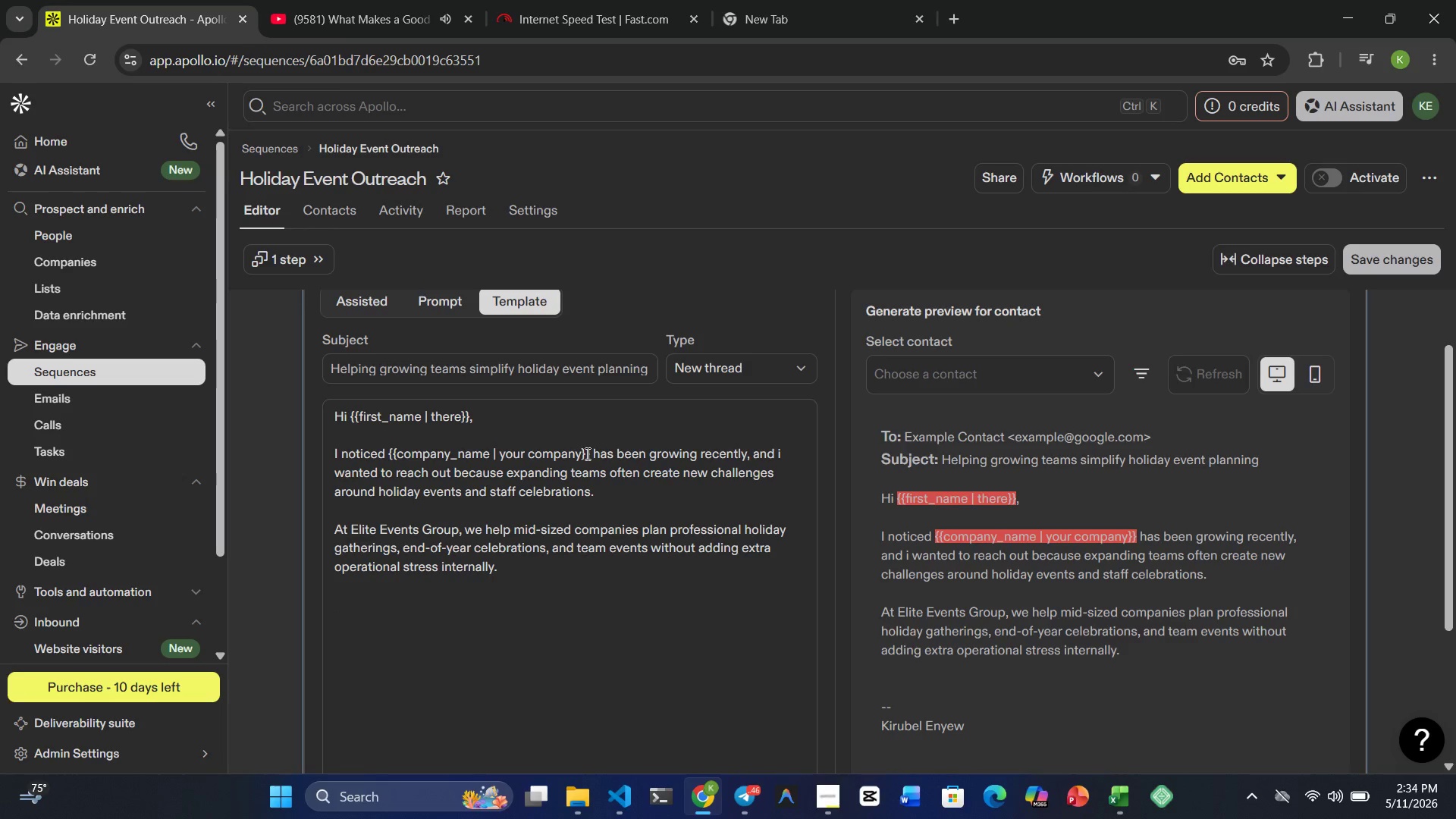 
type(Thought this m)
 